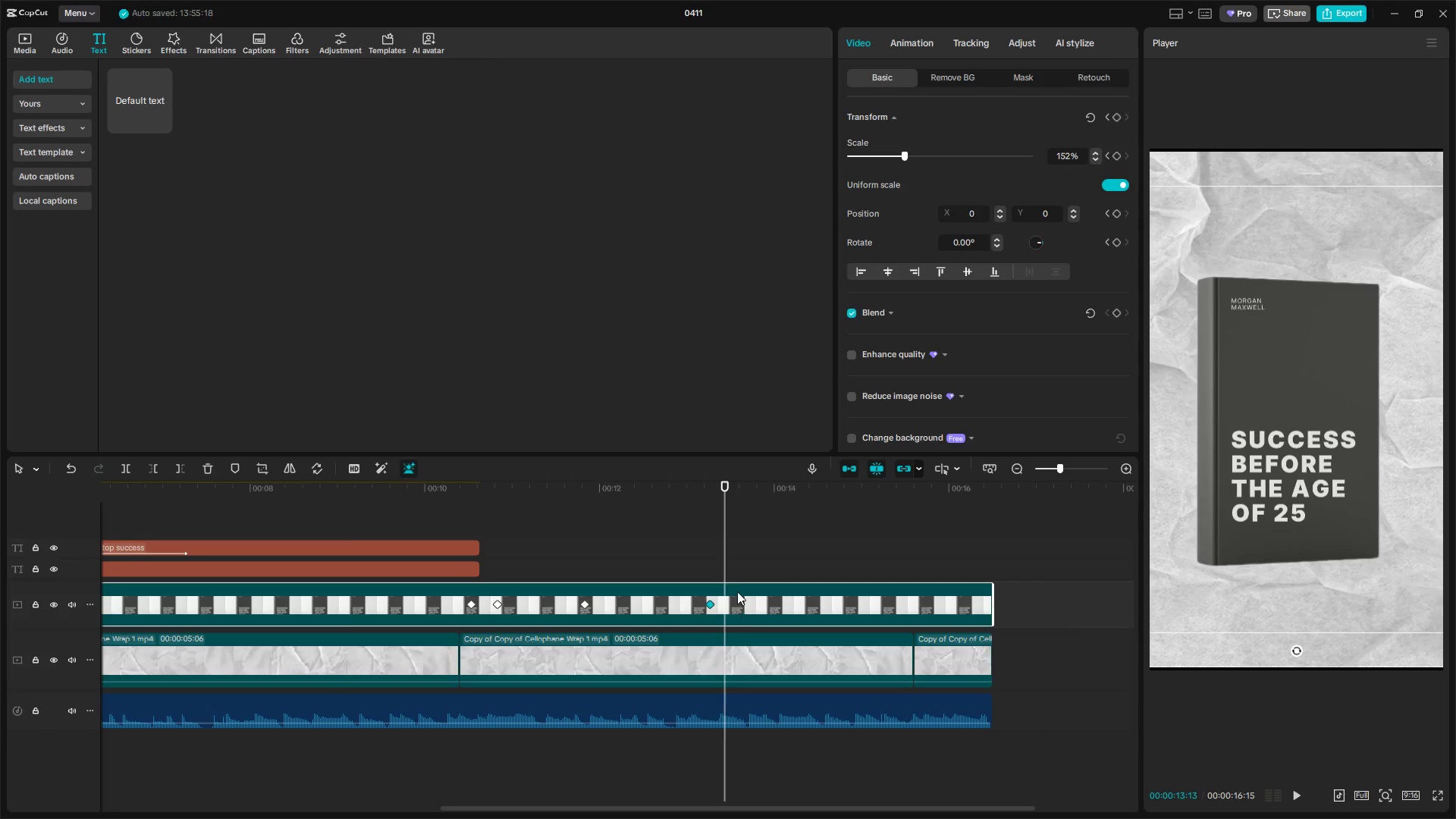 
left_click_drag(start_coordinate=[724, 563], to_coordinate=[762, 566])
 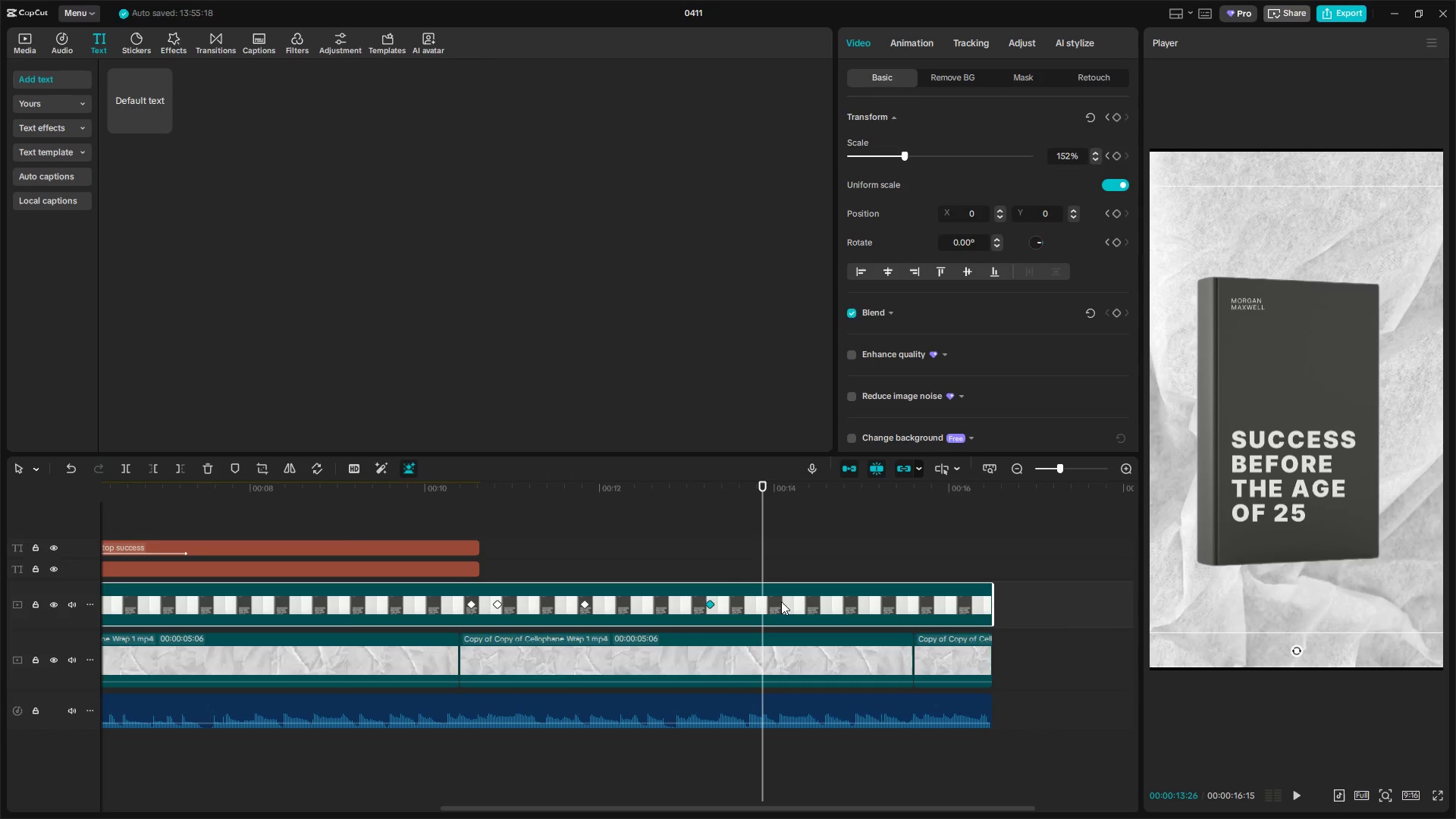 
left_click([781, 601])
 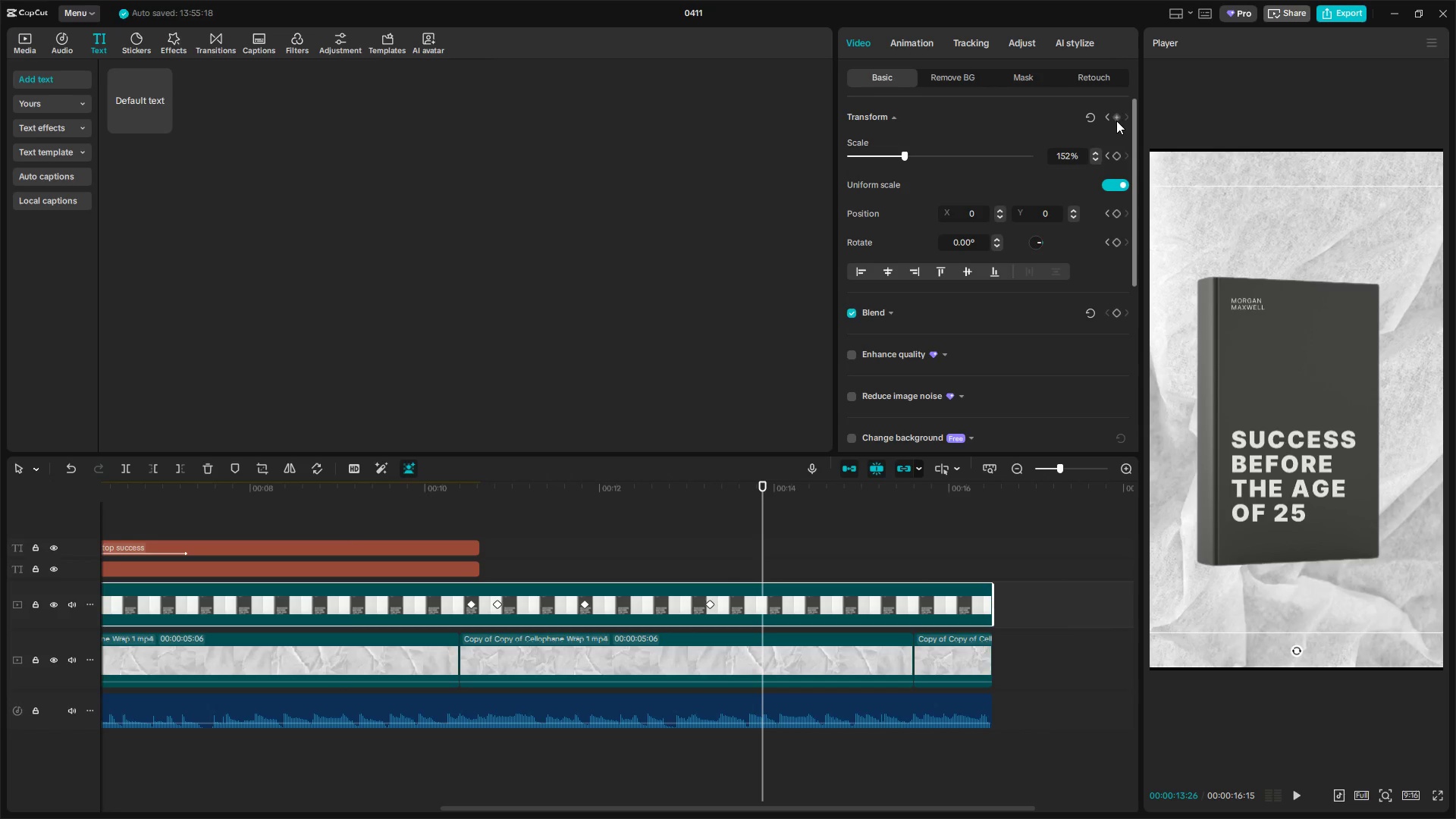 
double_click([1285, 418])
 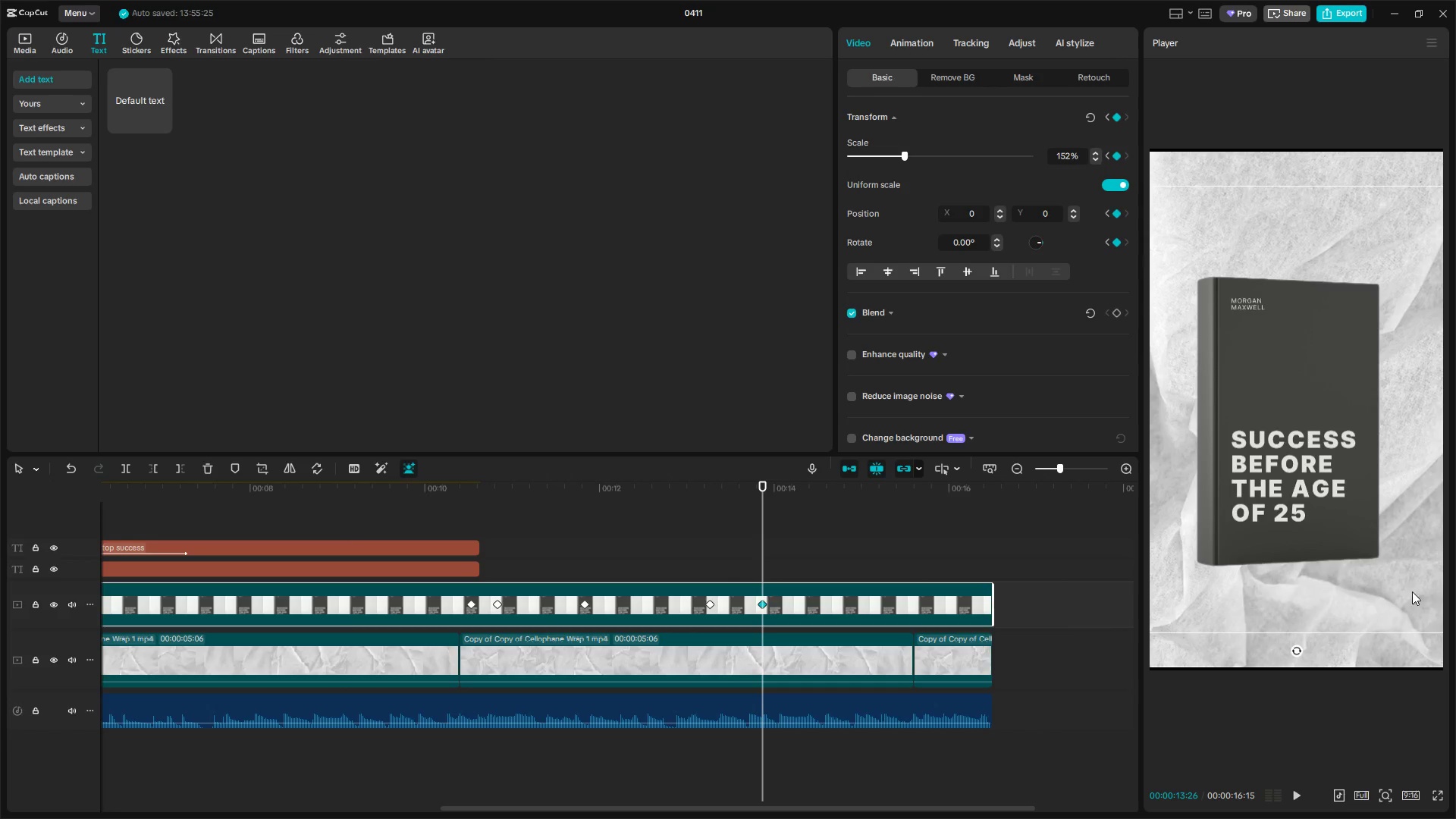 
left_click_drag(start_coordinate=[1348, 538], to_coordinate=[1306, 516])
 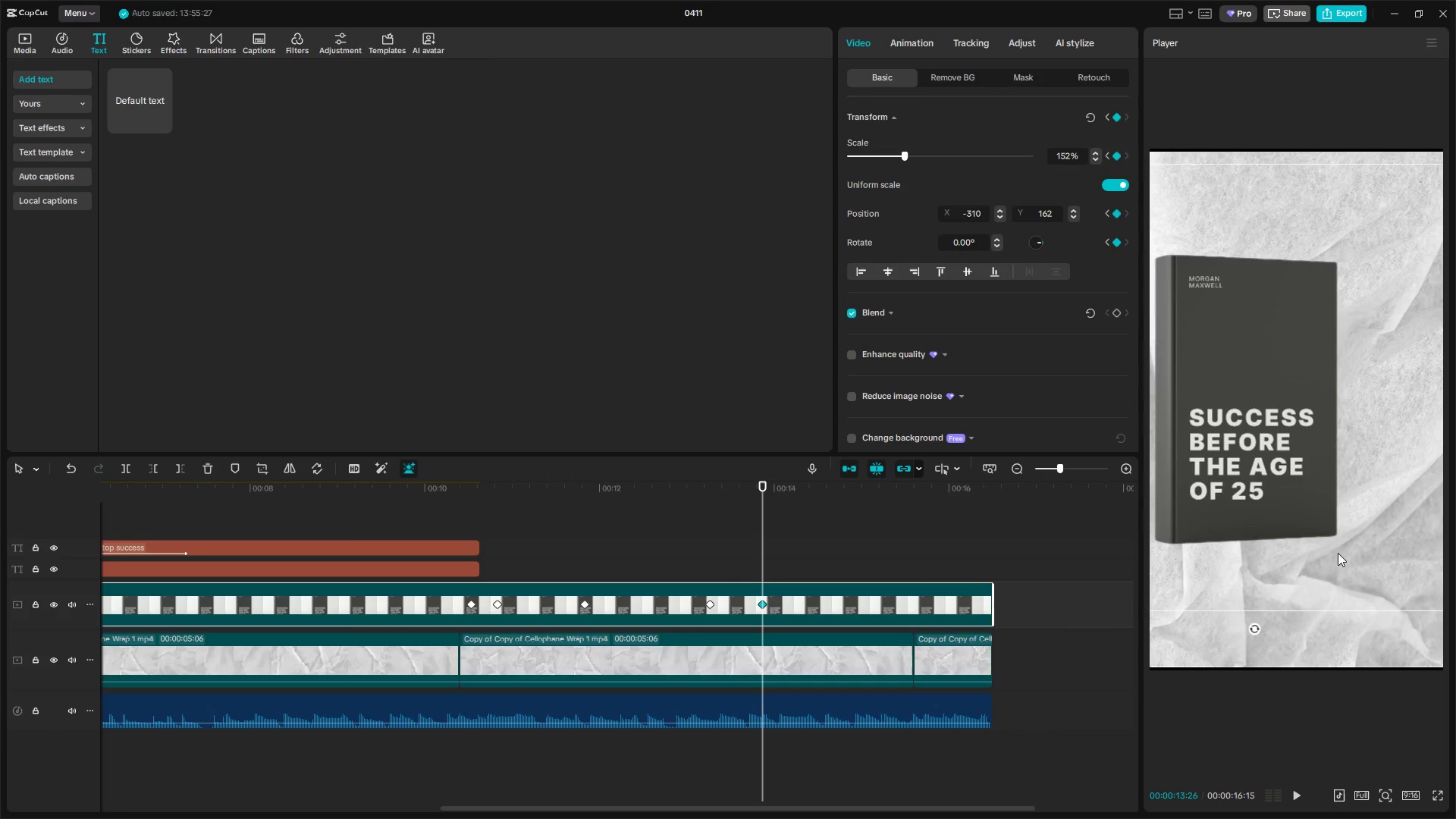 
left_click_drag(start_coordinate=[1332, 548], to_coordinate=[1343, 554])
 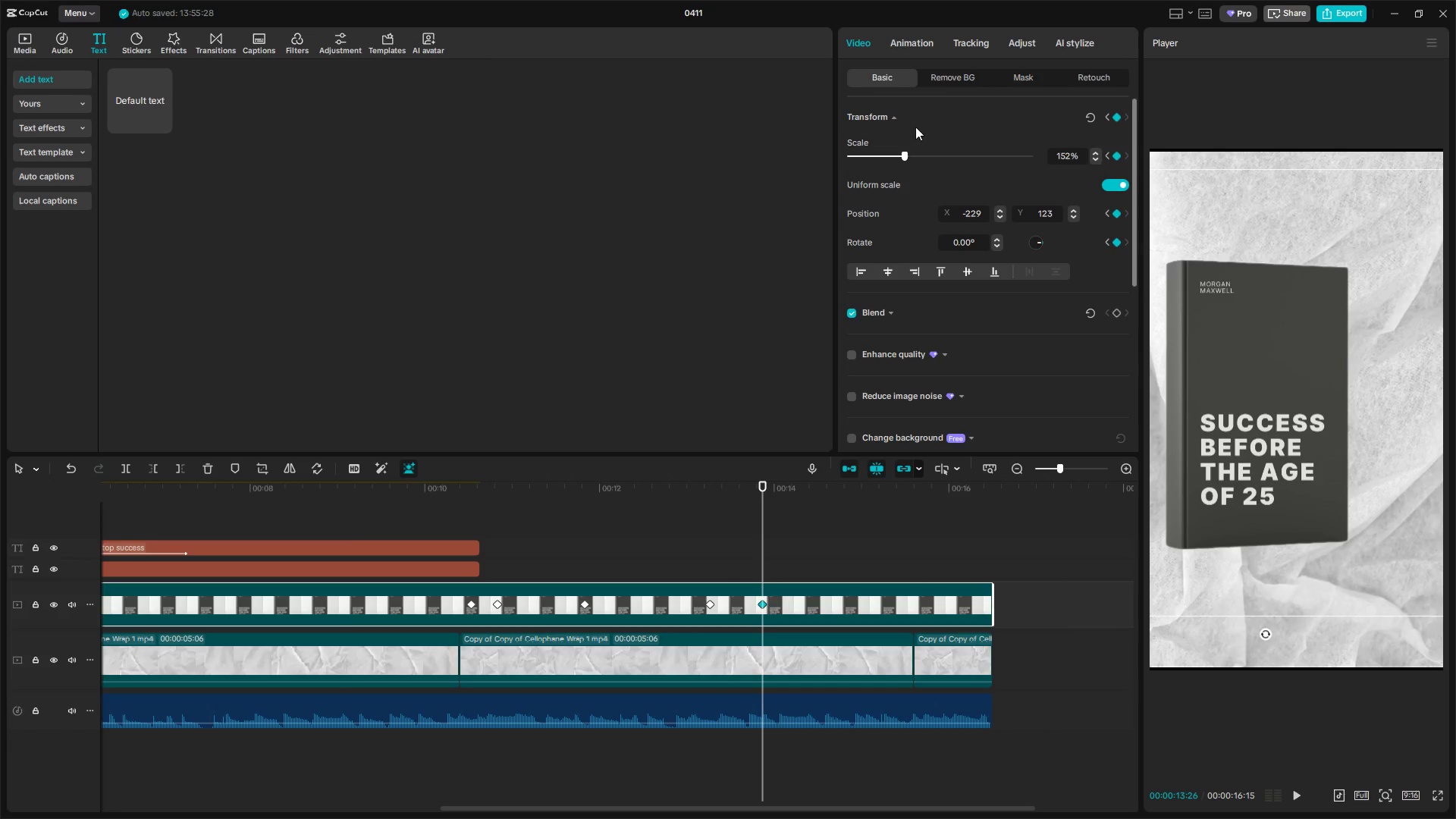 
left_click_drag(start_coordinate=[902, 153], to_coordinate=[878, 149])
 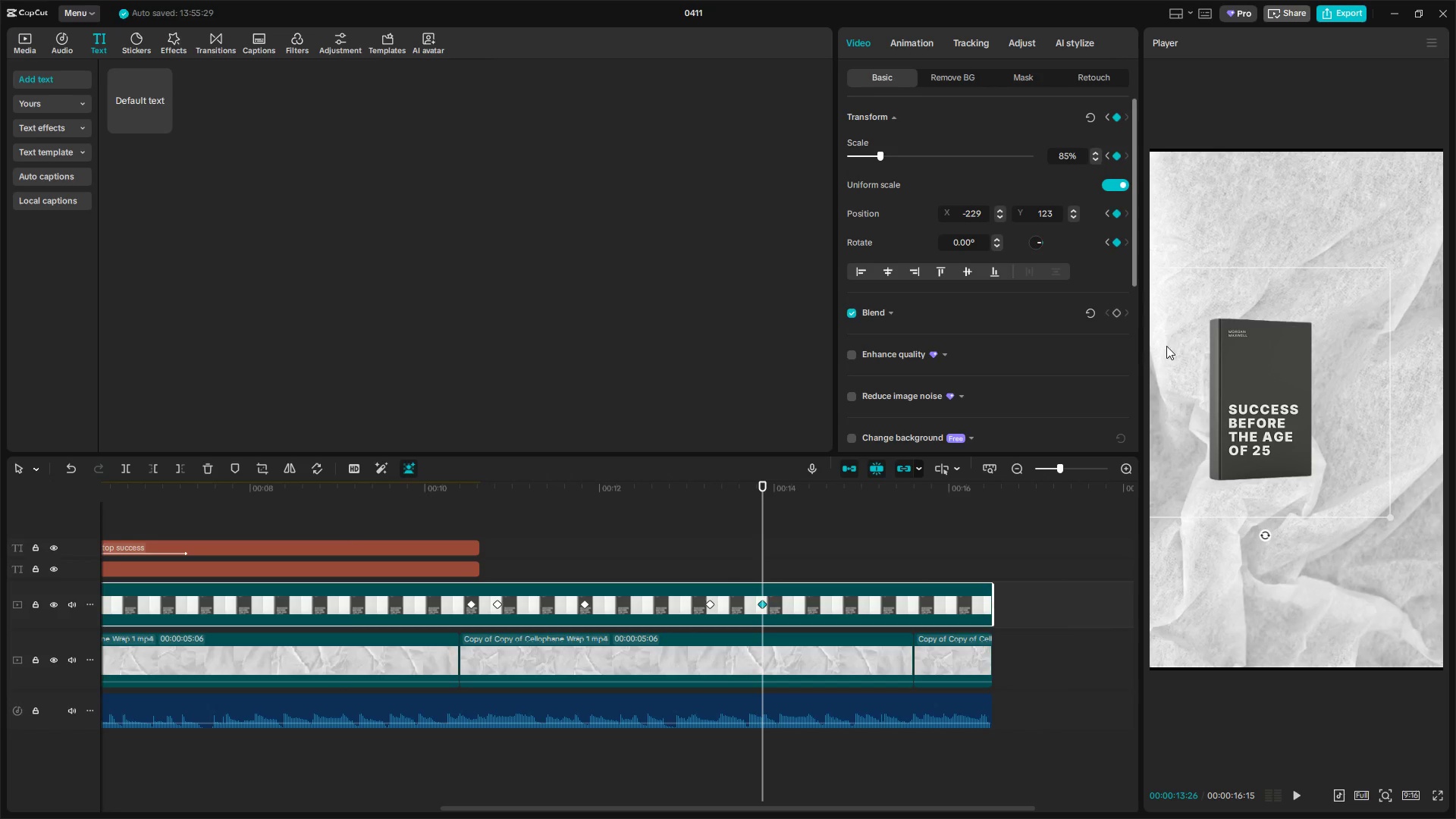 
key(Control+Z)
 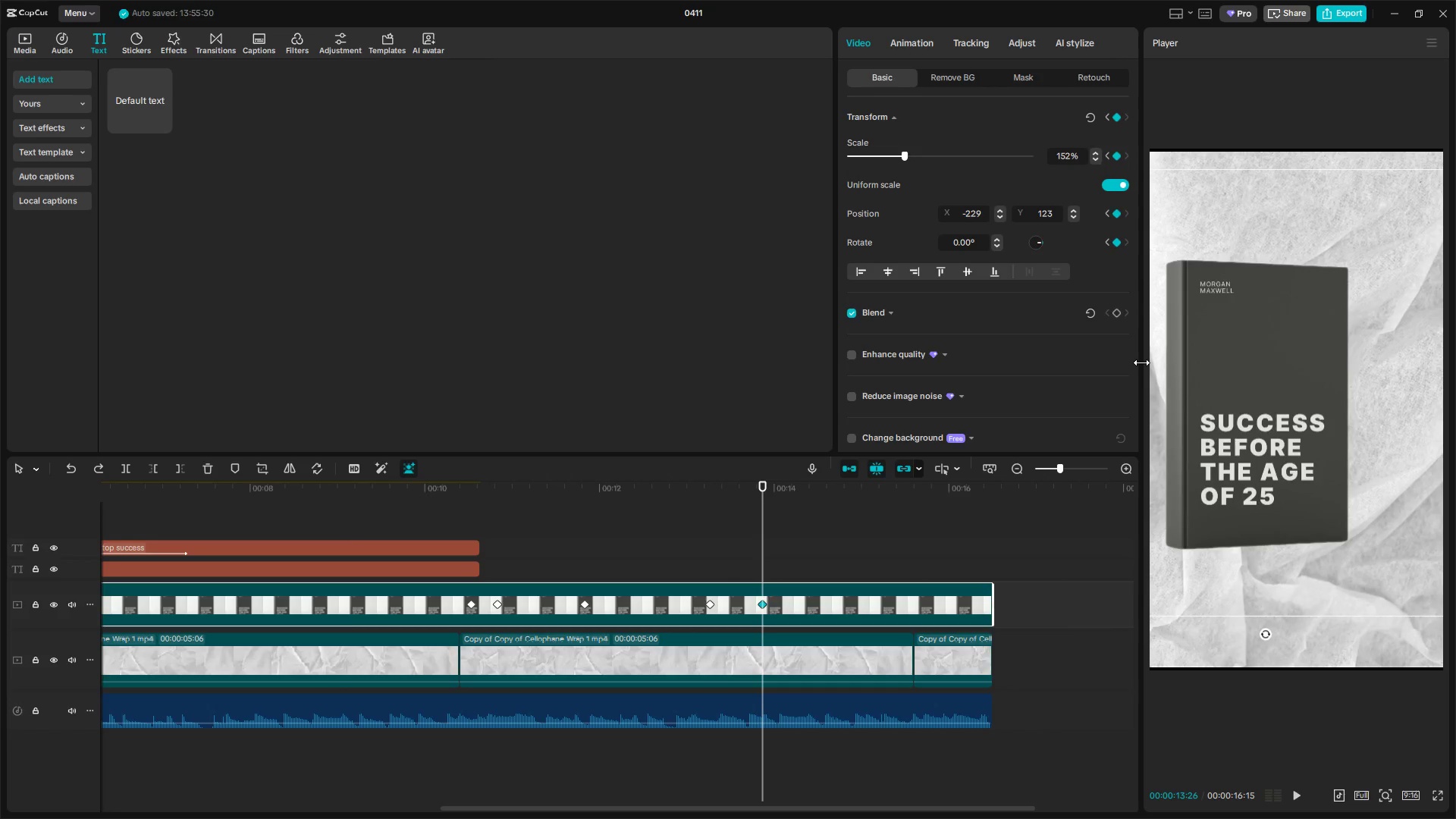 
key(Control+Z)
 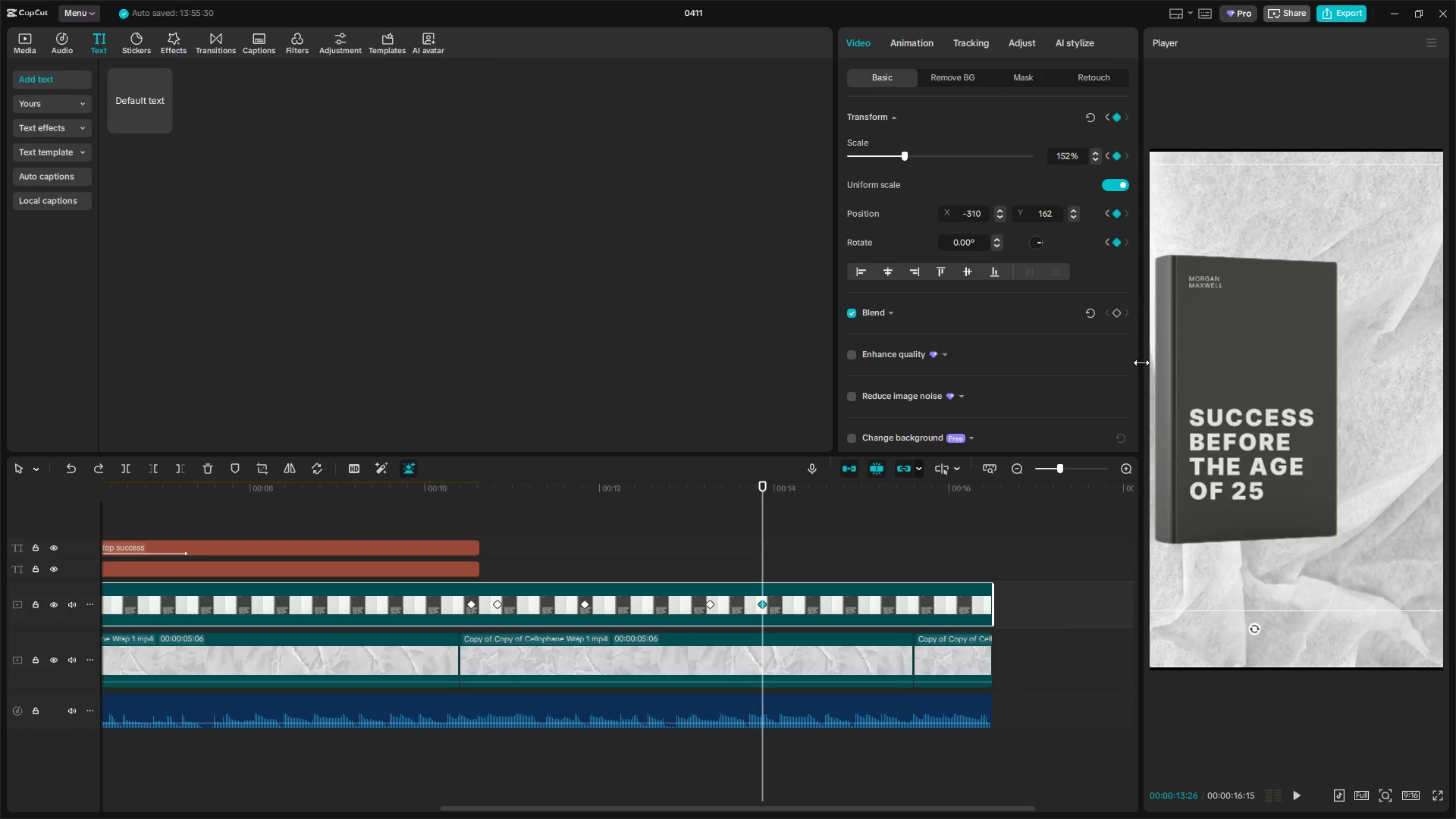 
key(Control+Z)
 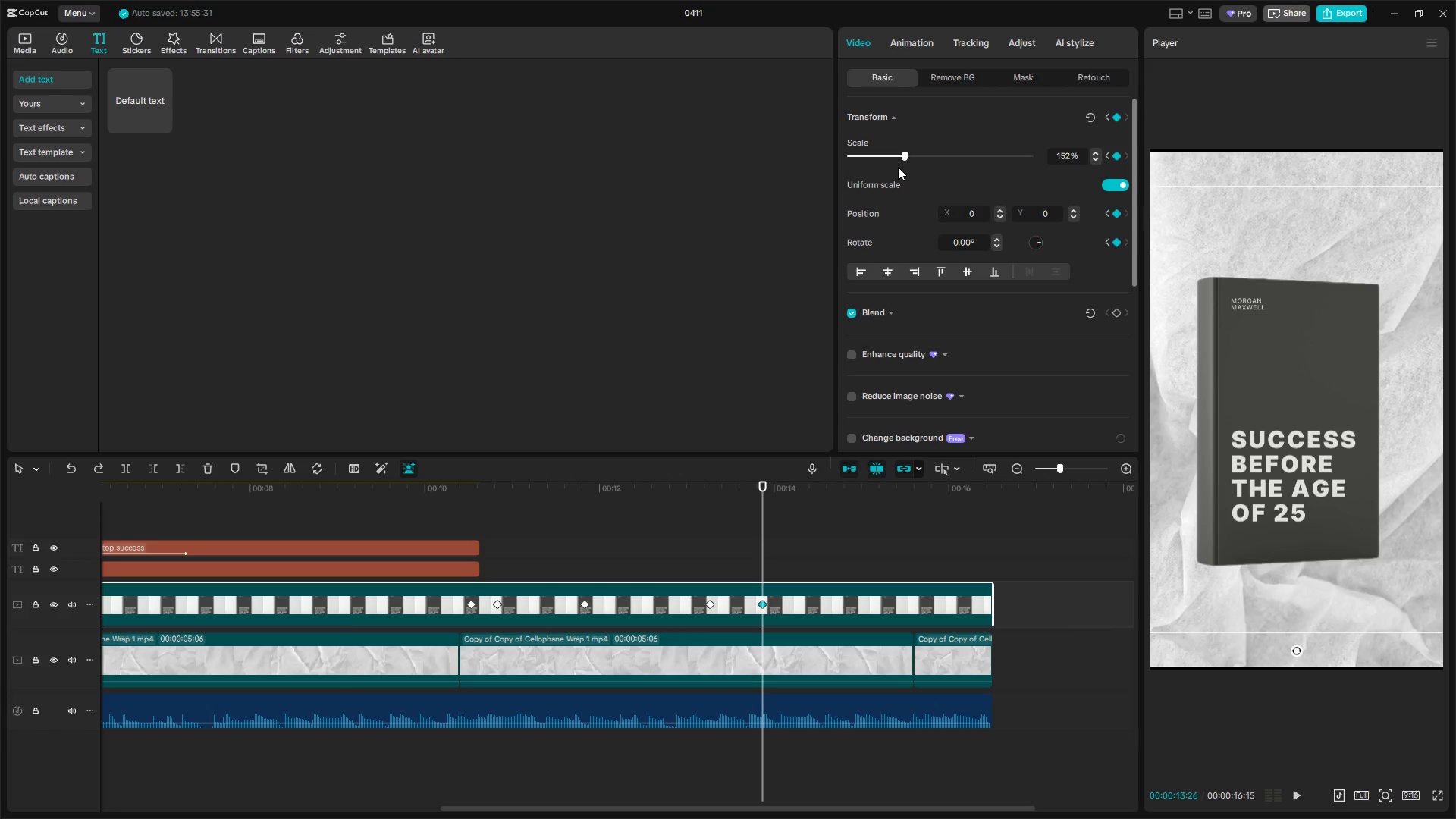 
left_click_drag(start_coordinate=[900, 158], to_coordinate=[882, 155])
 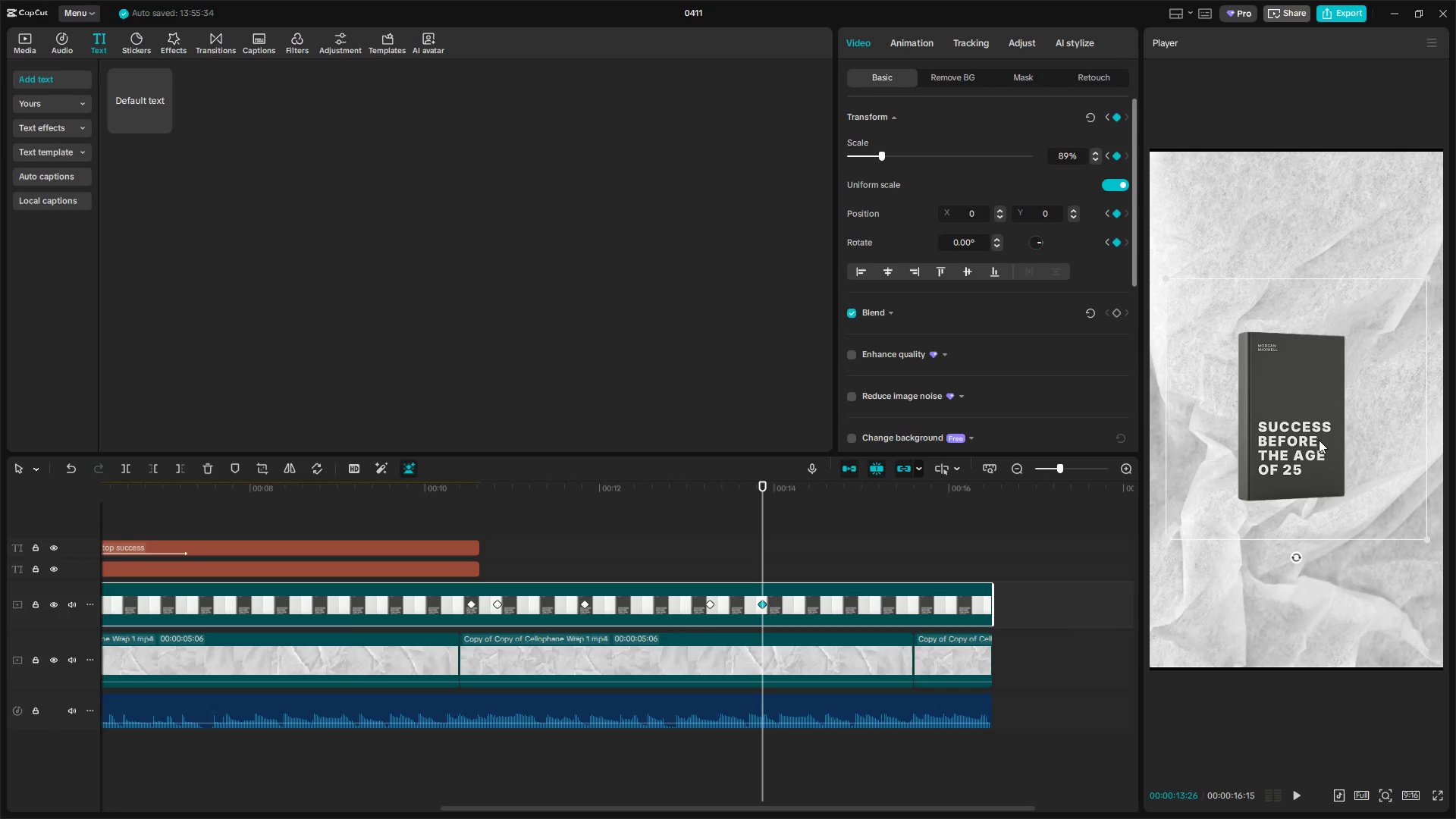 
left_click_drag(start_coordinate=[1312, 440], to_coordinate=[1245, 439])
 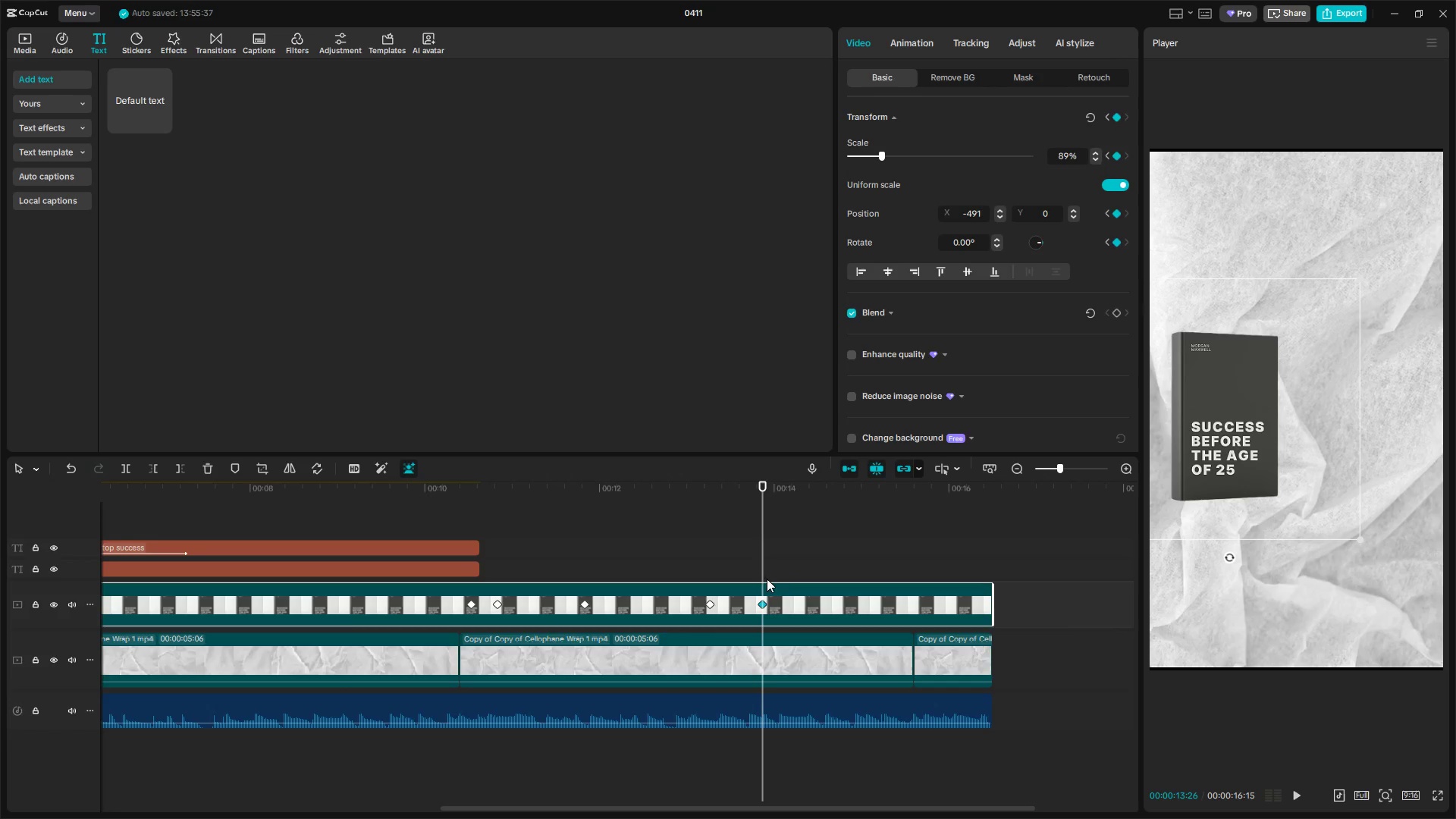 
left_click([704, 546])
 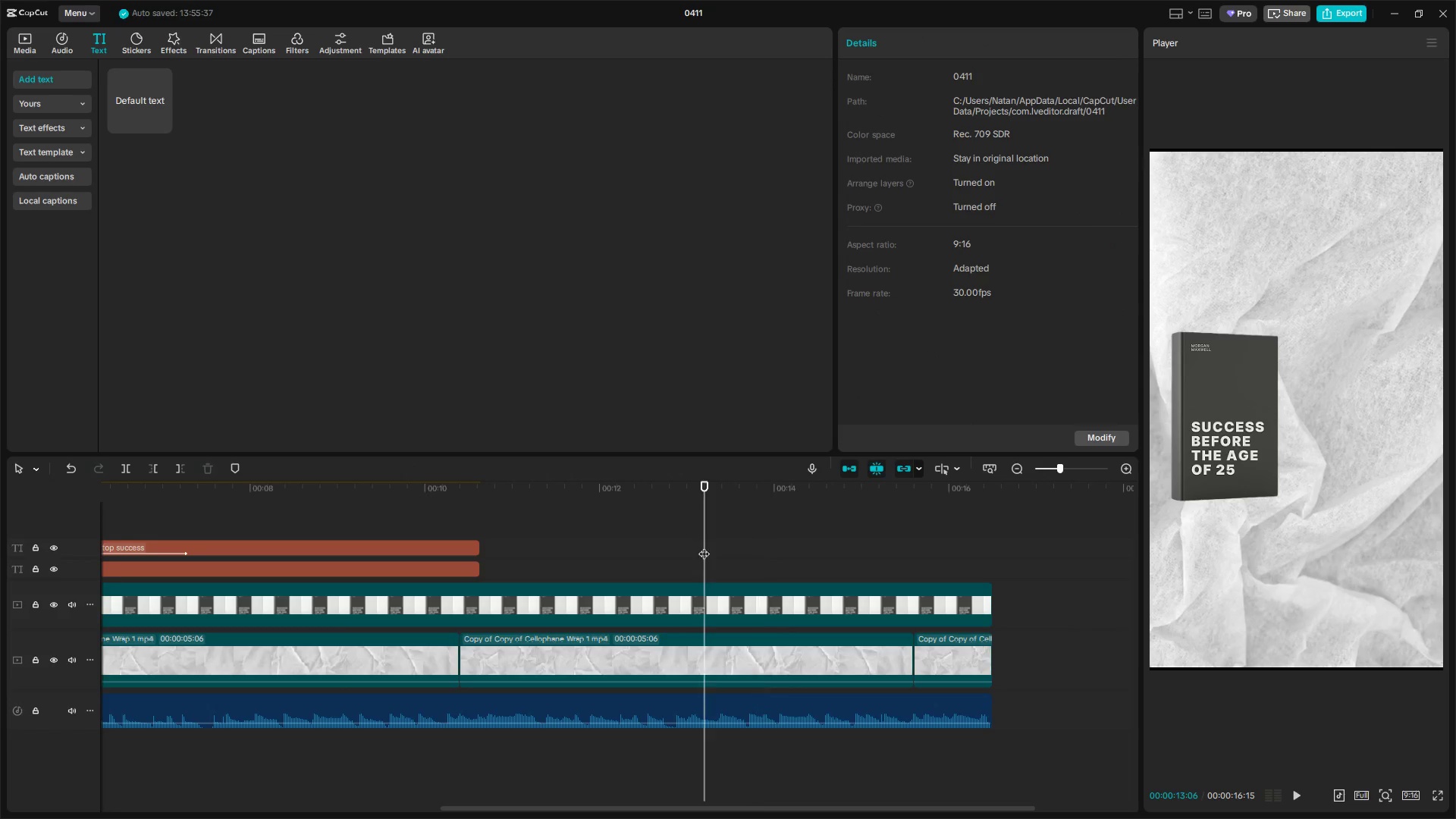 
key(Space)
 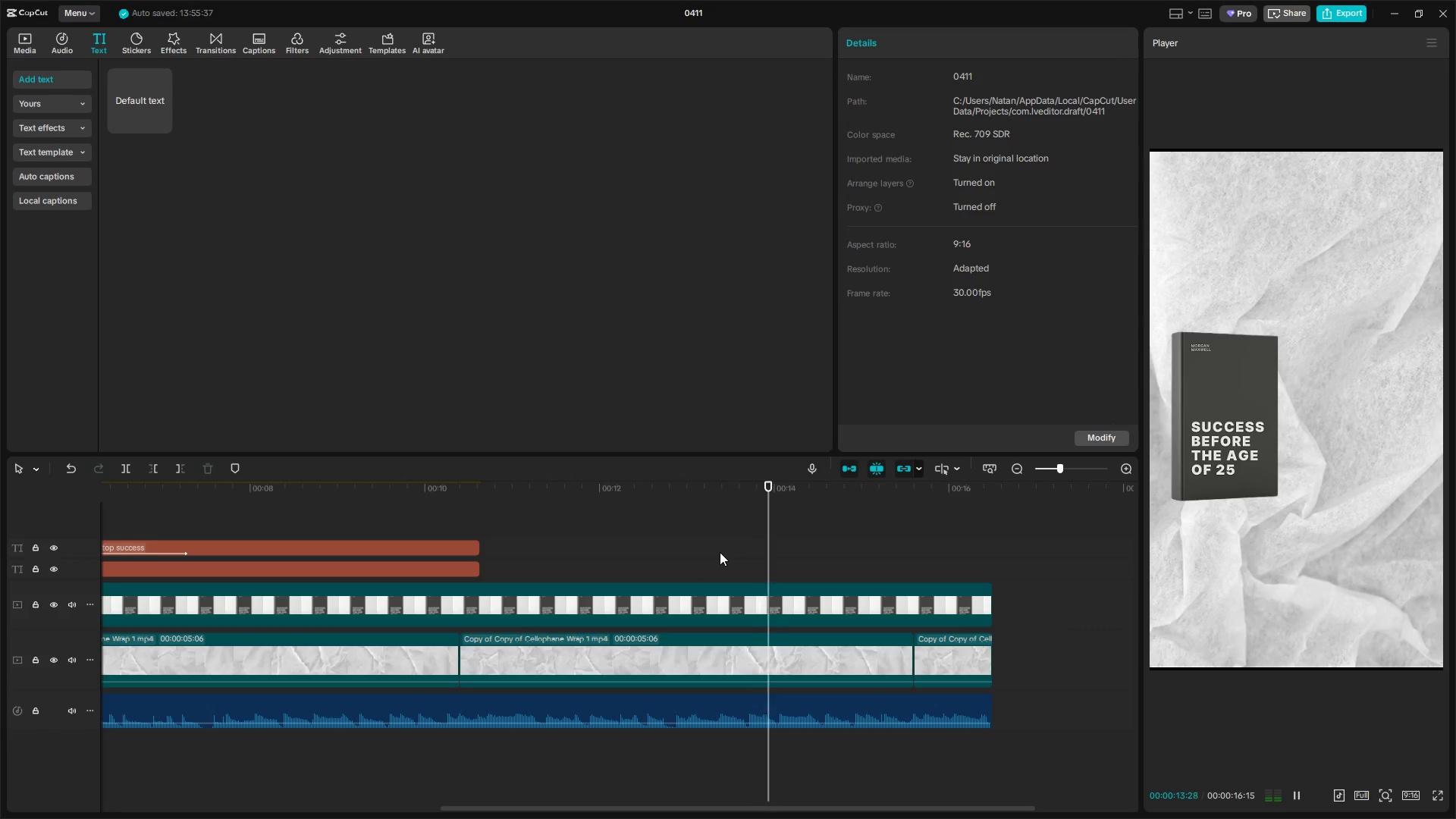 
key(Space)
 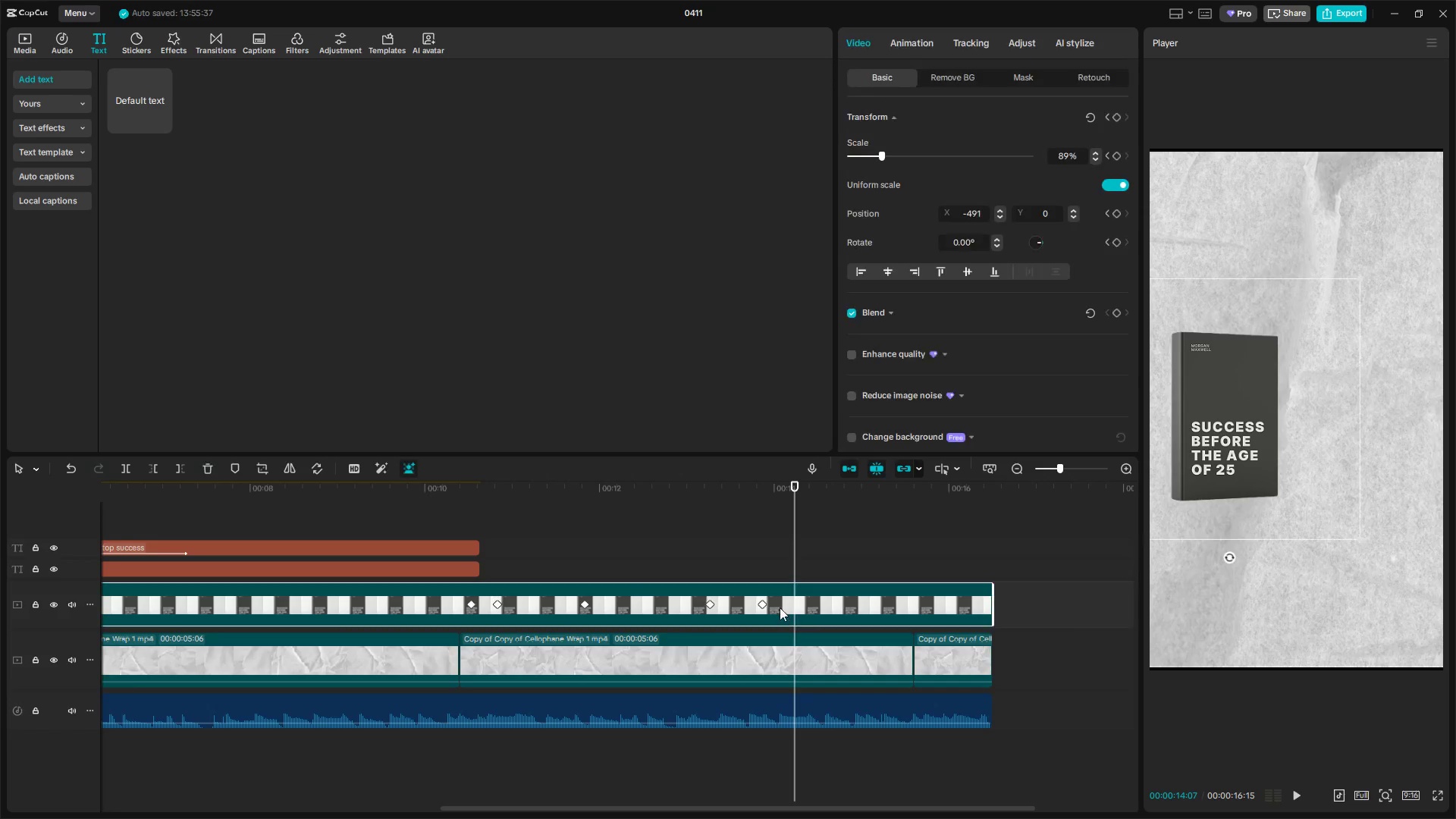 
double_click([764, 604])
 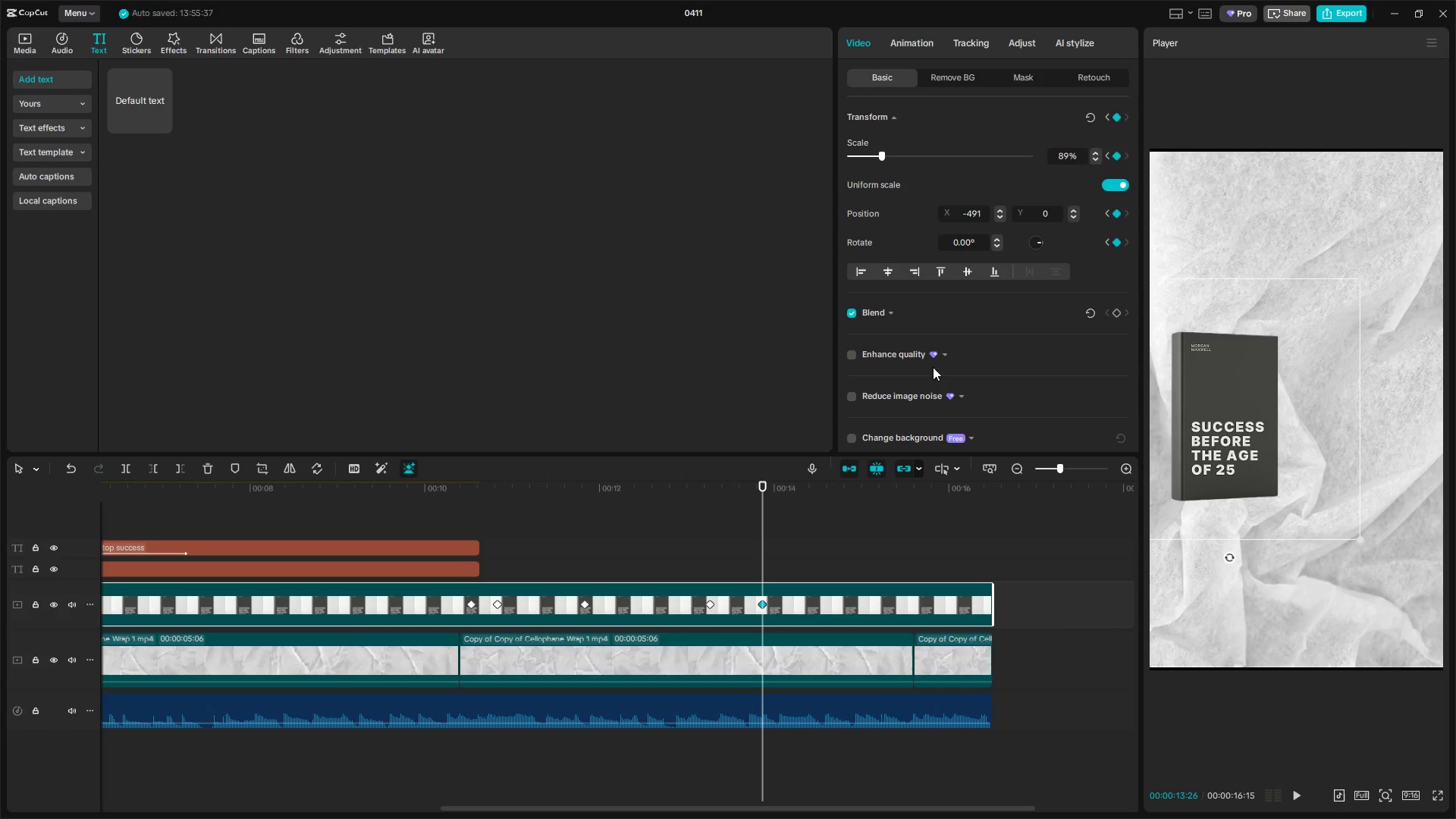 
key(Alt+K)
 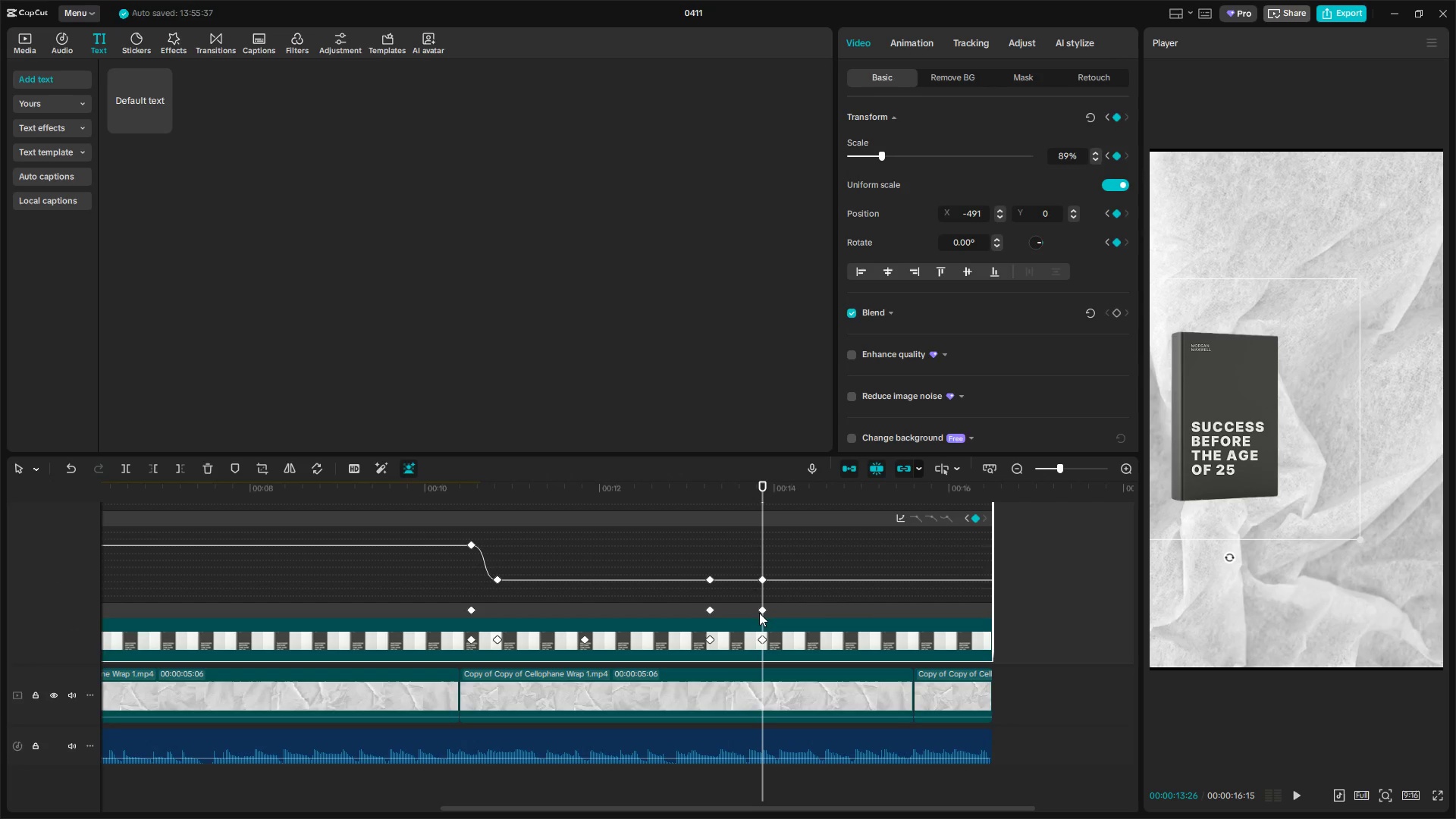 
left_click([764, 610])
 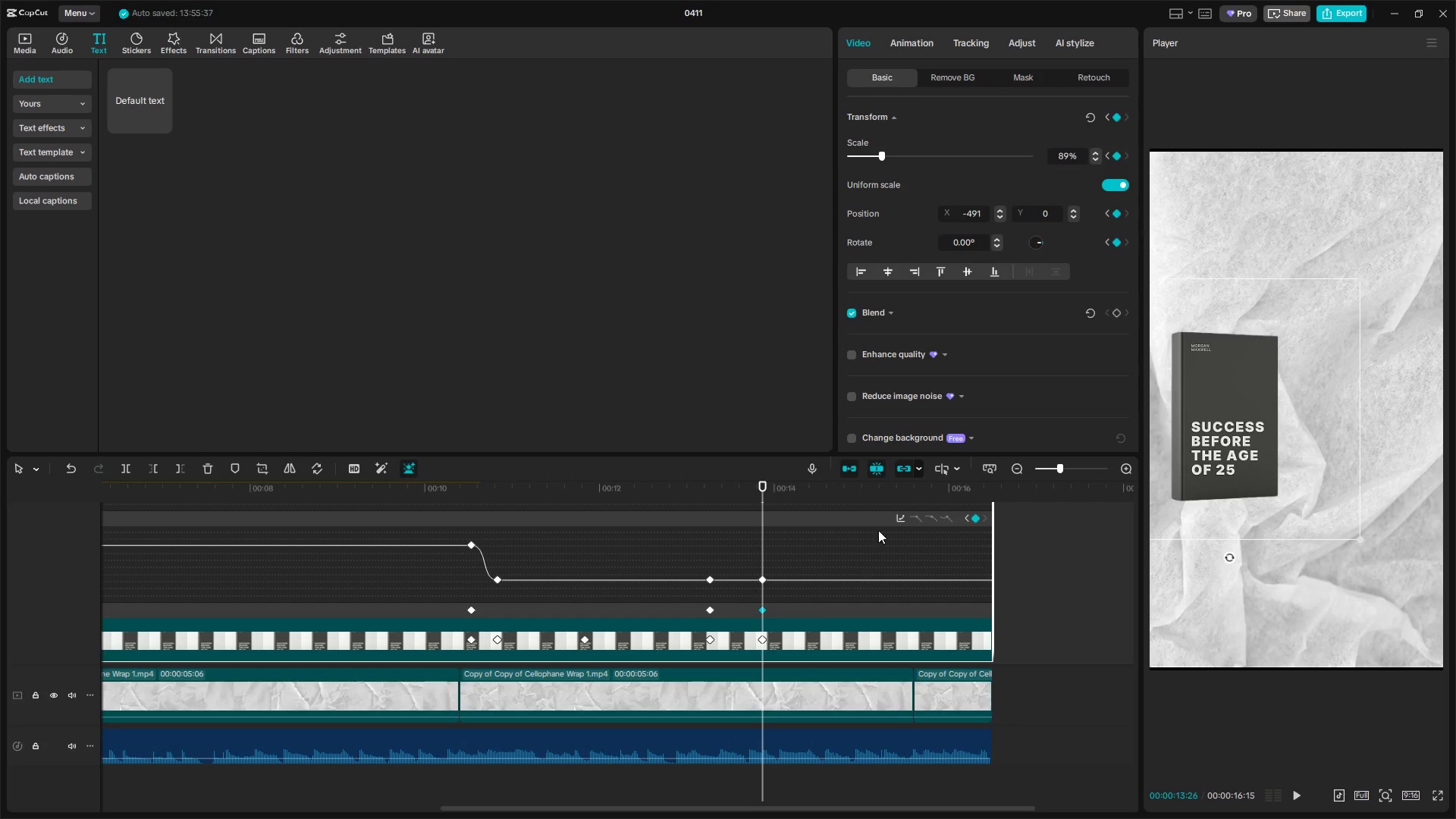 
left_click([901, 518])
 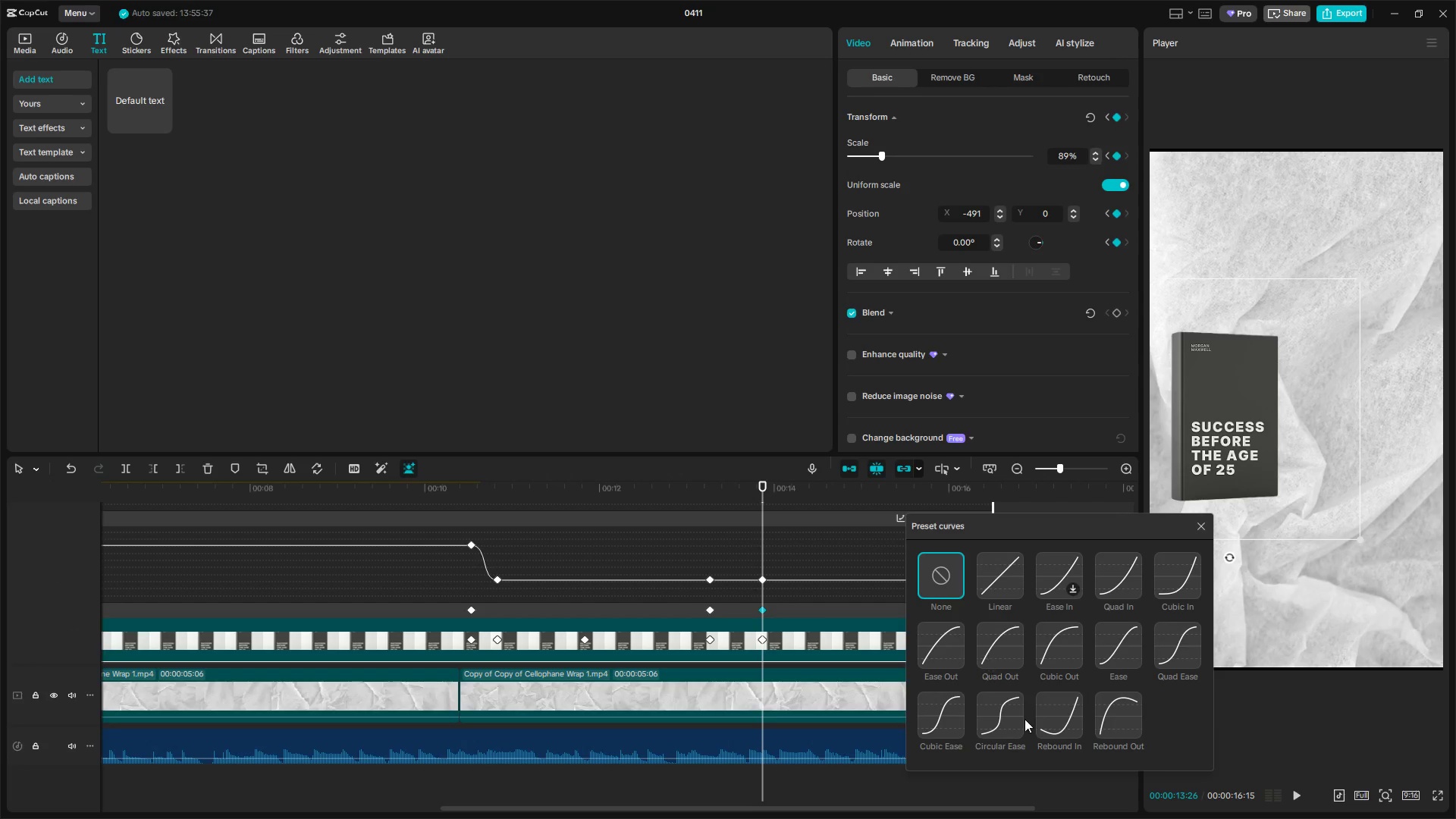 
left_click([946, 707])
 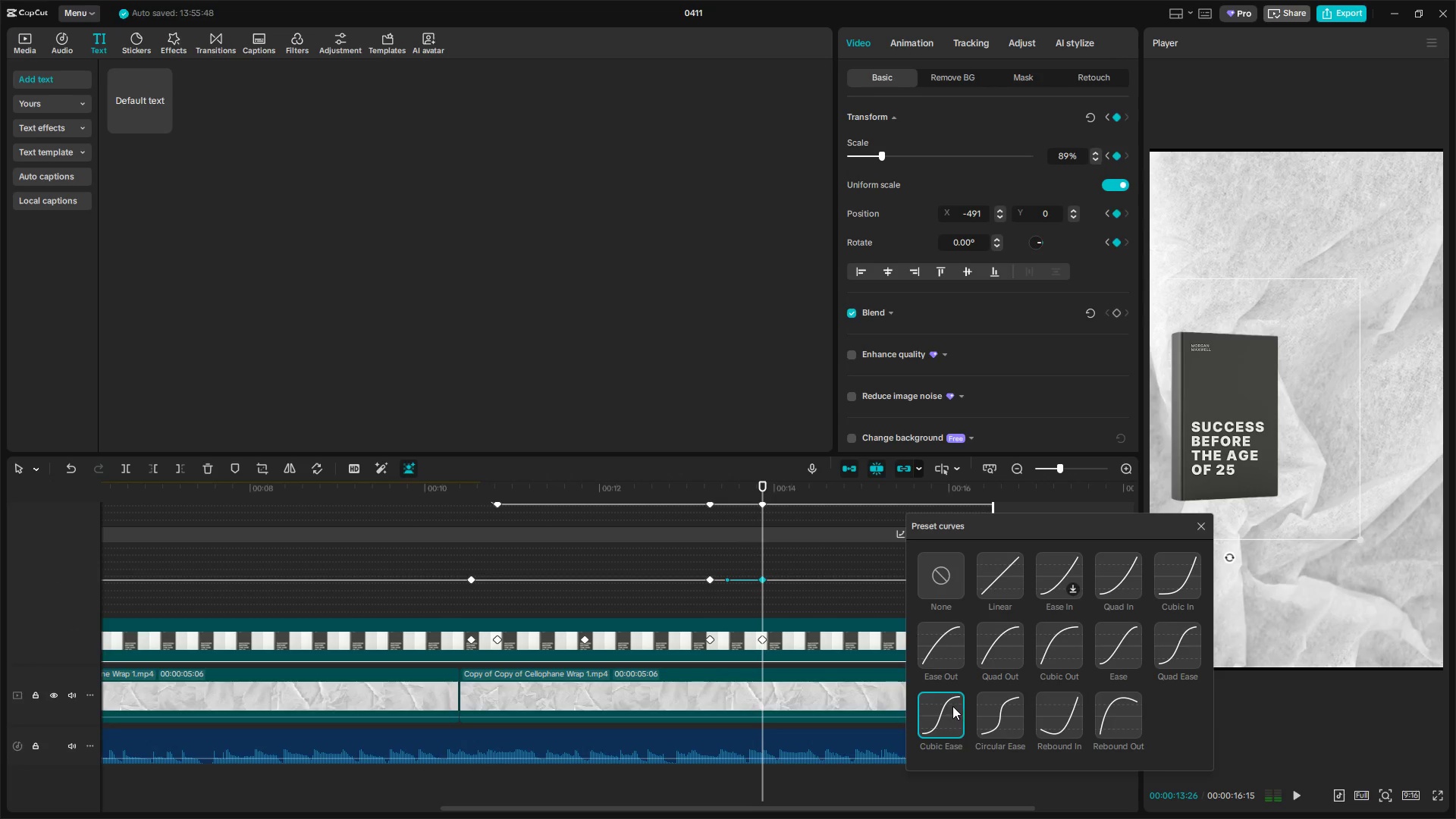 
left_click([1004, 723])
 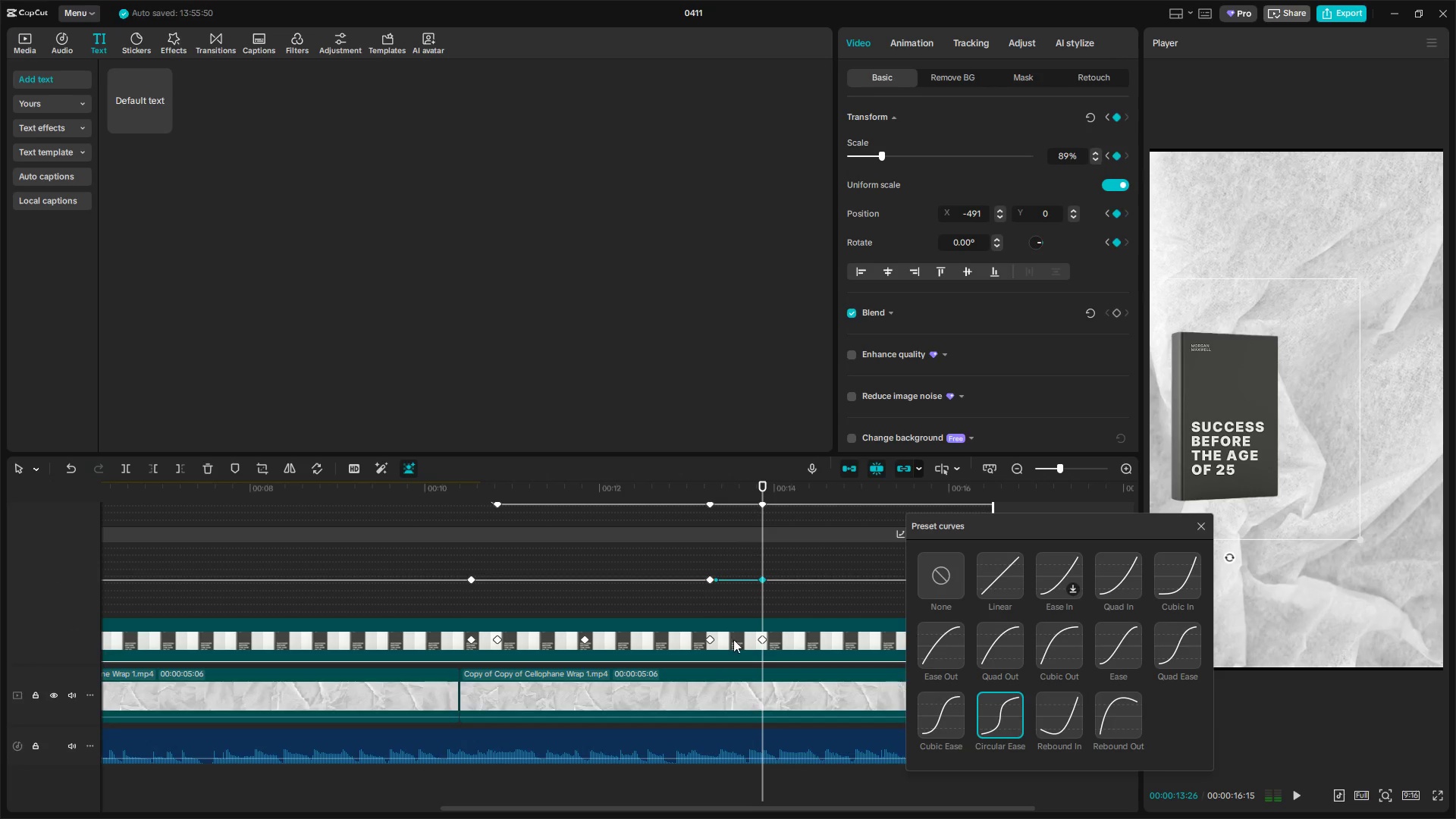 
left_click([710, 577])
 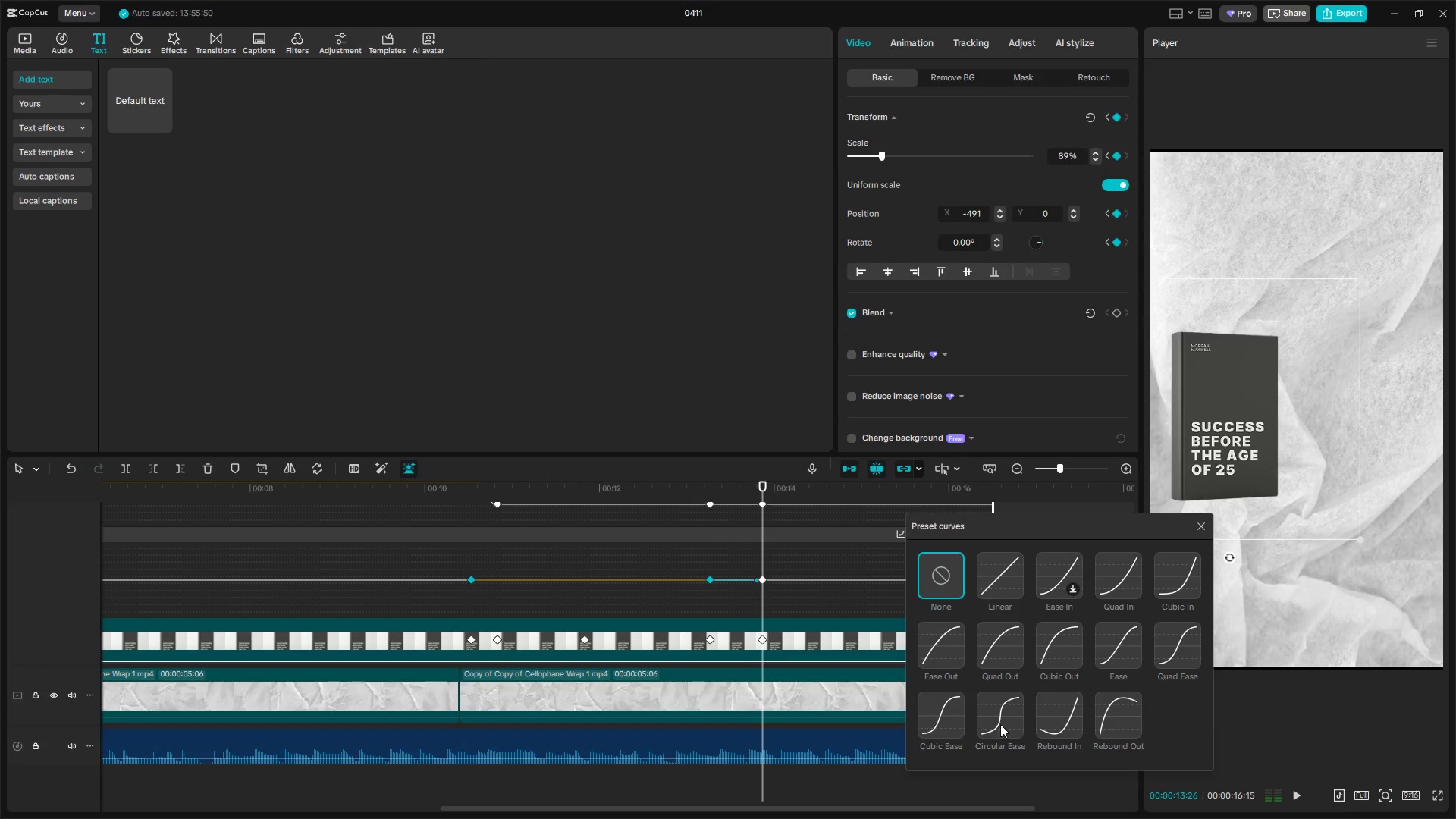 
left_click([1012, 716])
 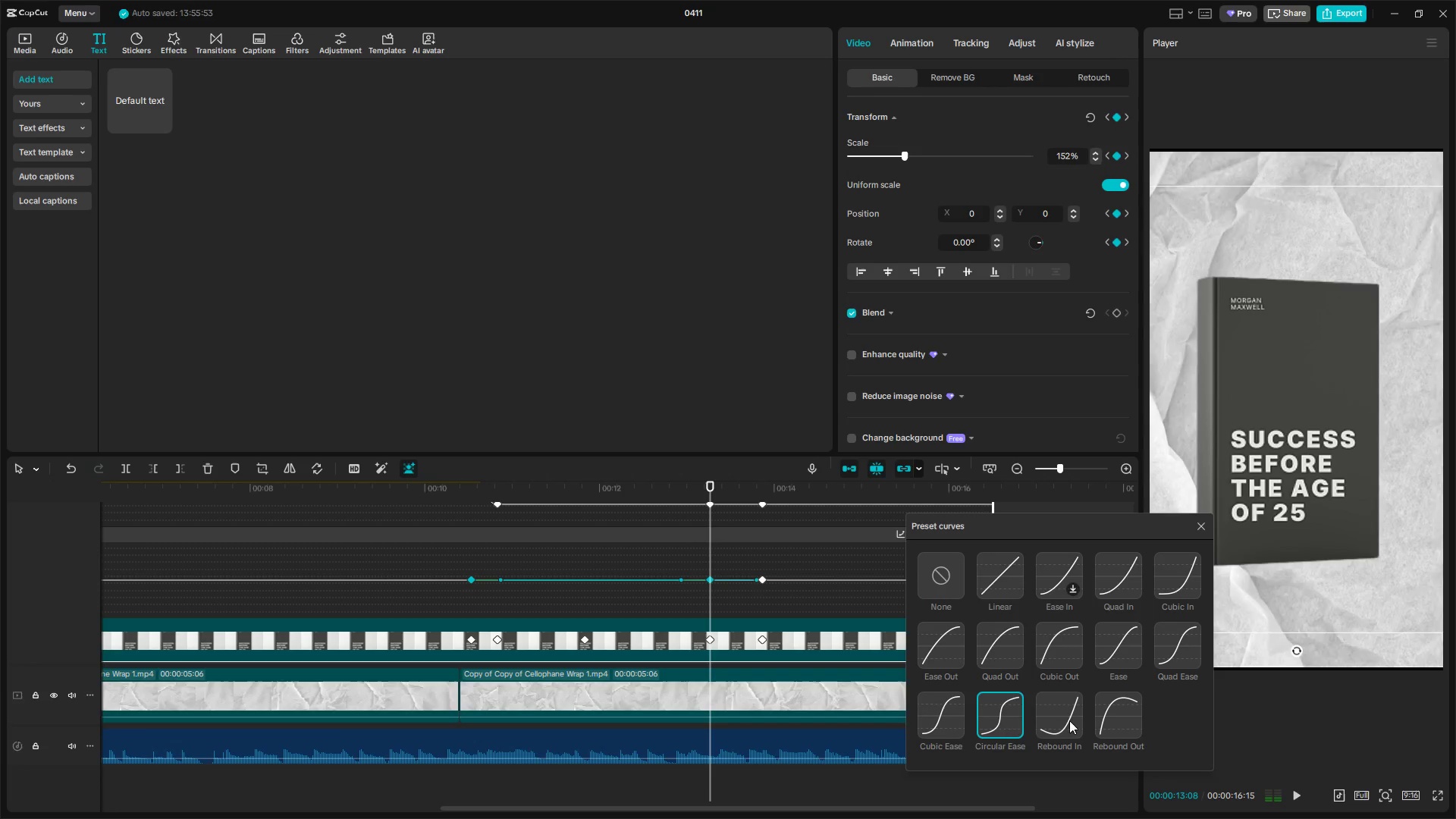 
left_click([1207, 524])
 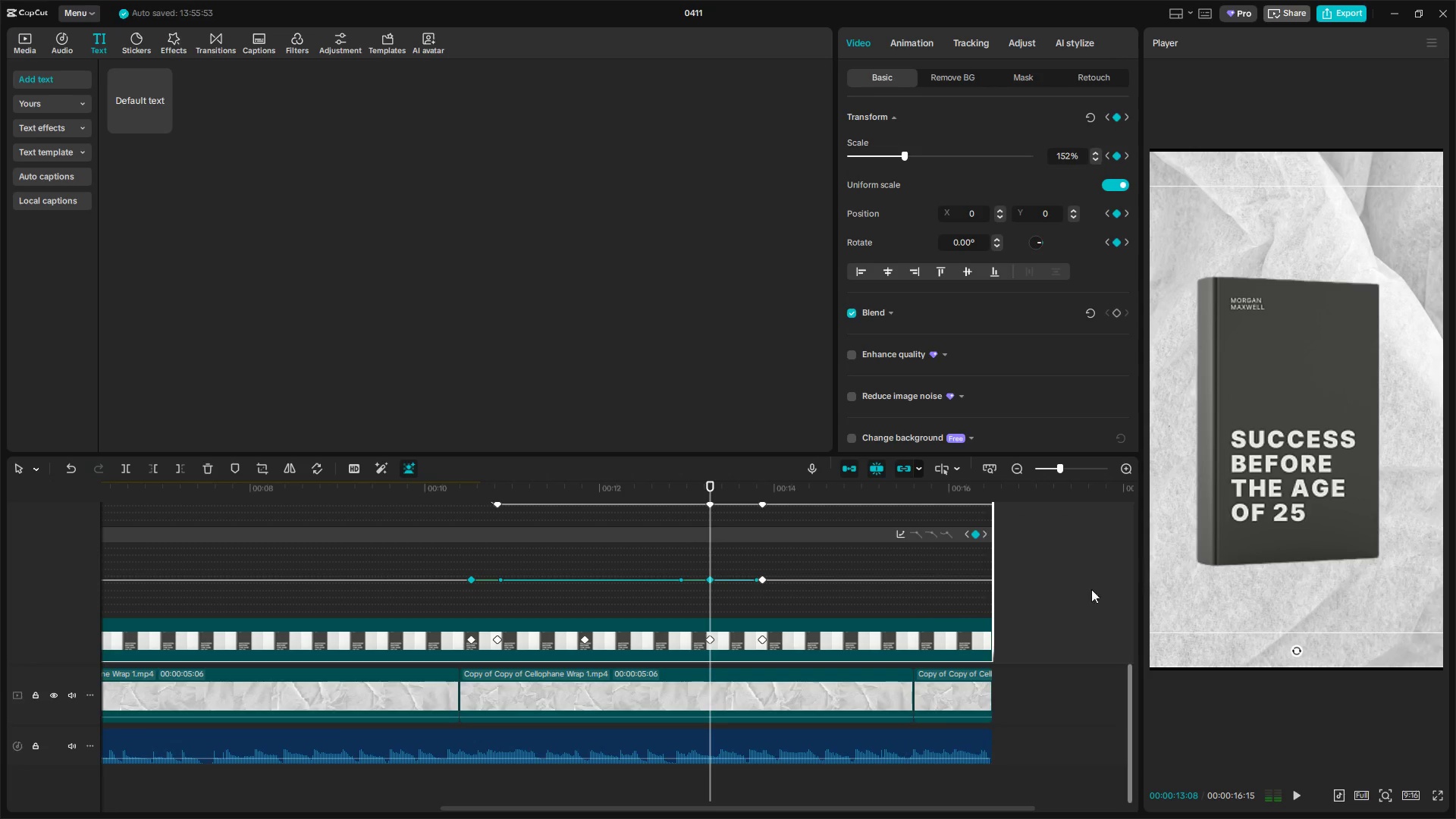 
hold_key(key=ControlLeft, duration=0.59)
scroll: coordinate [886, 667], scroll_direction: down, amount: 4.0
 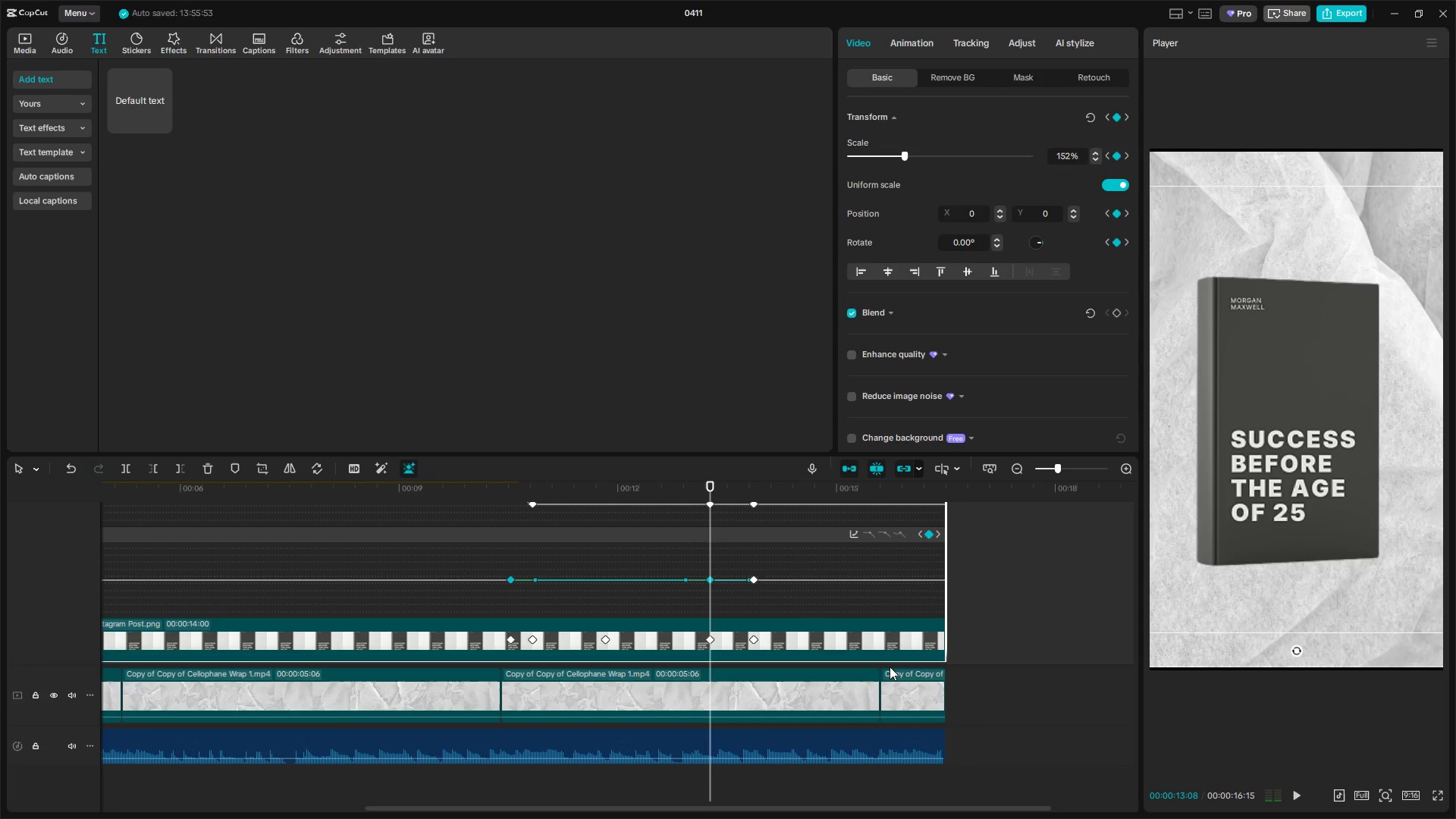 
key(Alt+K)
 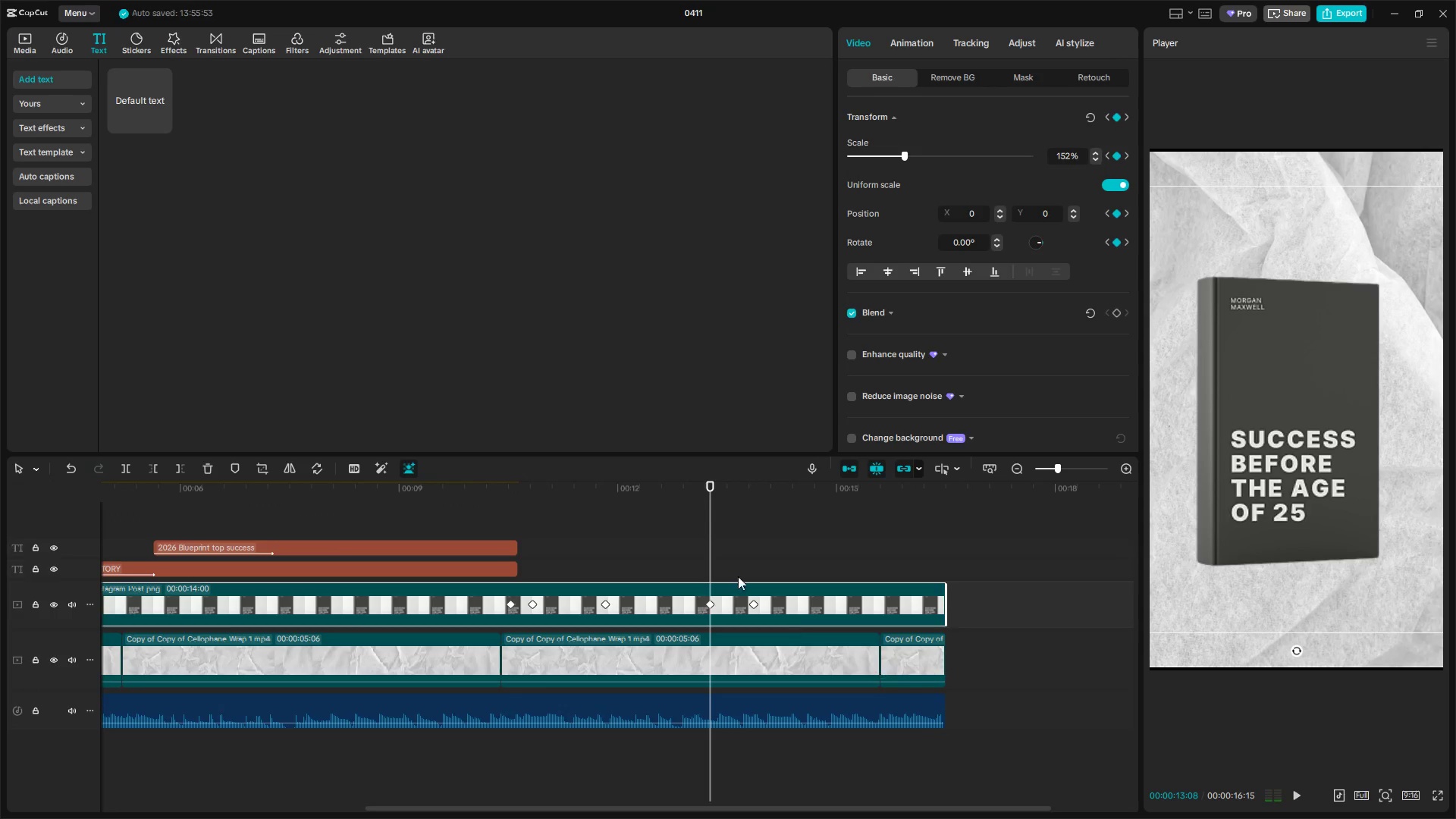 
left_click([667, 545])
 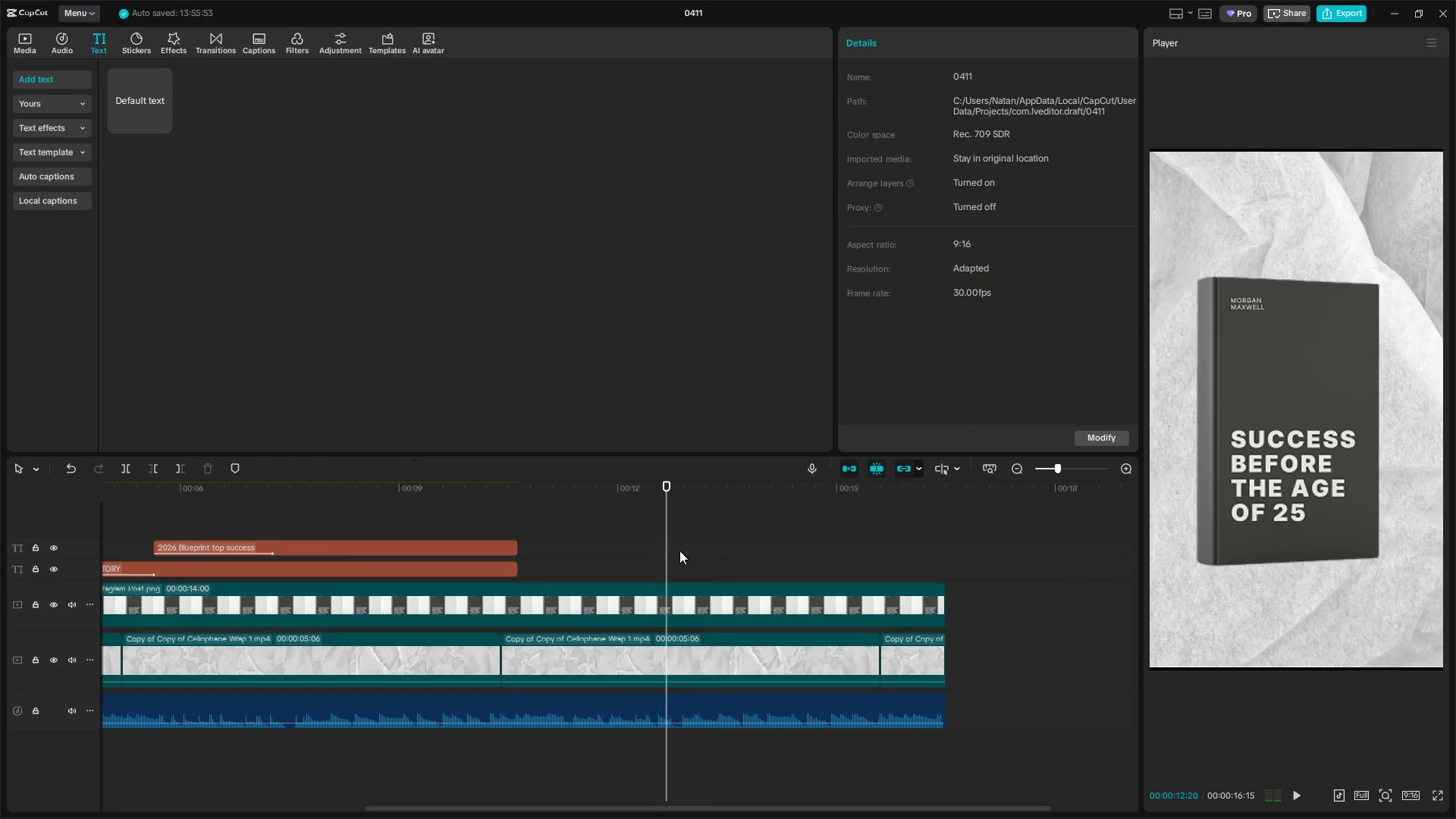 
key(Space)
 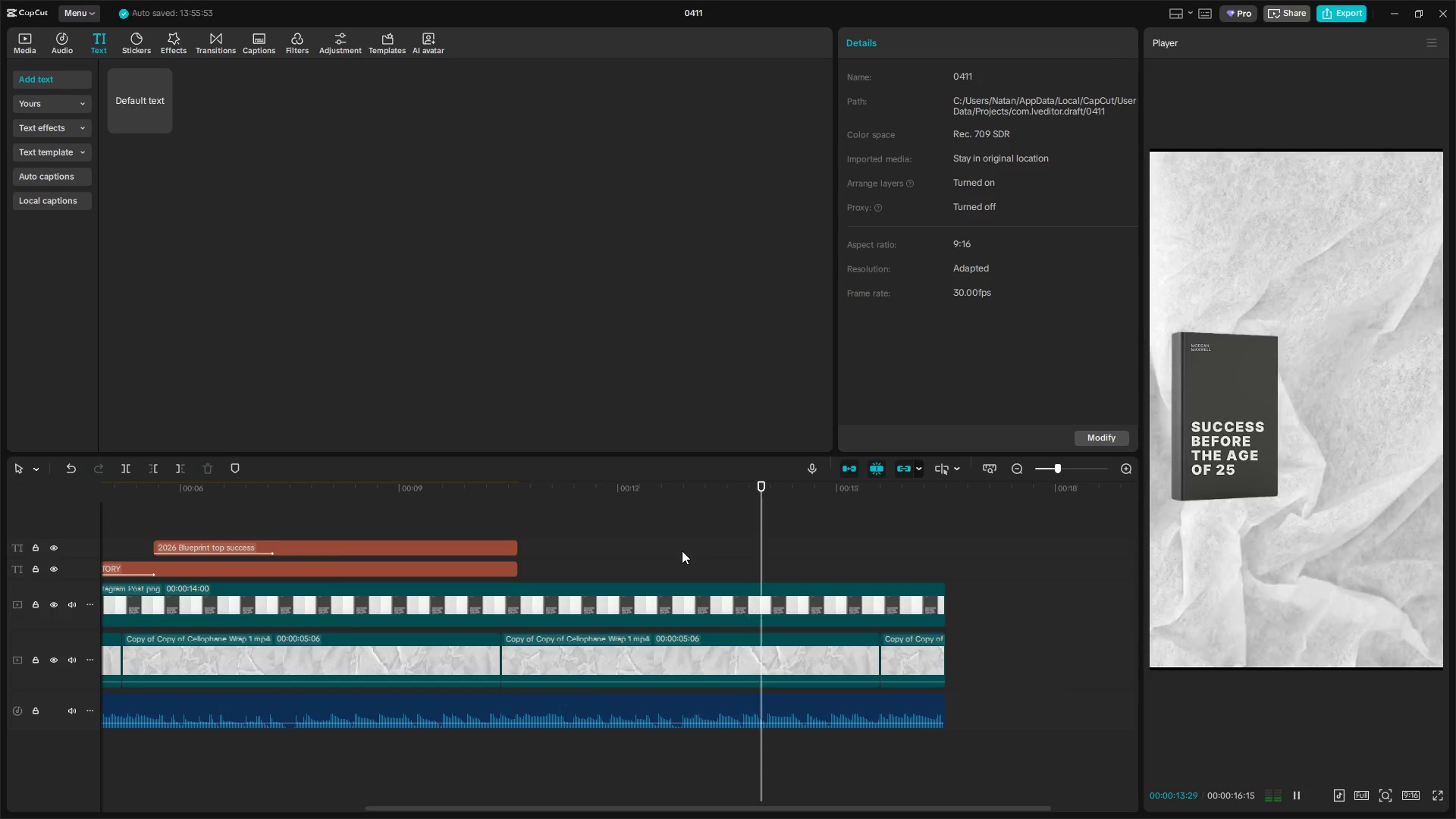 
key(Space)
 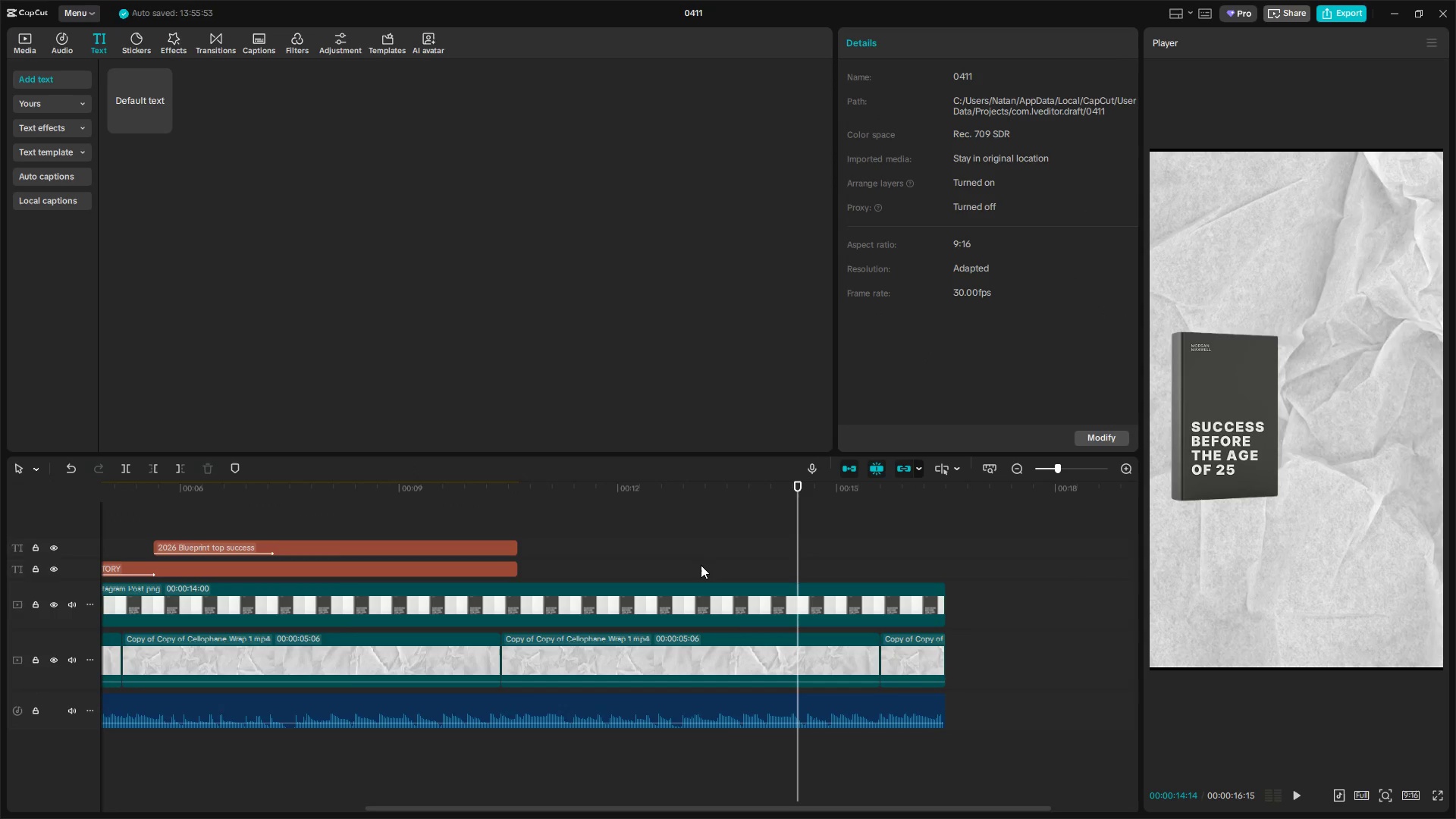 
left_click([708, 566])
 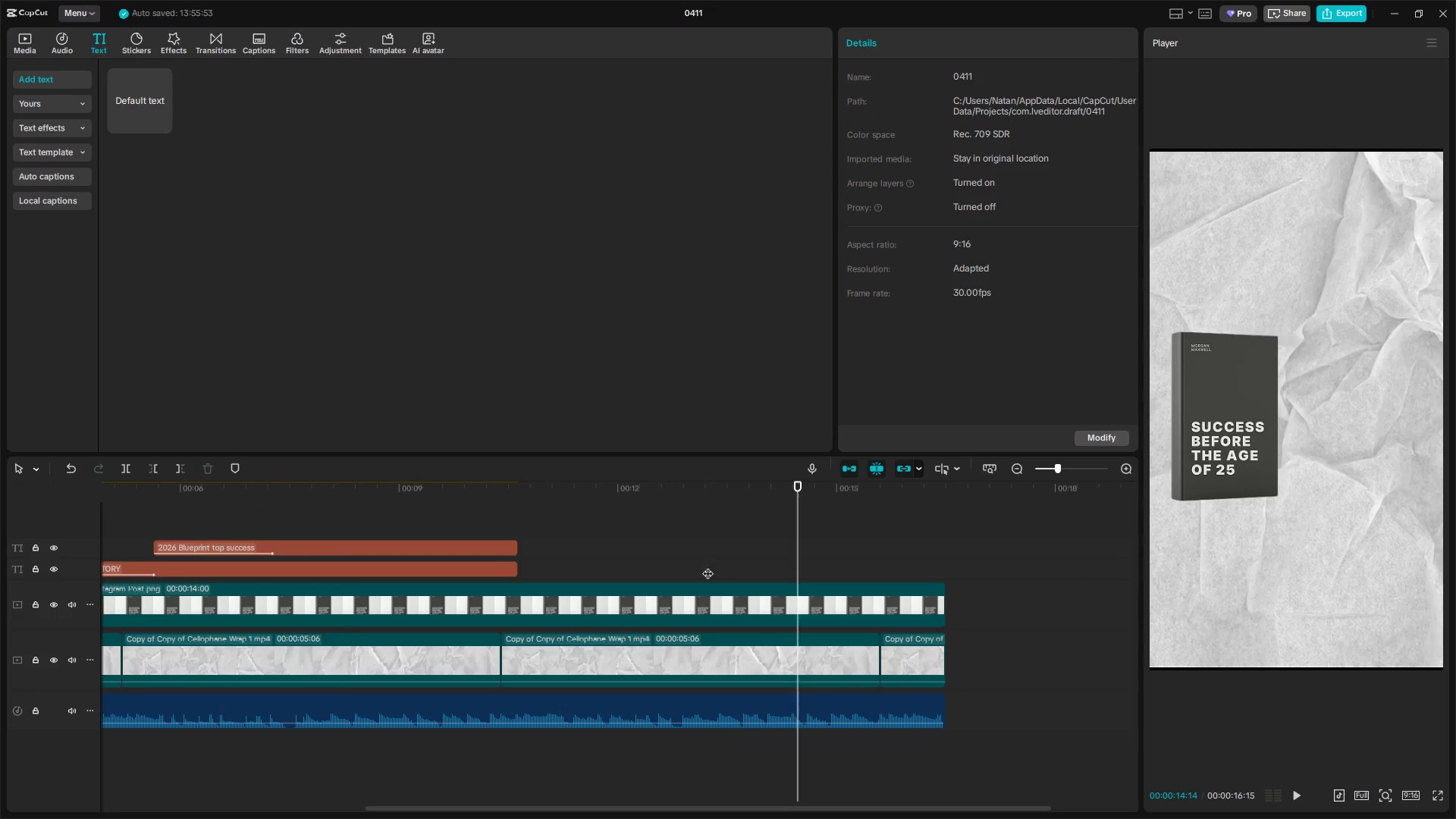 
key(Space)
 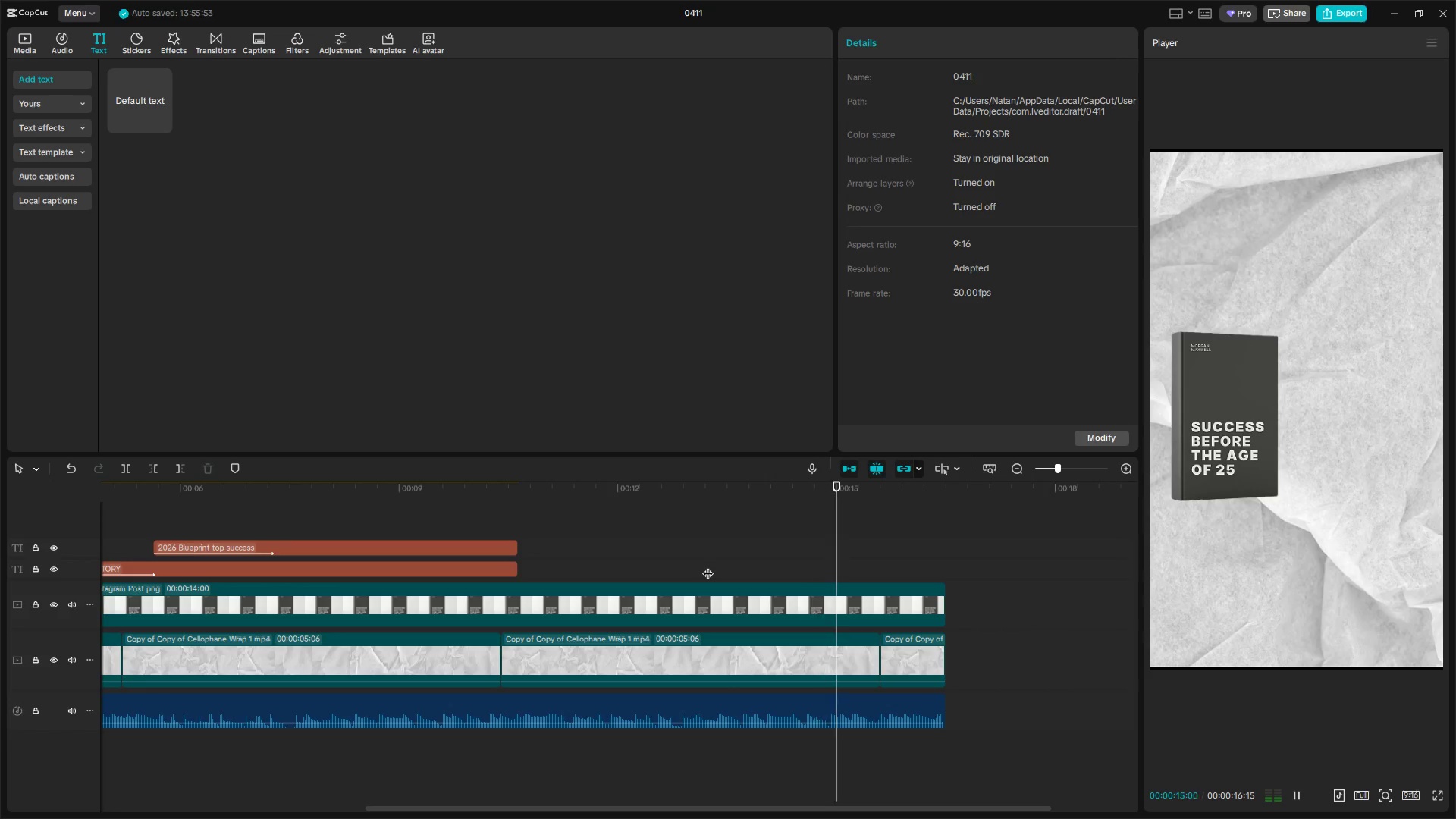 
key(Space)
 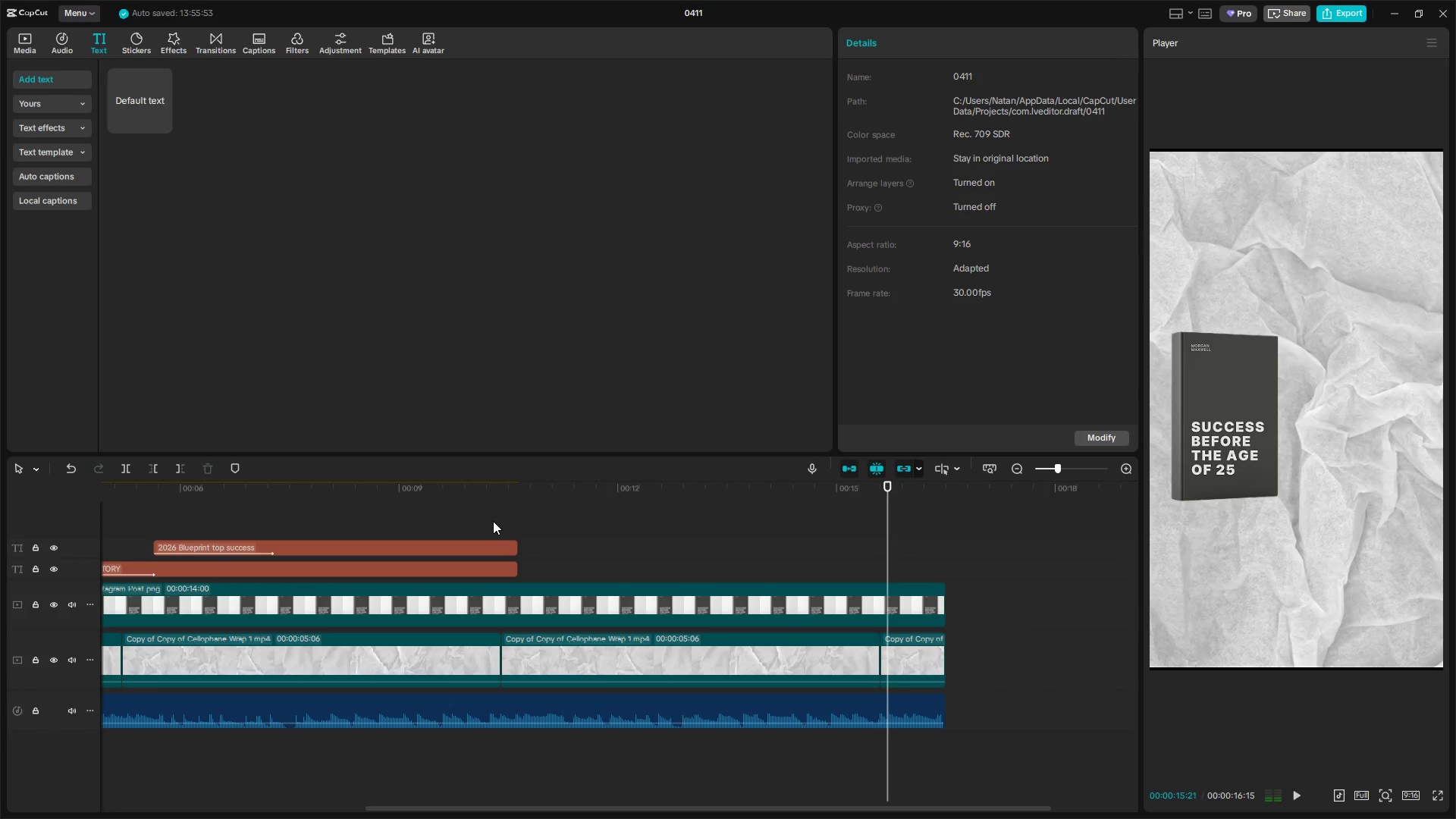 
double_click([494, 522])
 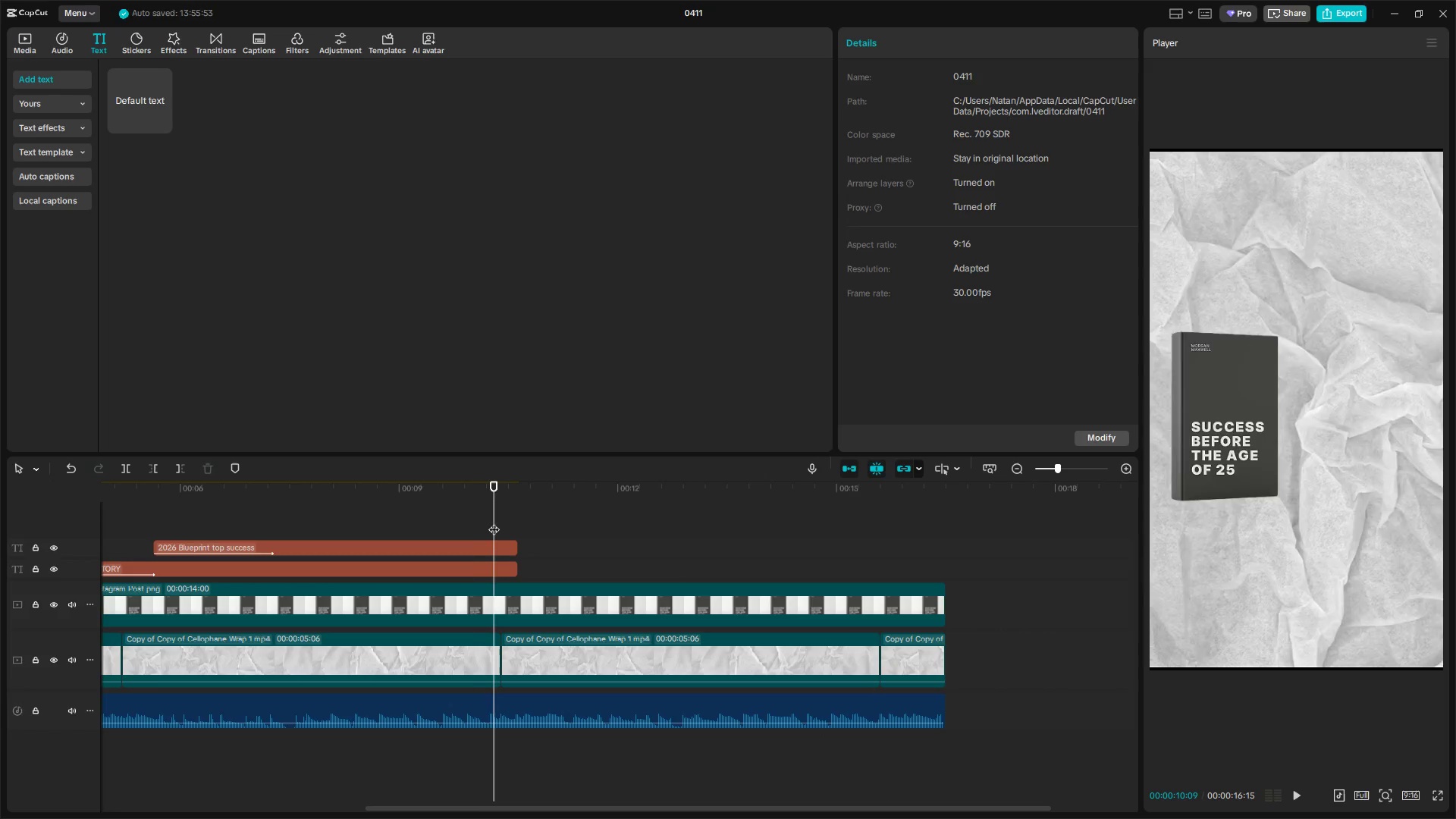 
key(Space)
 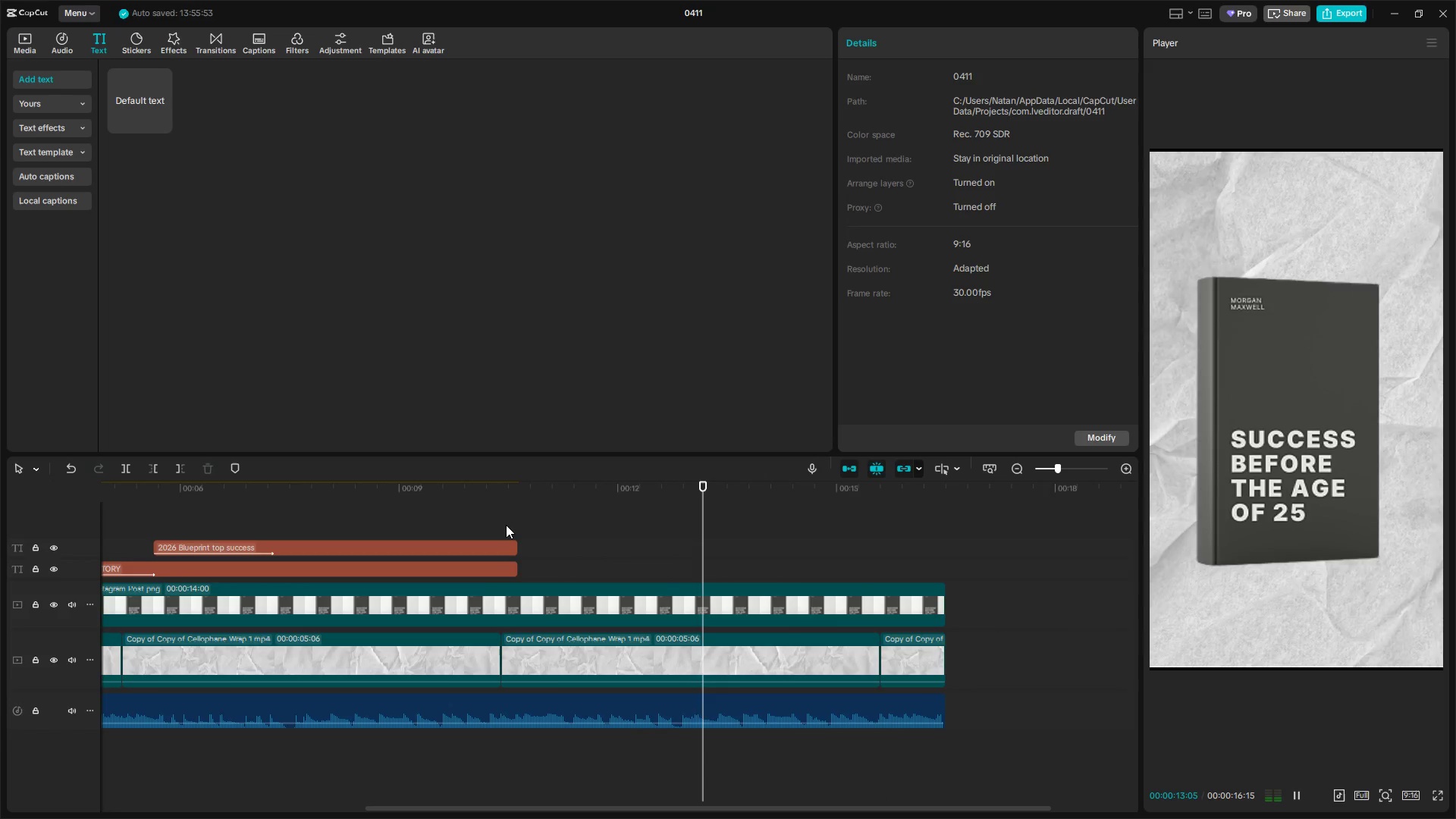 
key(Space)
 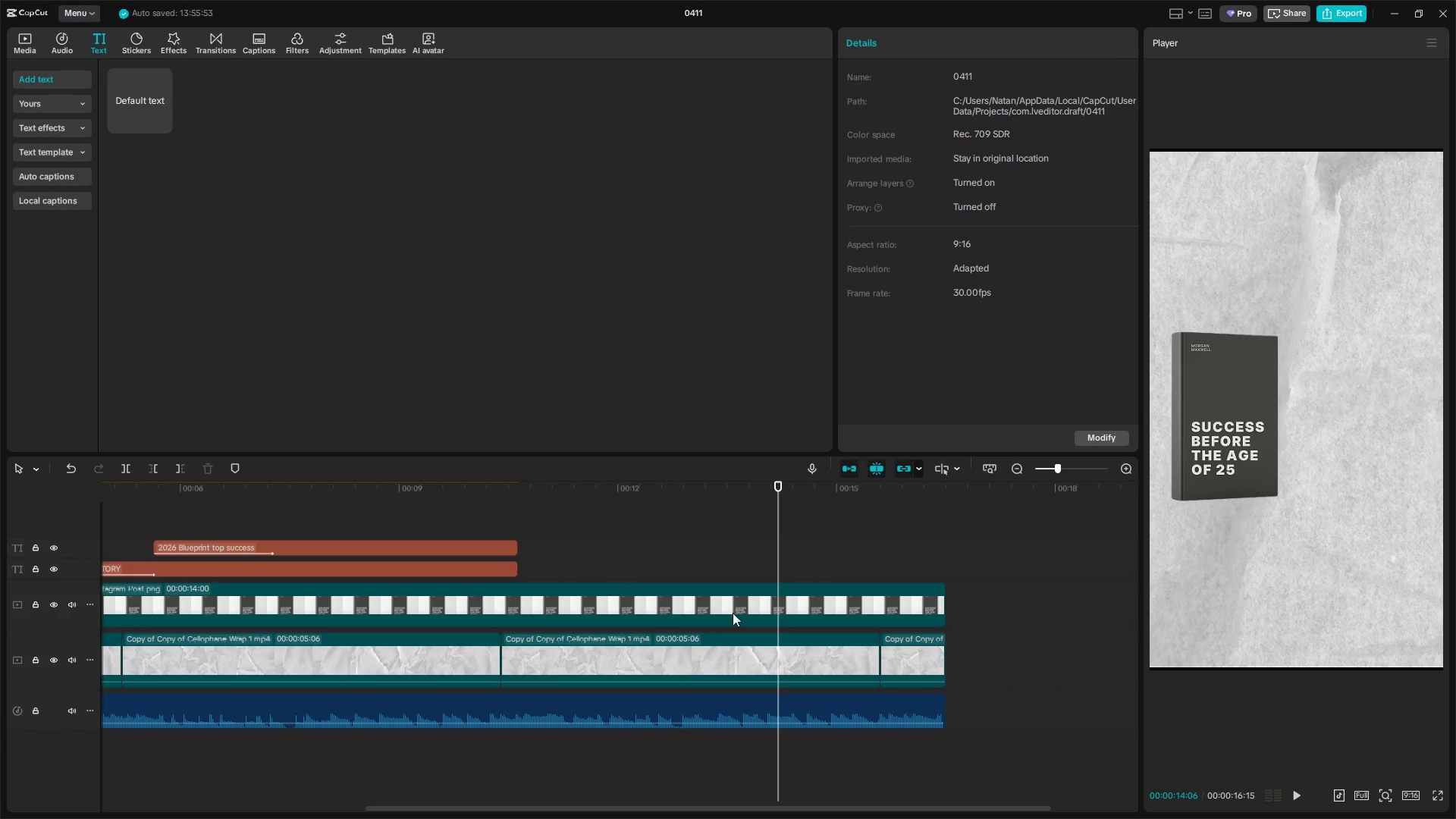 
left_click([742, 602])
 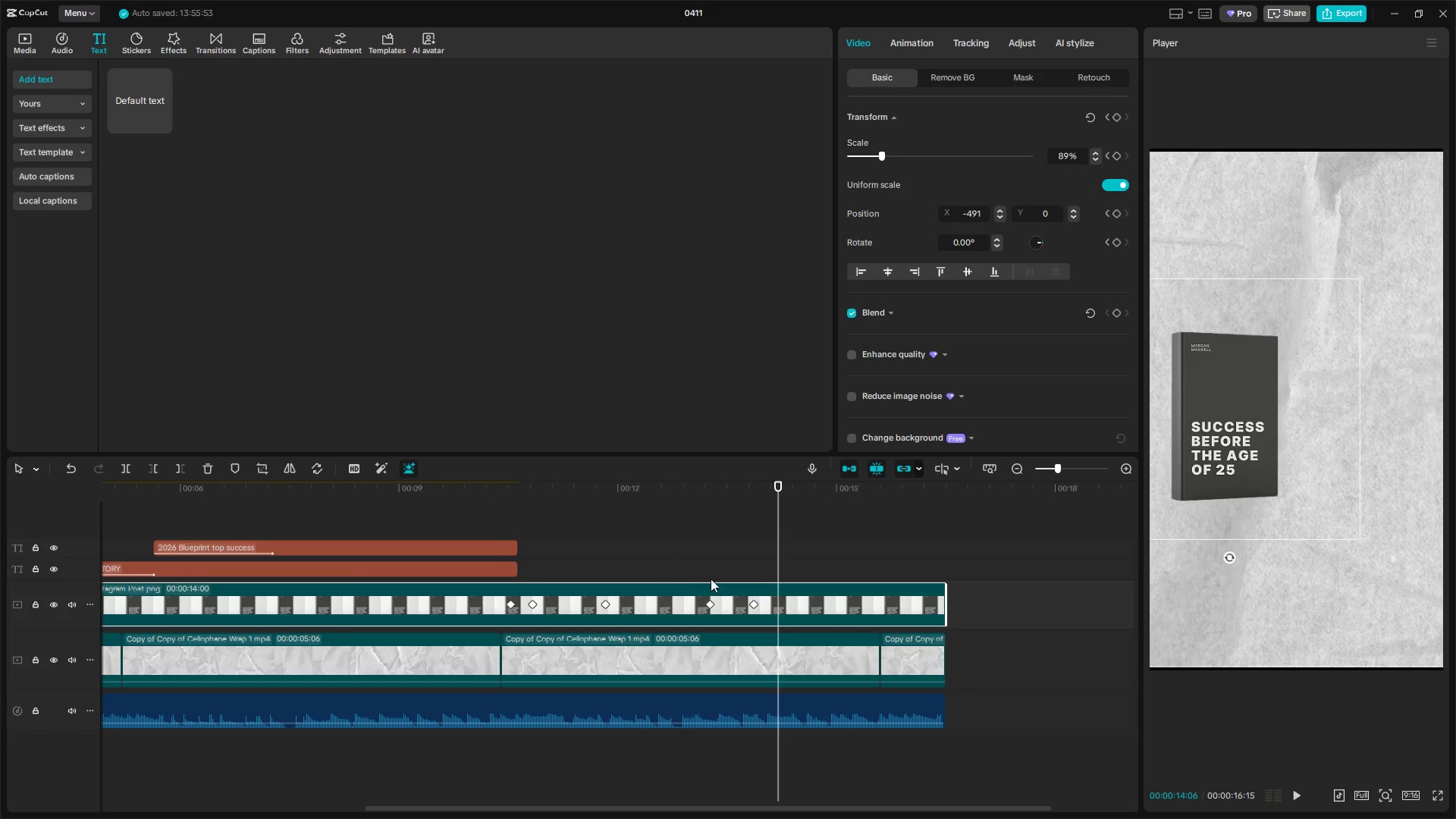 
left_click([741, 577])
 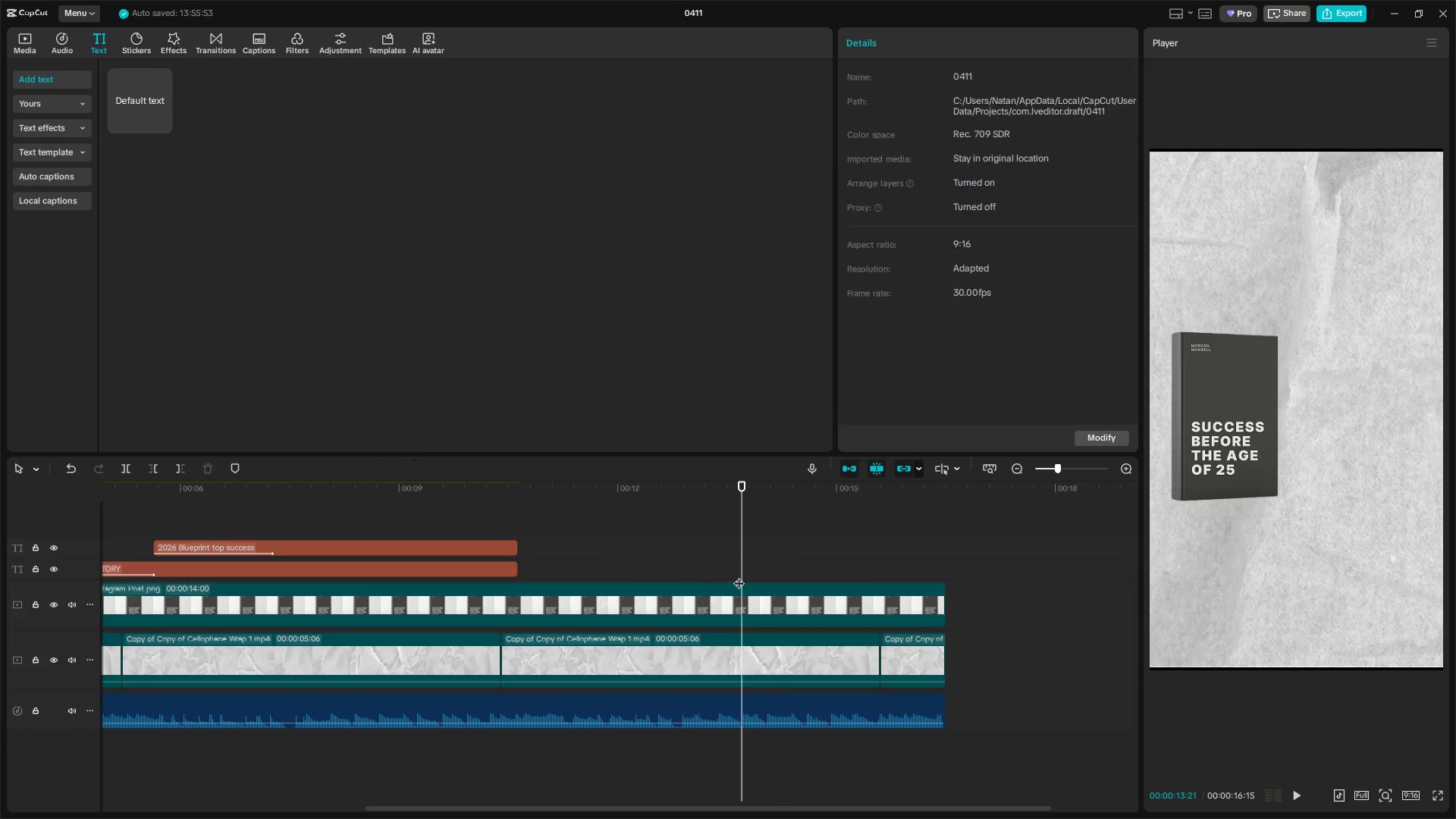 
left_click_drag(start_coordinate=[739, 576], to_coordinate=[711, 578])
 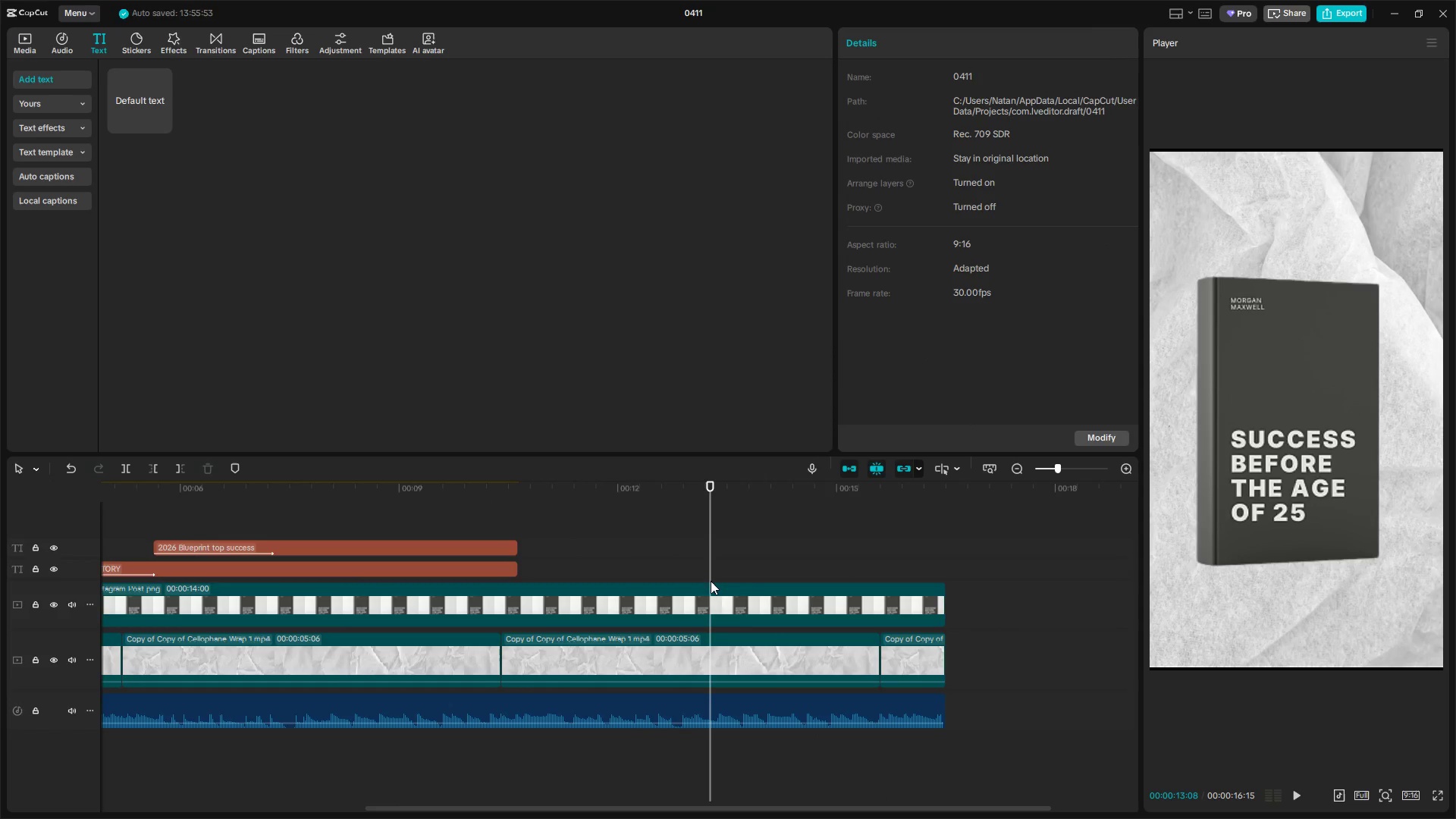 
hold_key(key=ControlLeft, duration=0.72)
 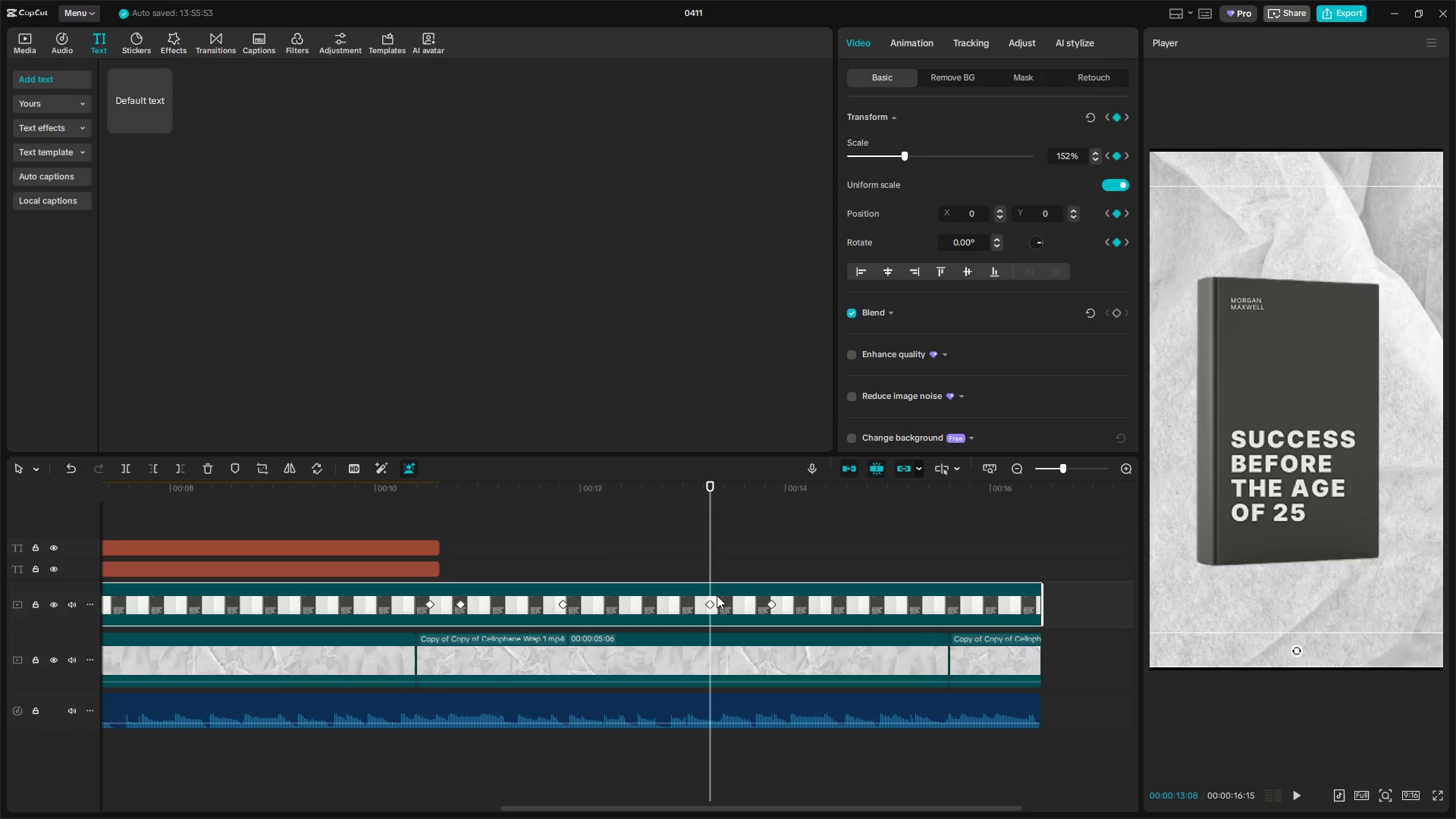 
left_click([721, 590])
 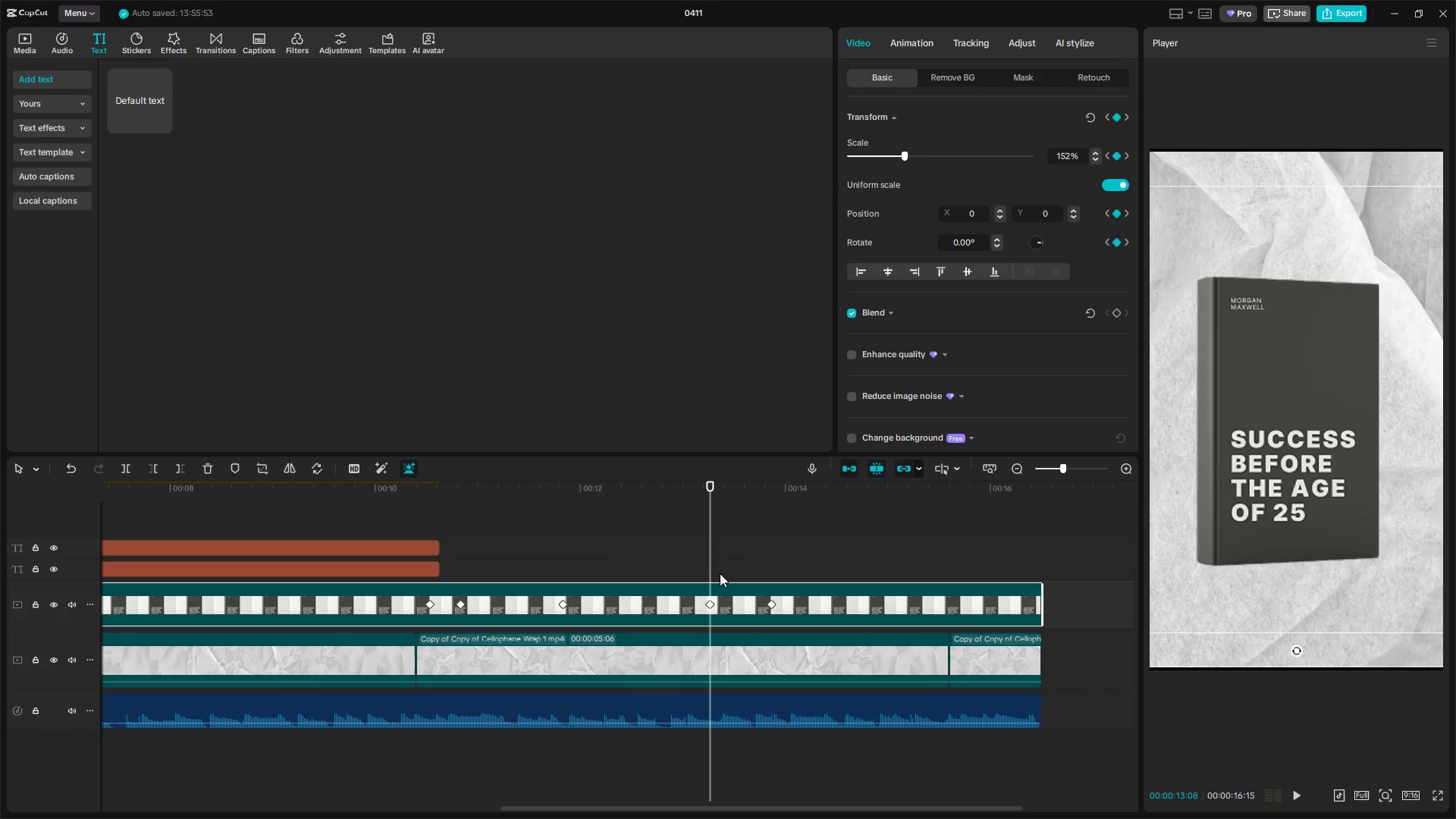 
scroll: coordinate [746, 614], scroll_direction: up, amount: 8.0
 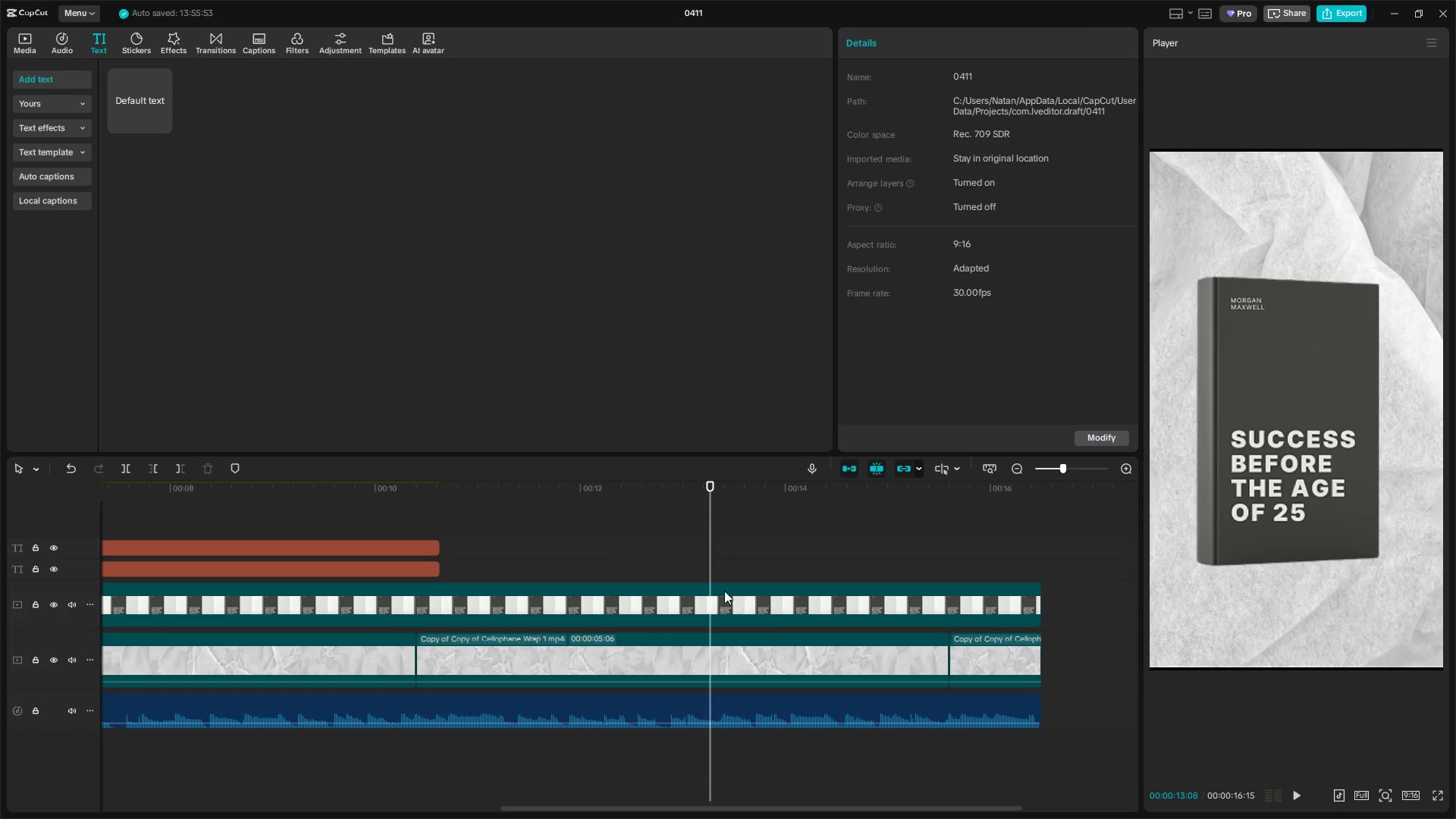 
left_click([770, 601])
 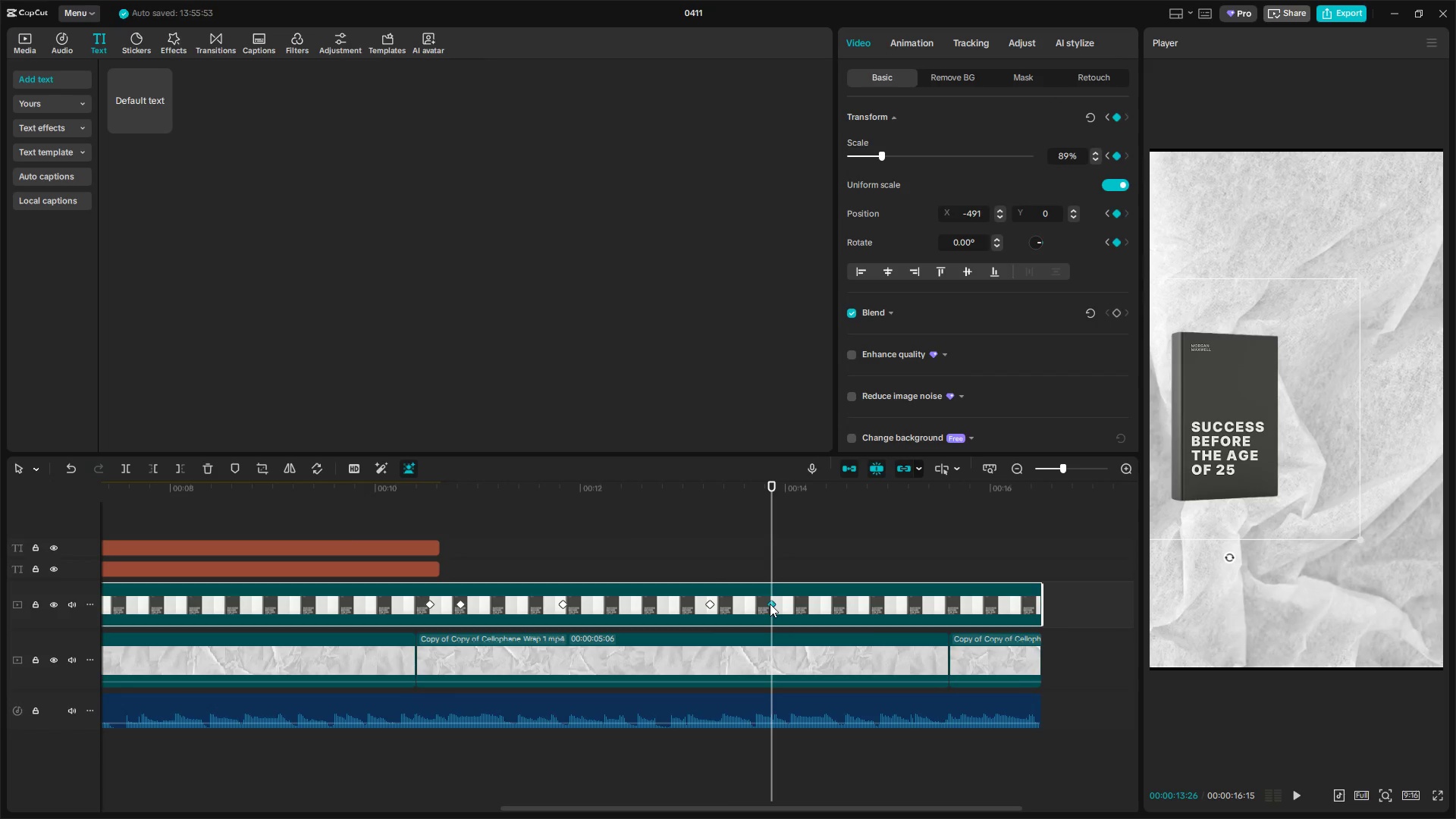 
key(Backspace)
 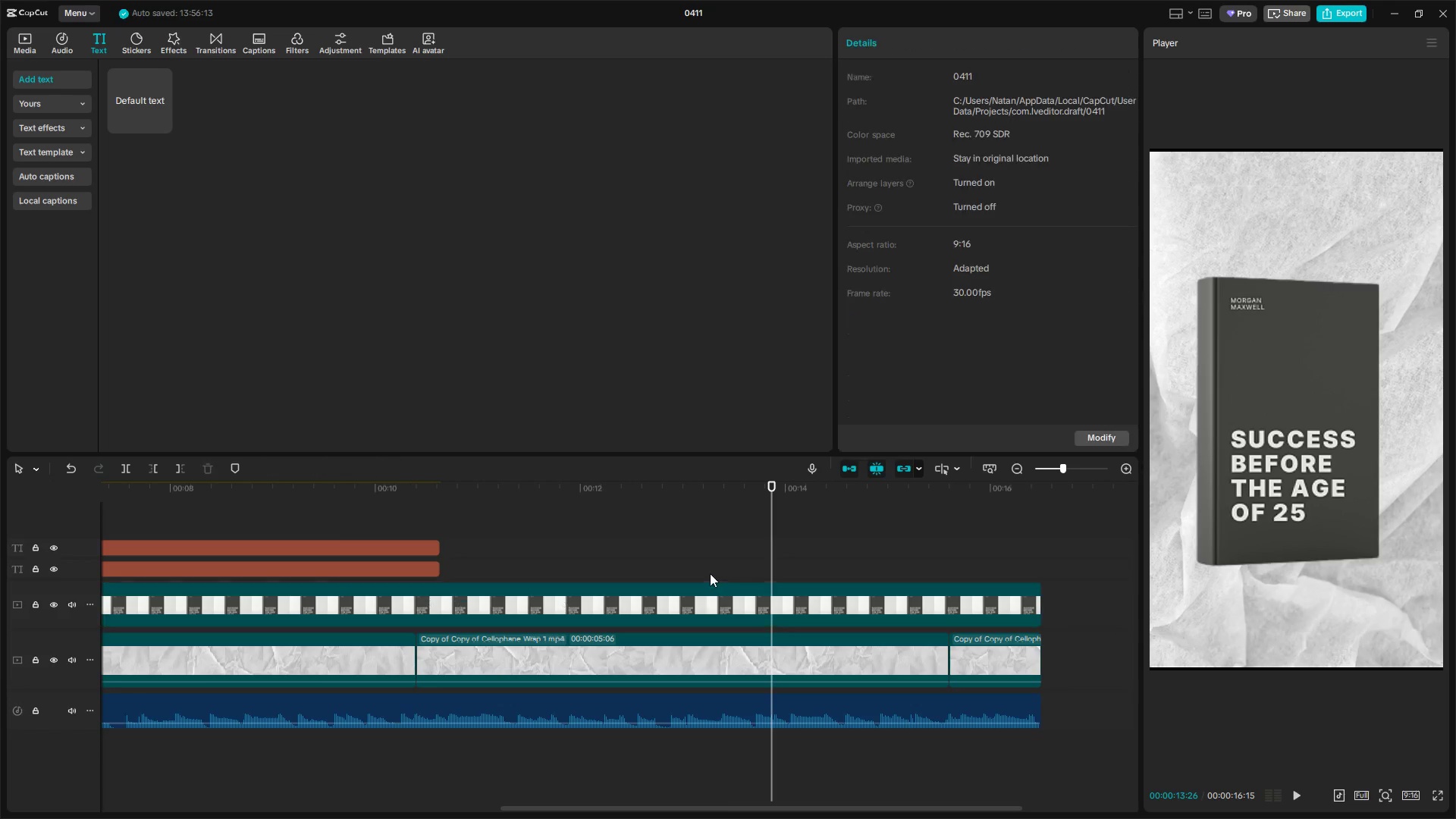 
double_click([711, 573])
 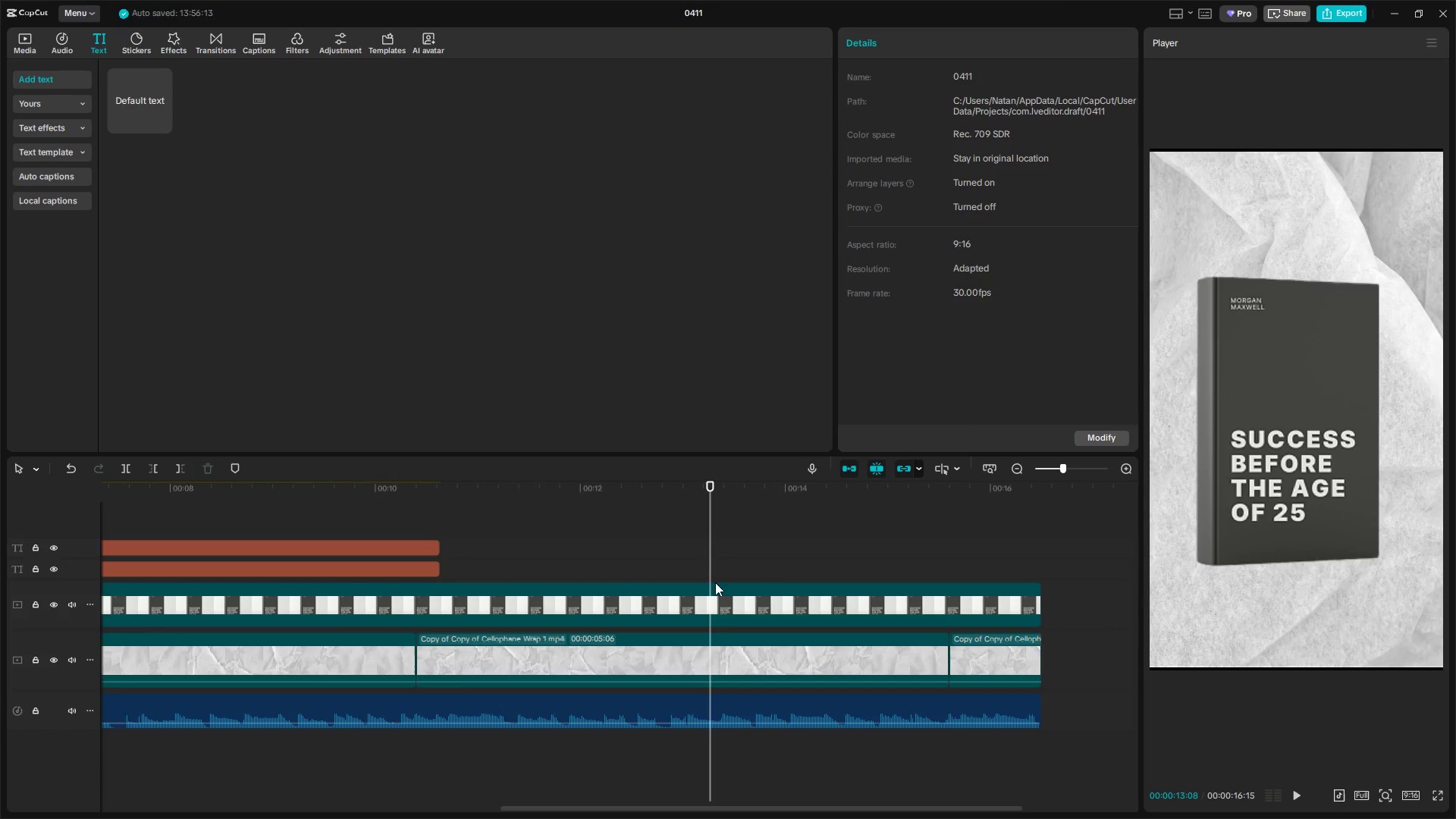 
triple_click([717, 598])
 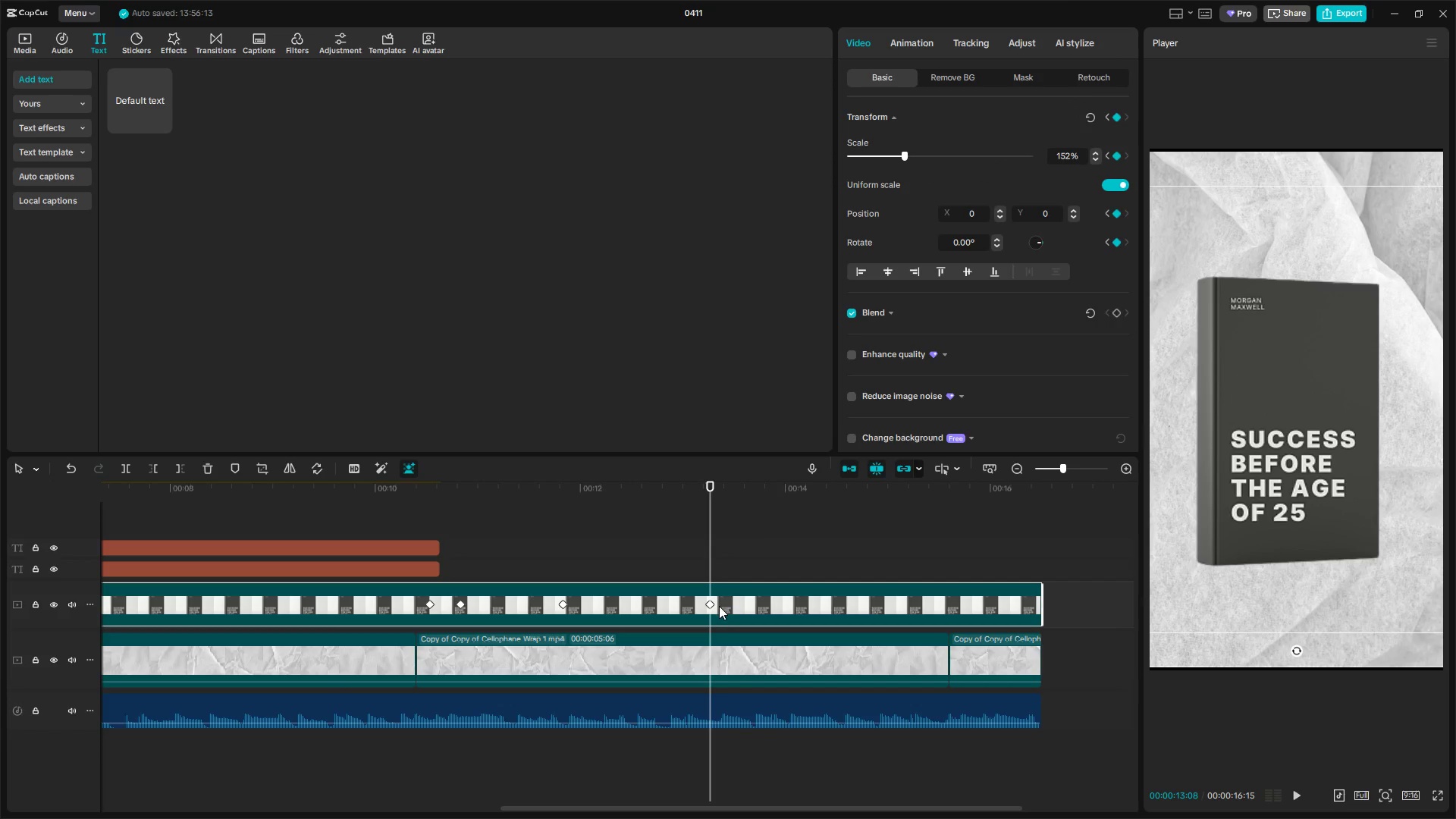 
key(Space)
 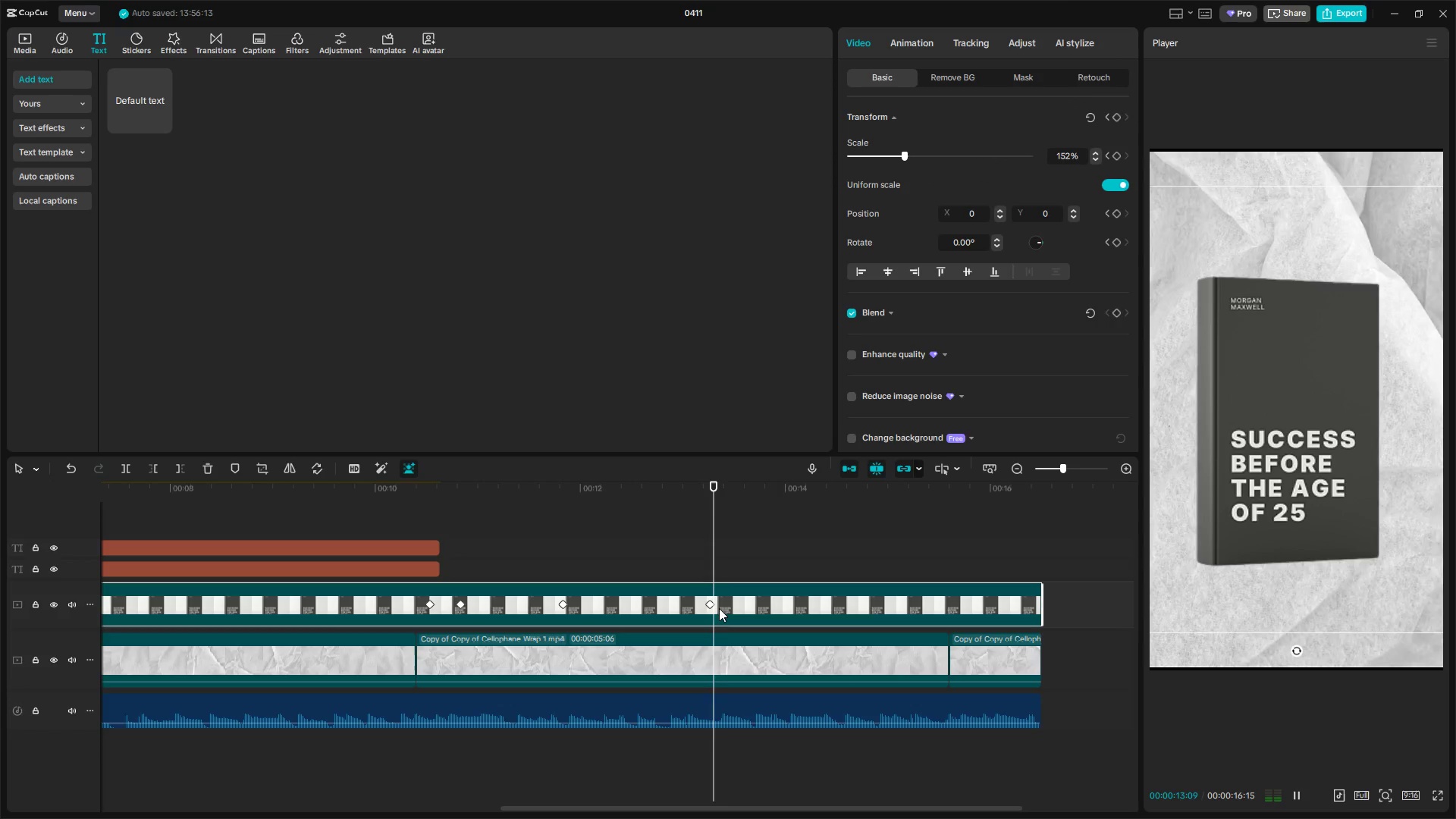 
key(Space)
 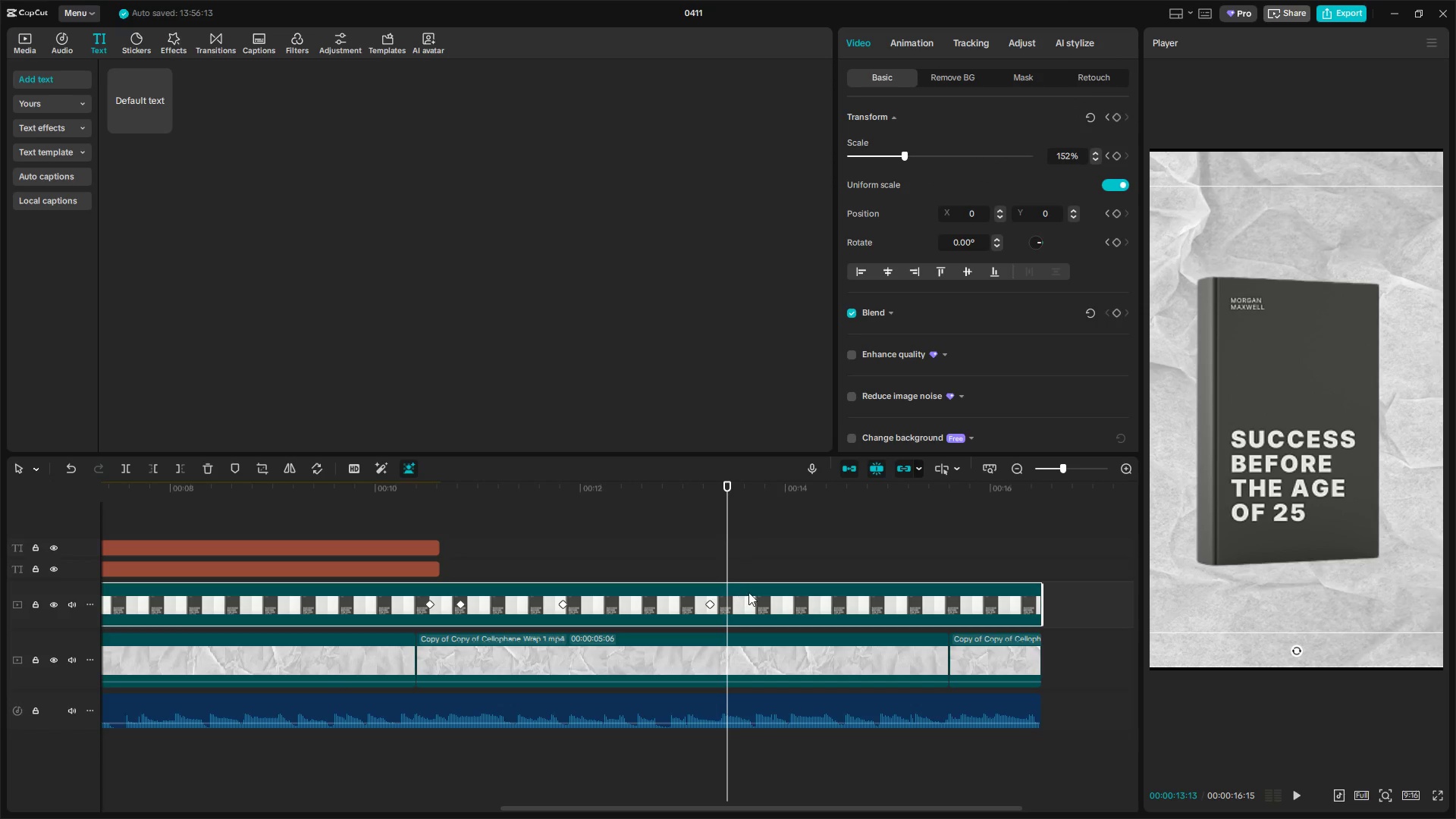 
key(Space)
 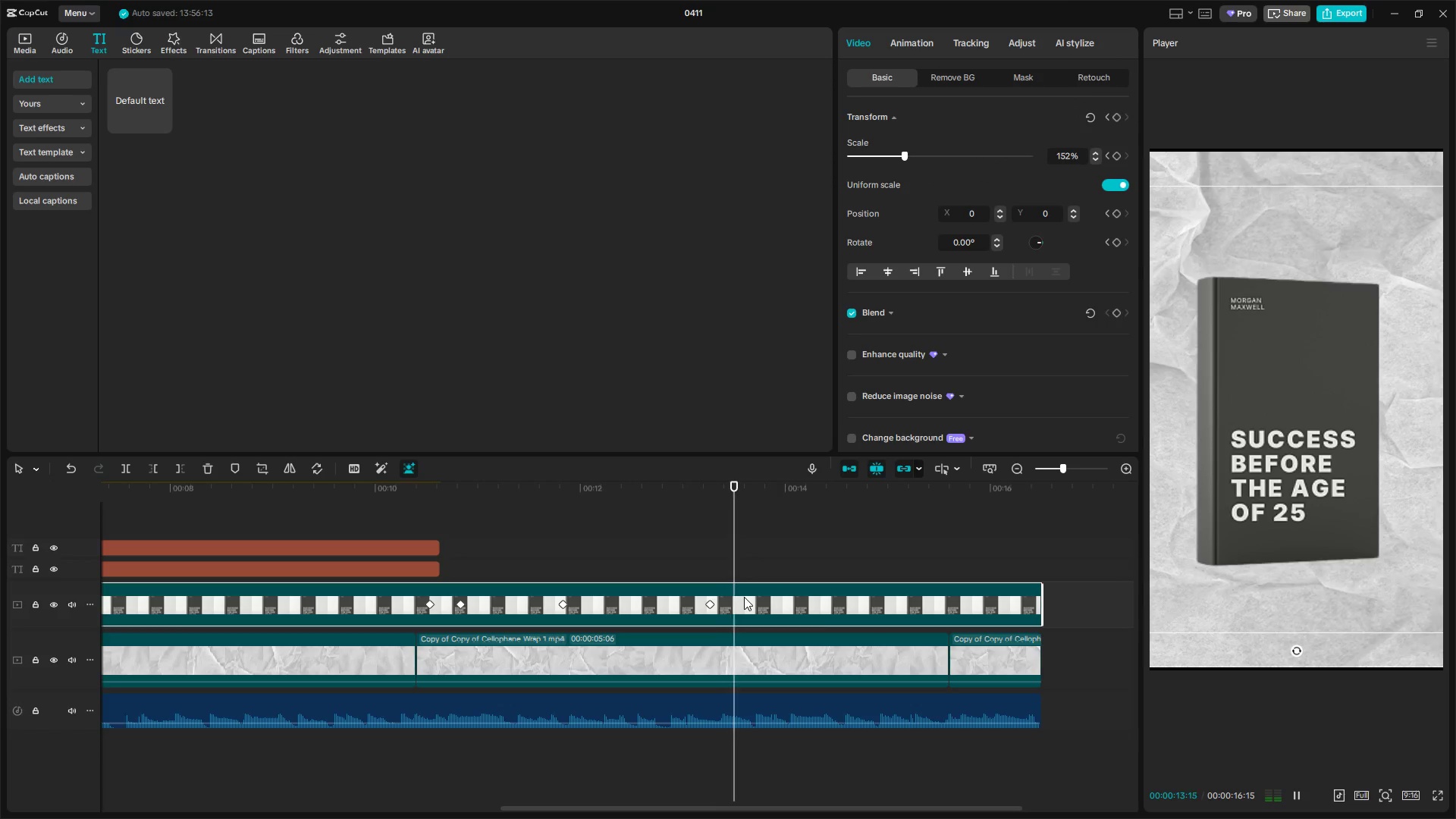 
key(Space)
 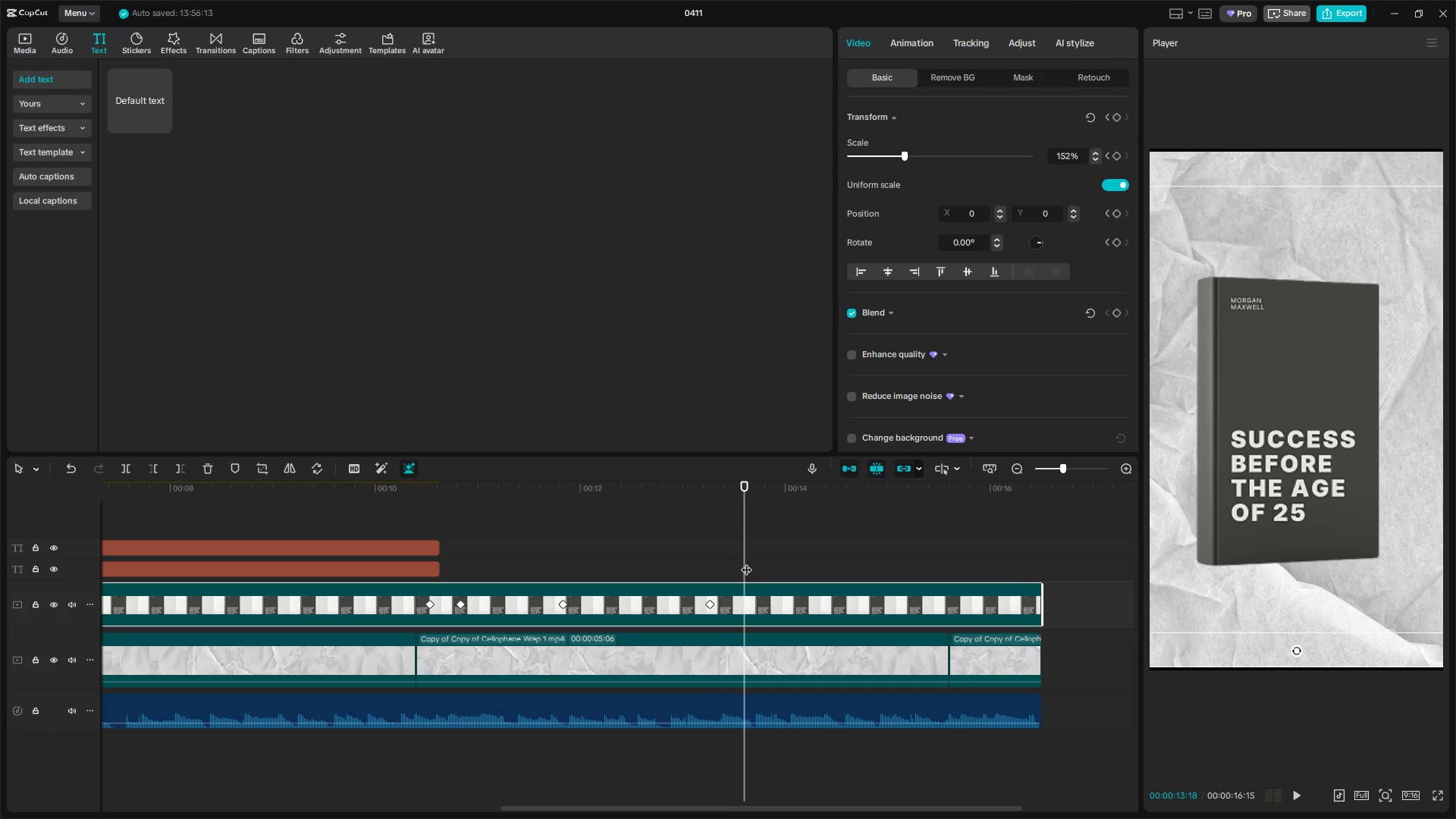 
left_click_drag(start_coordinate=[744, 561], to_coordinate=[739, 560])
 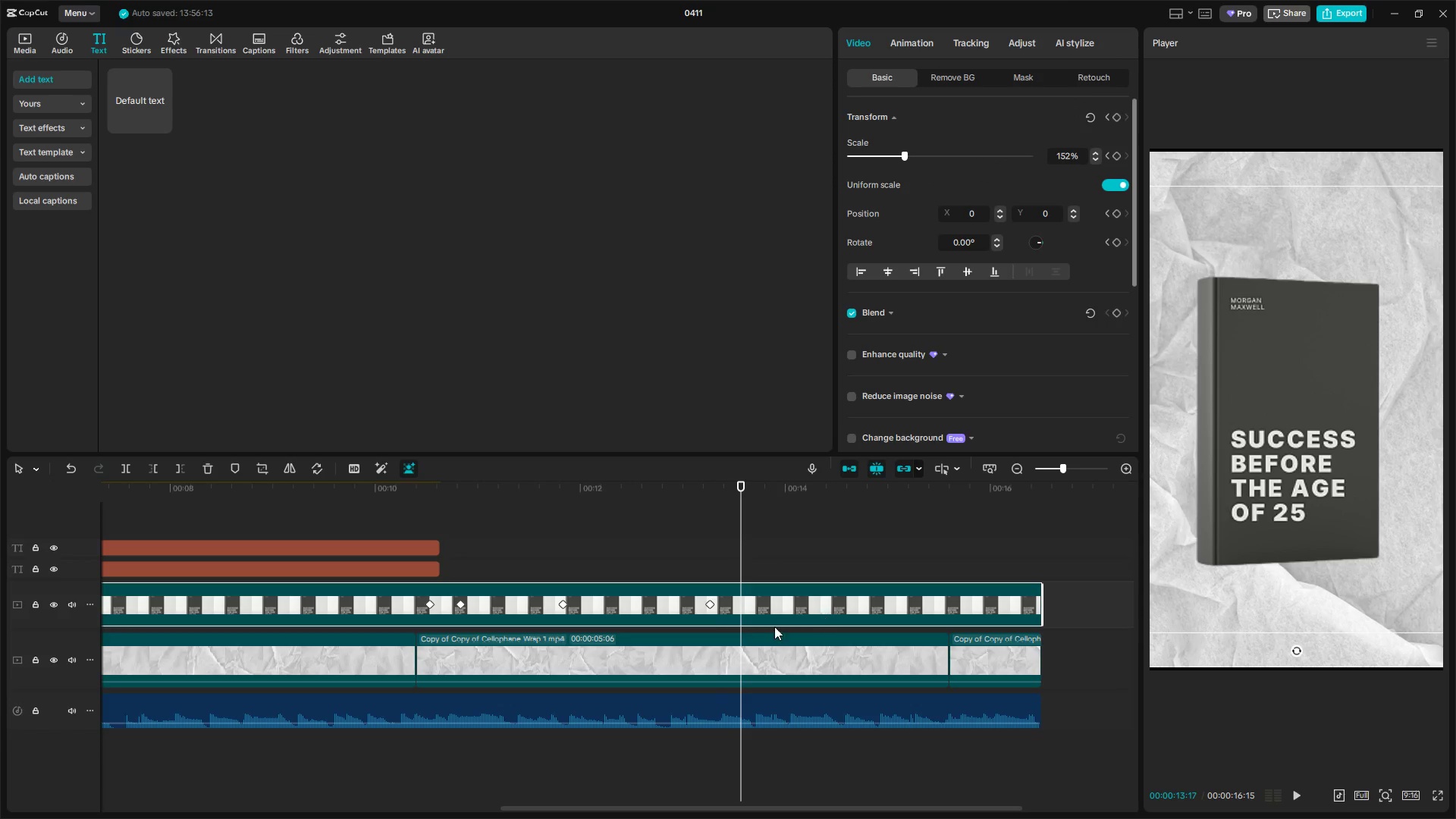 
left_click([572, 547])
 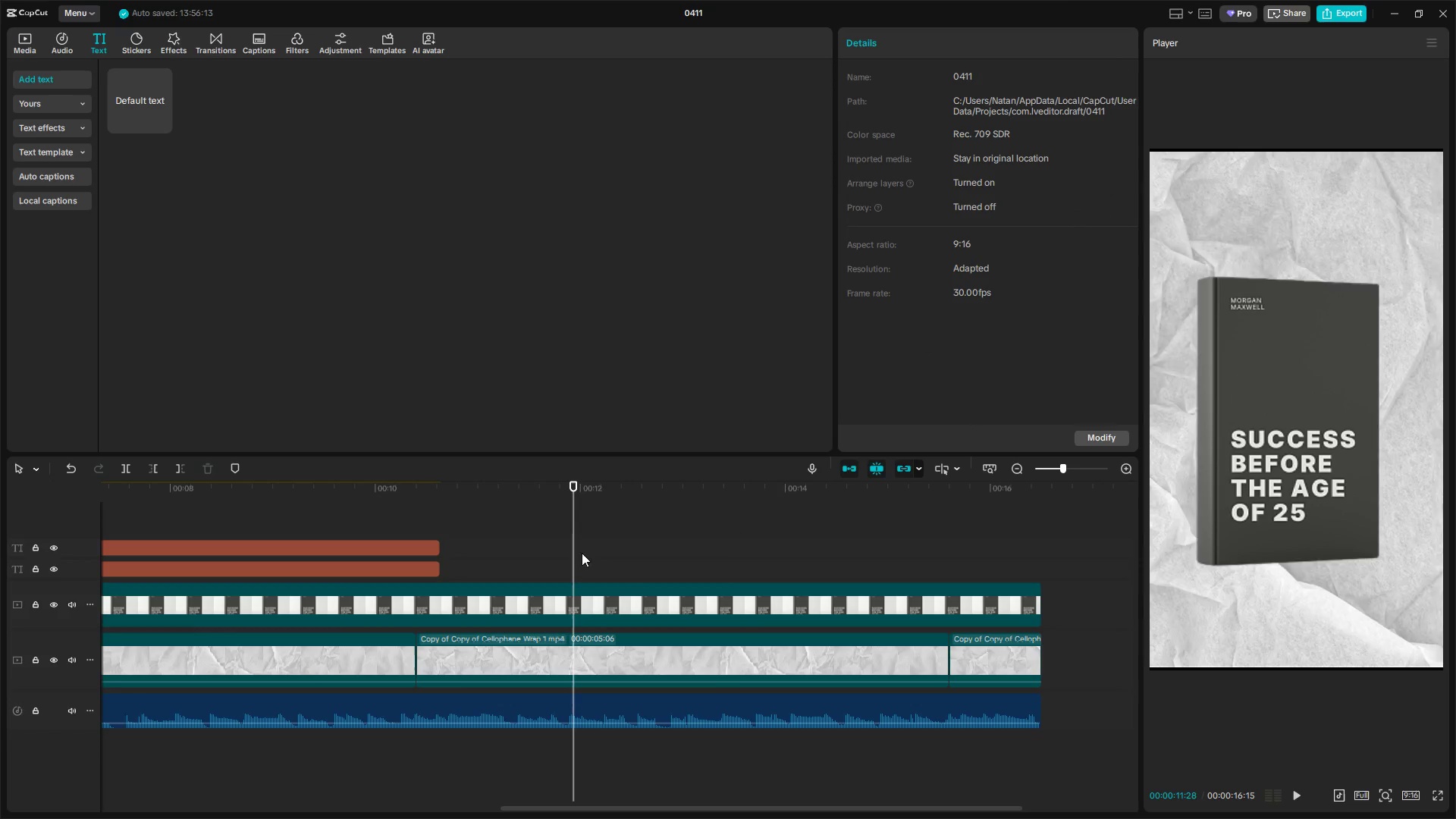 
key(Space)
 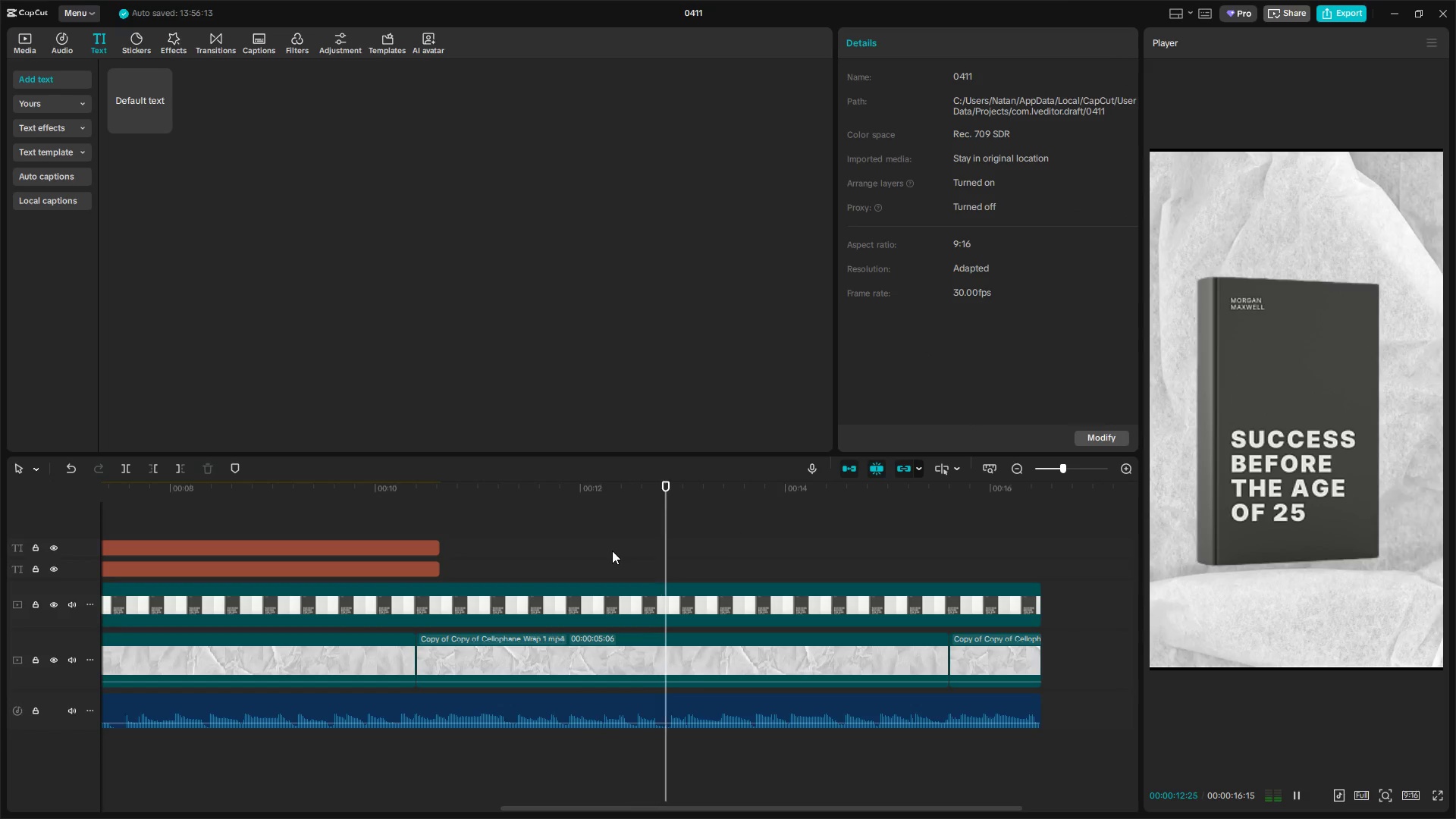 
key(Space)
 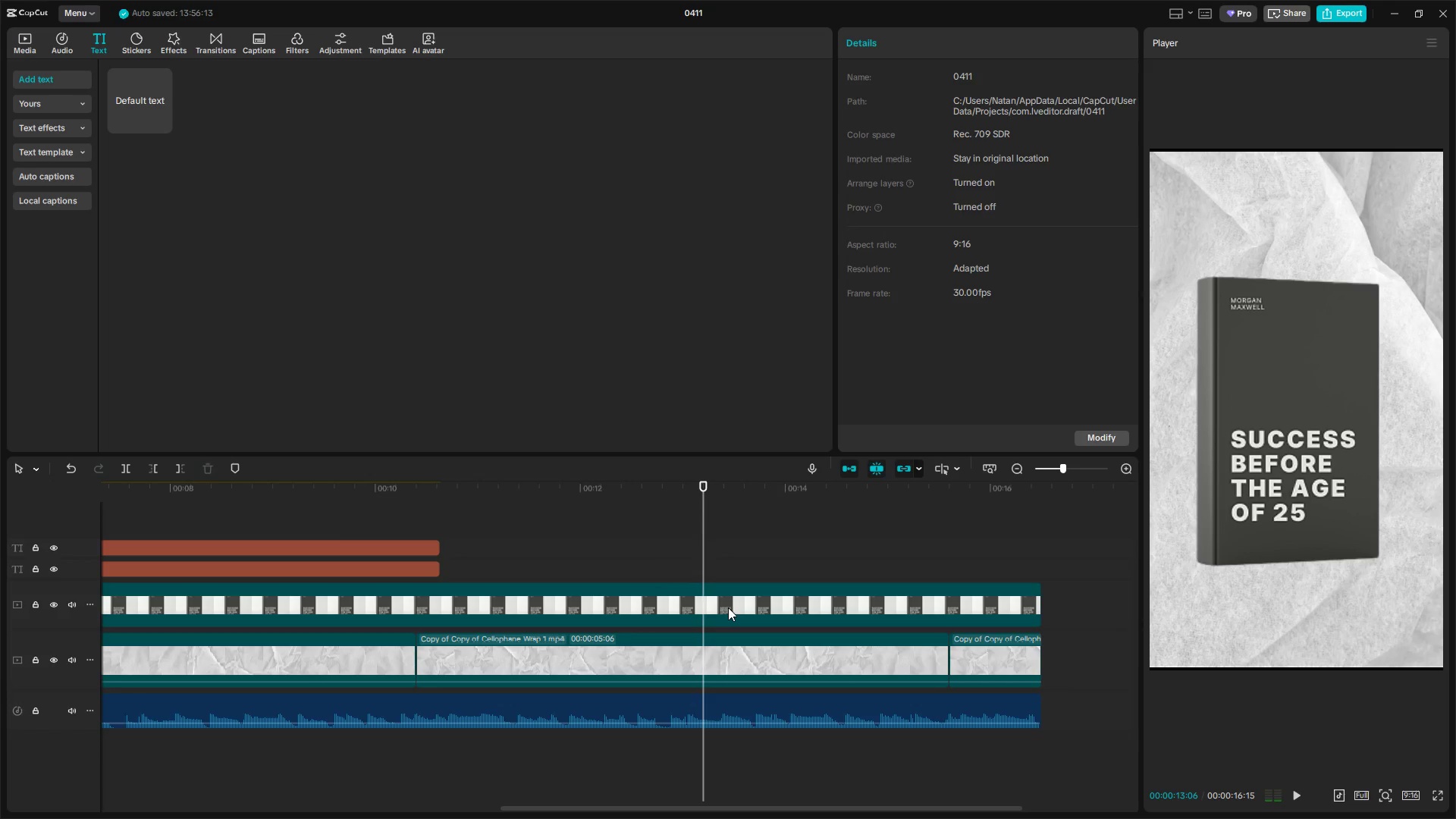 
left_click([730, 607])
 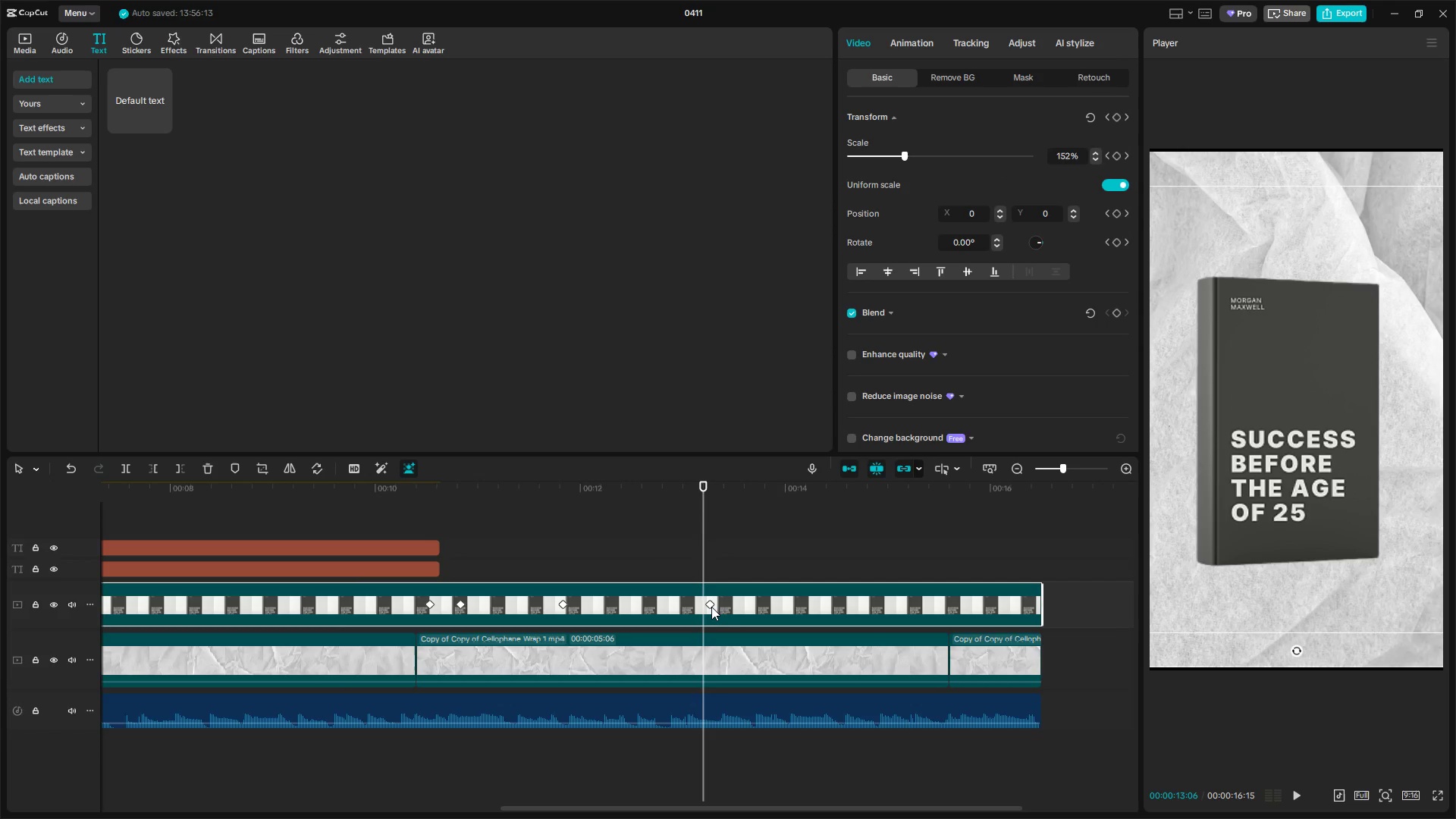 
left_click_drag(start_coordinate=[711, 607], to_coordinate=[704, 607])
 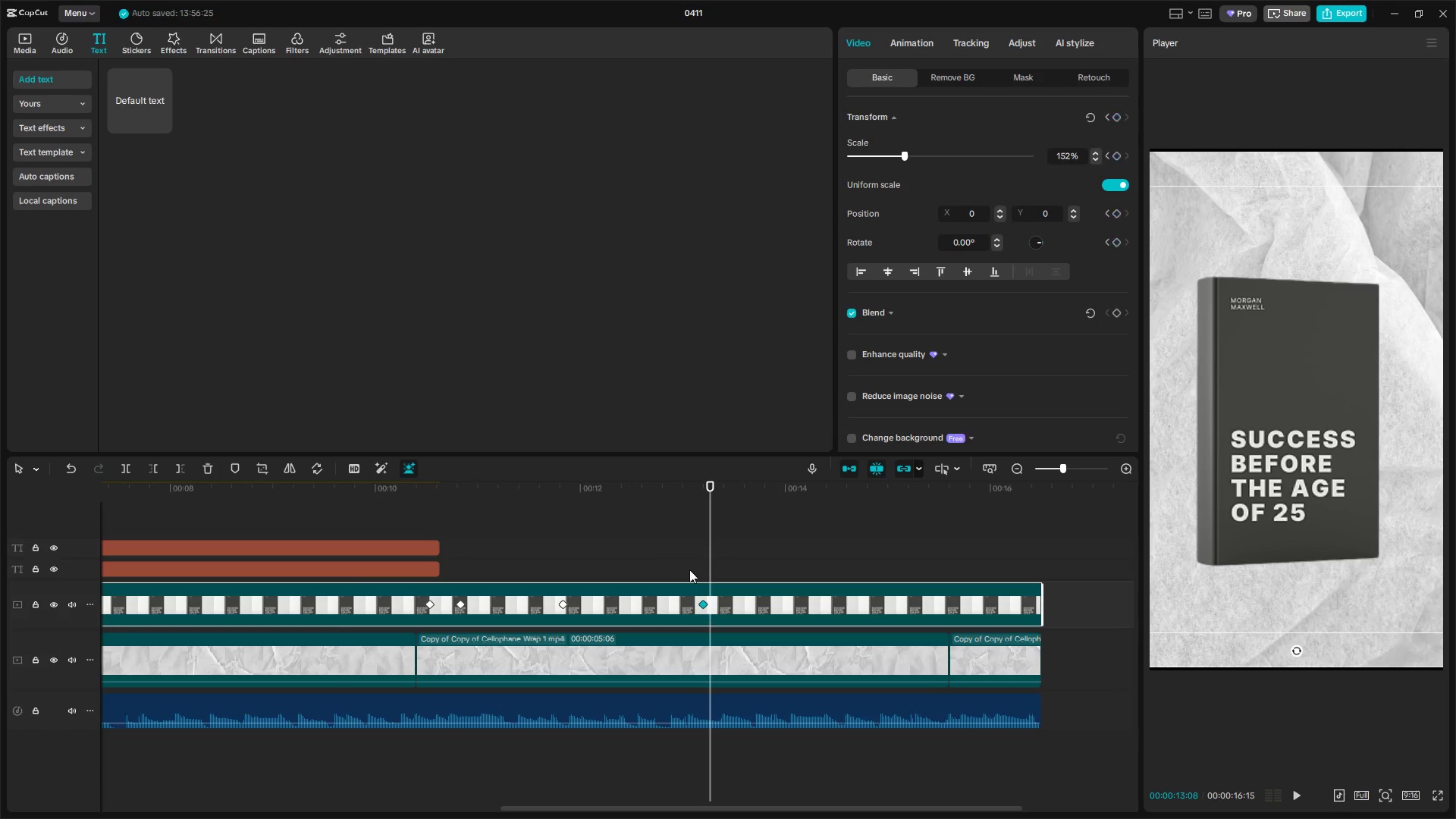 
left_click([686, 556])
 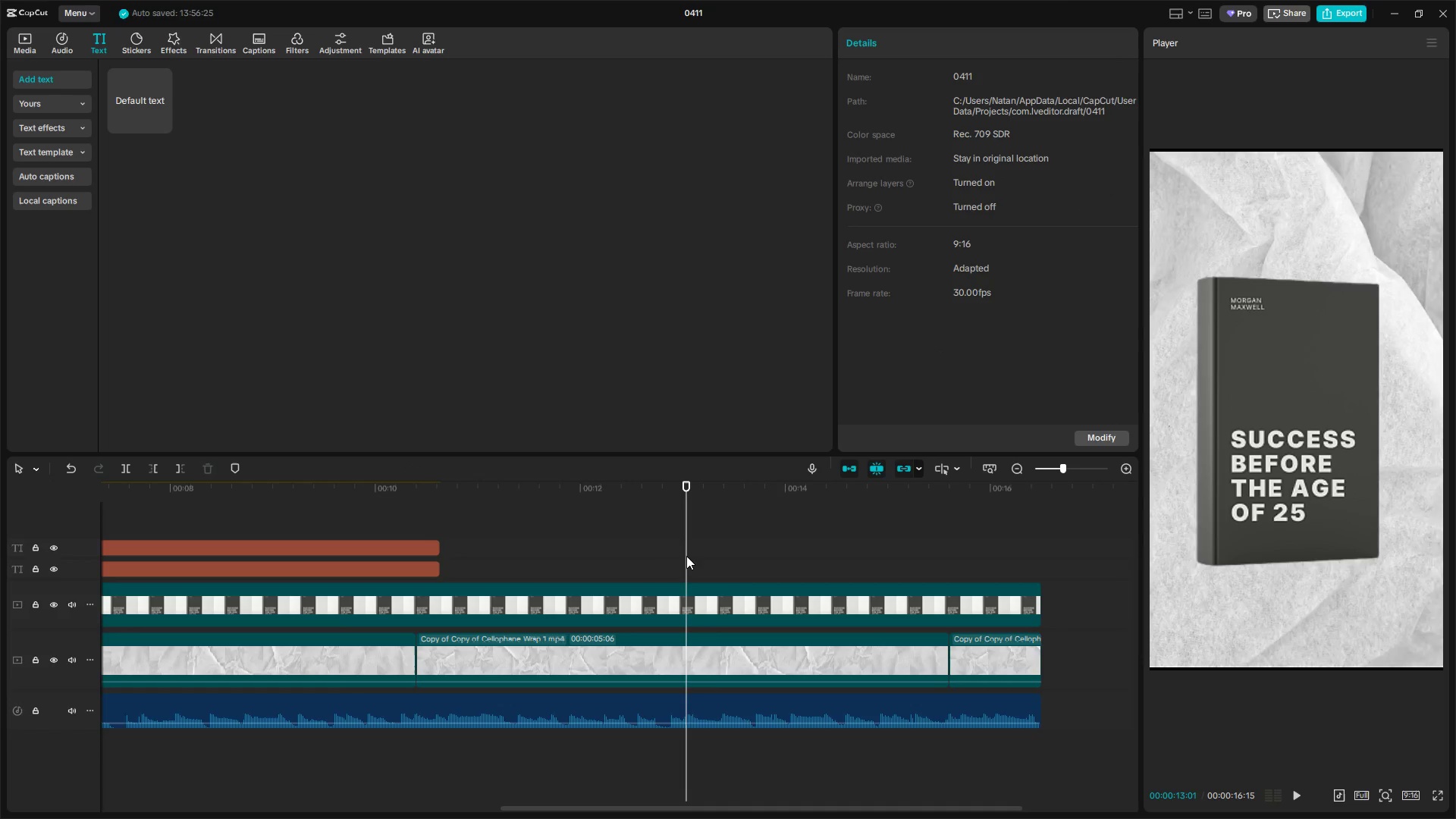 
key(Space)
 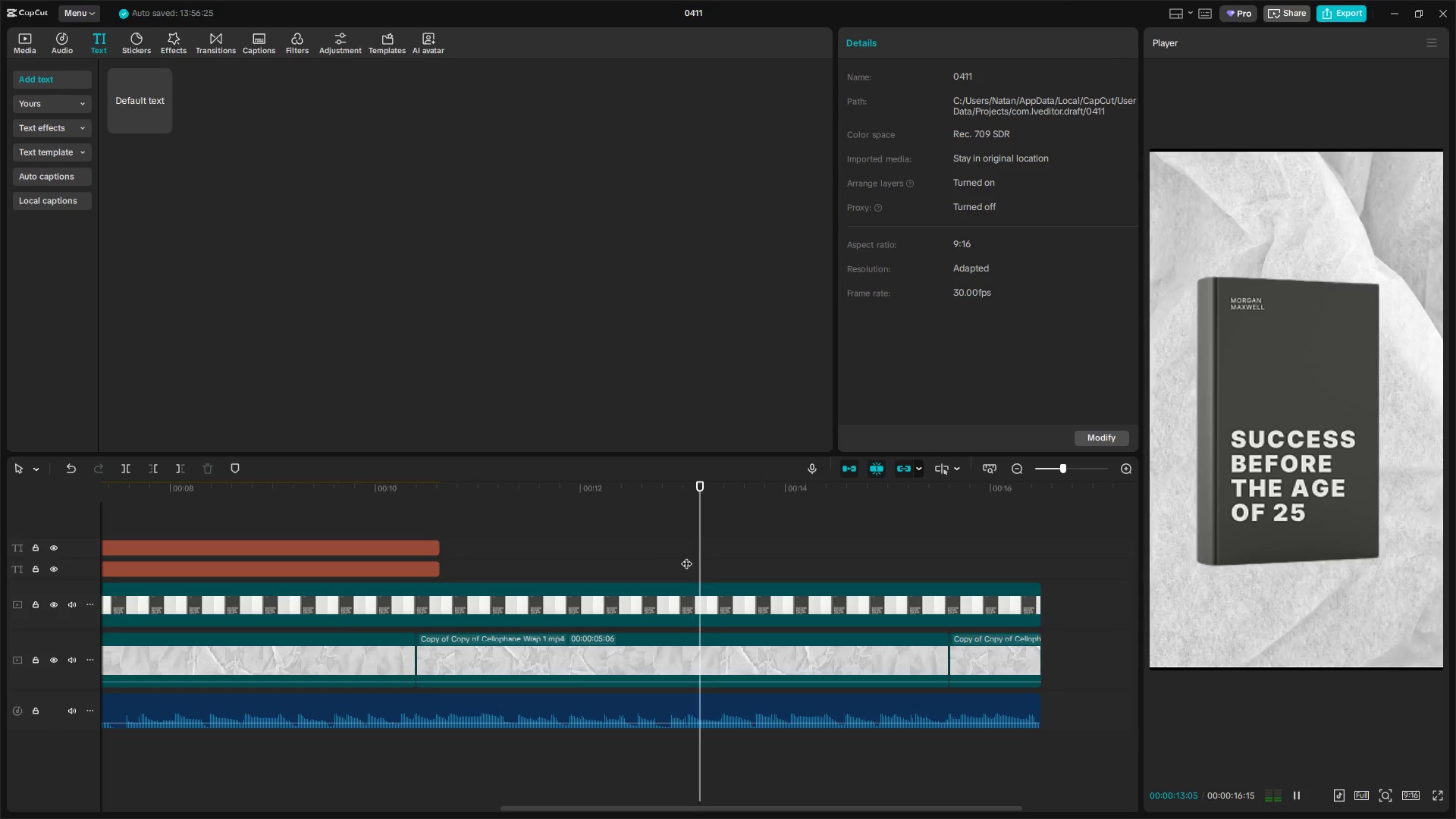 
key(Space)
 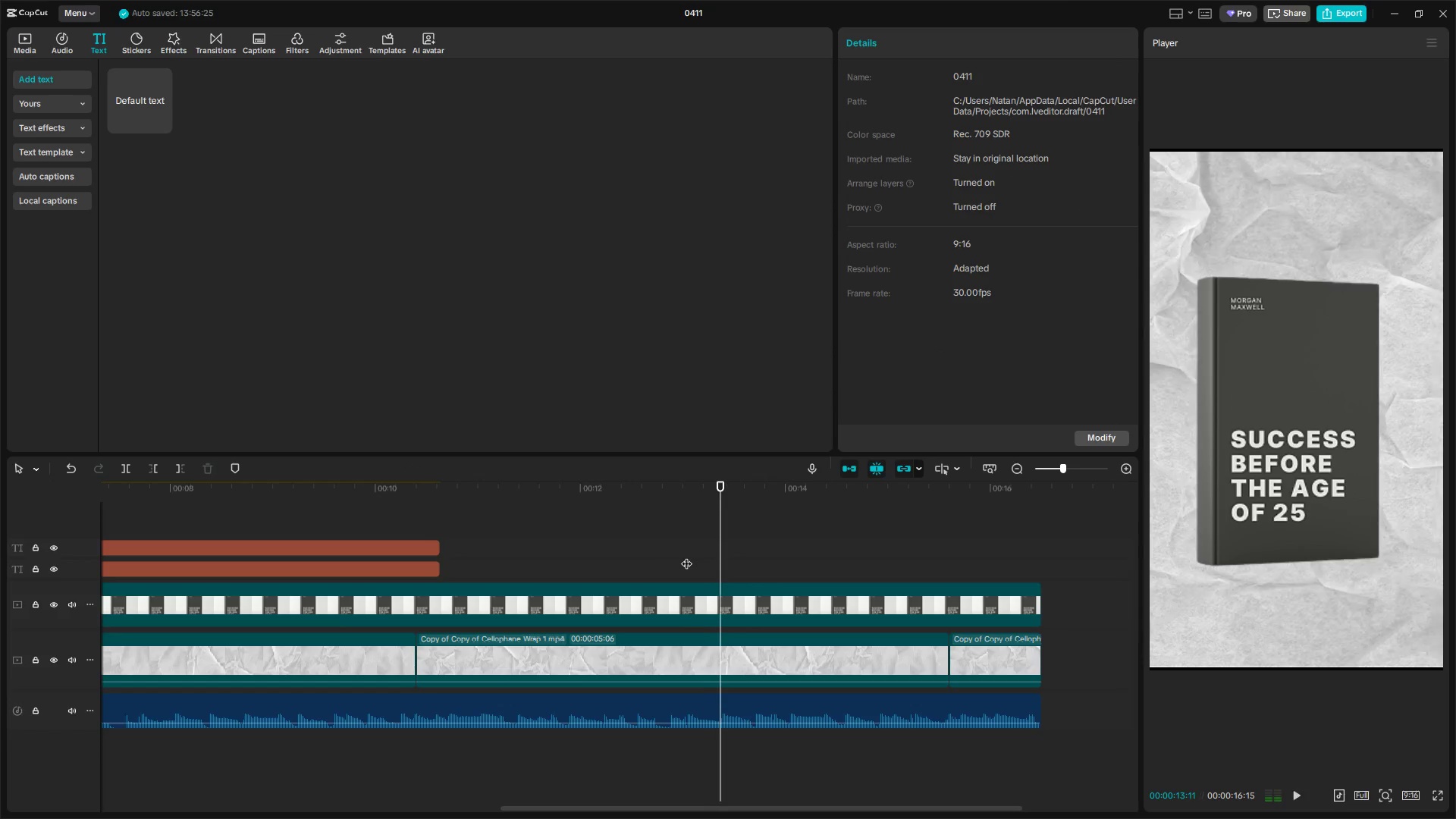 
left_click([686, 556])
 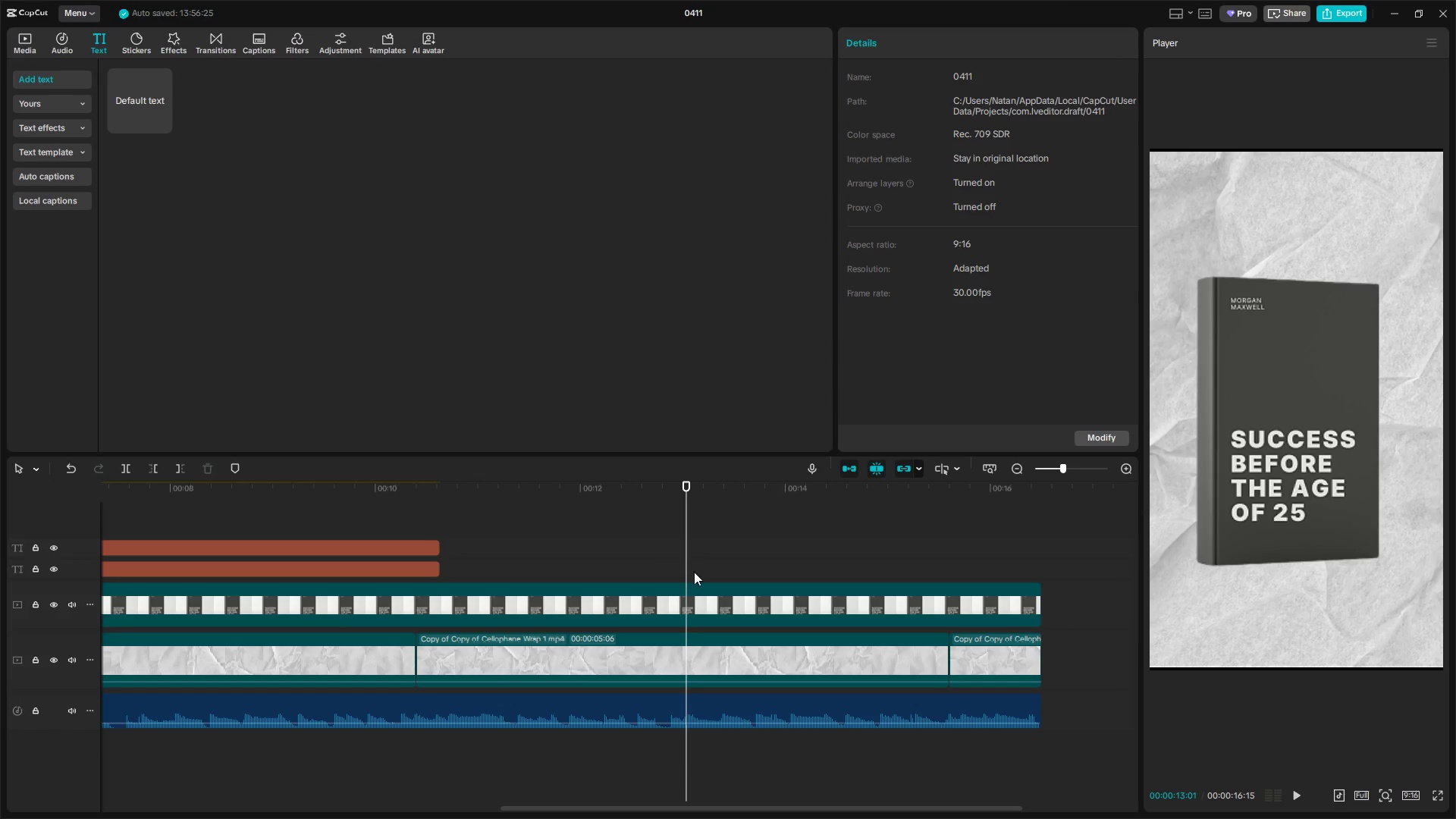 
double_click([695, 586])
 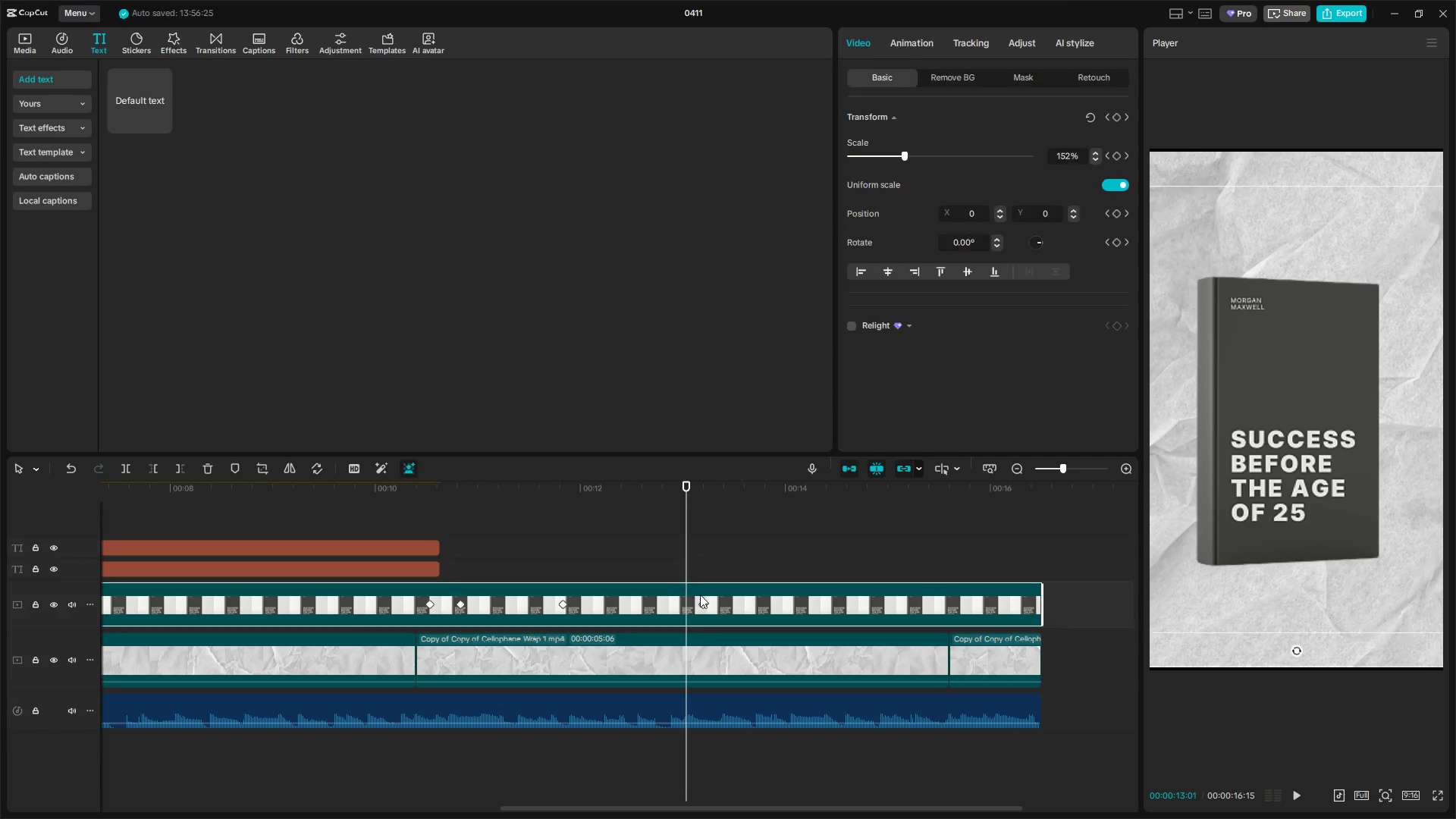 
key(Space)
 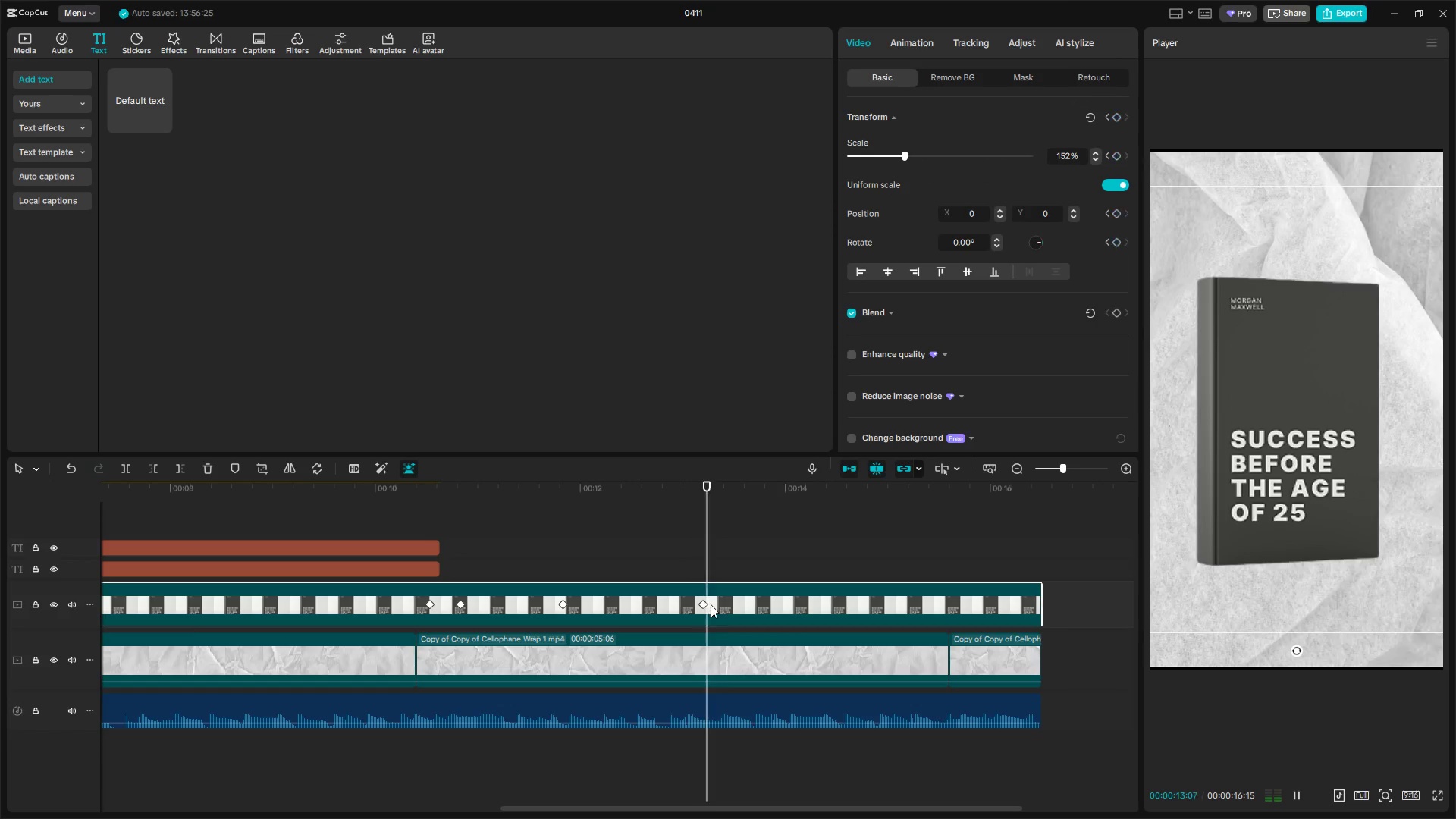 
left_click([713, 604])
 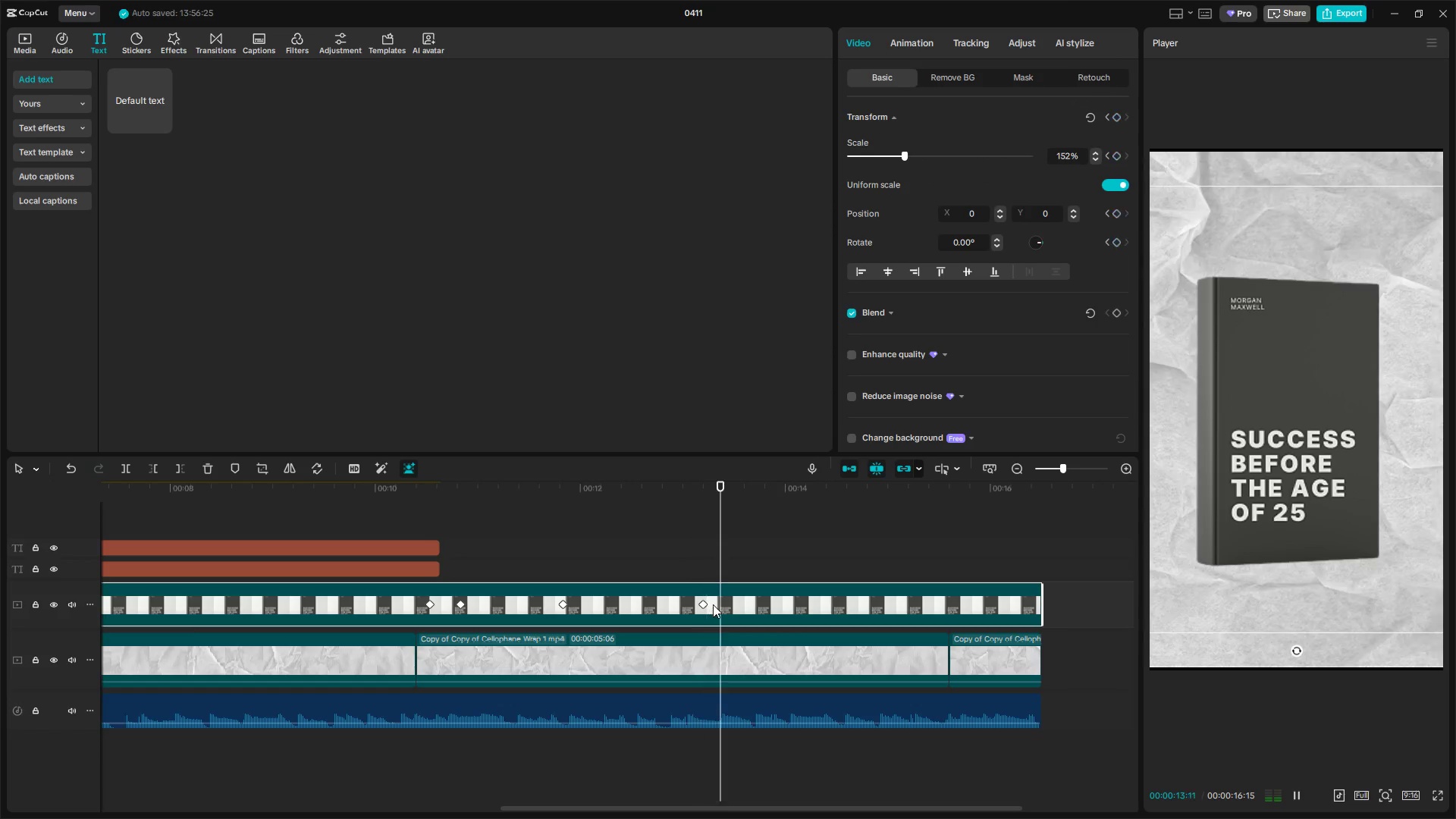 
key(Space)
 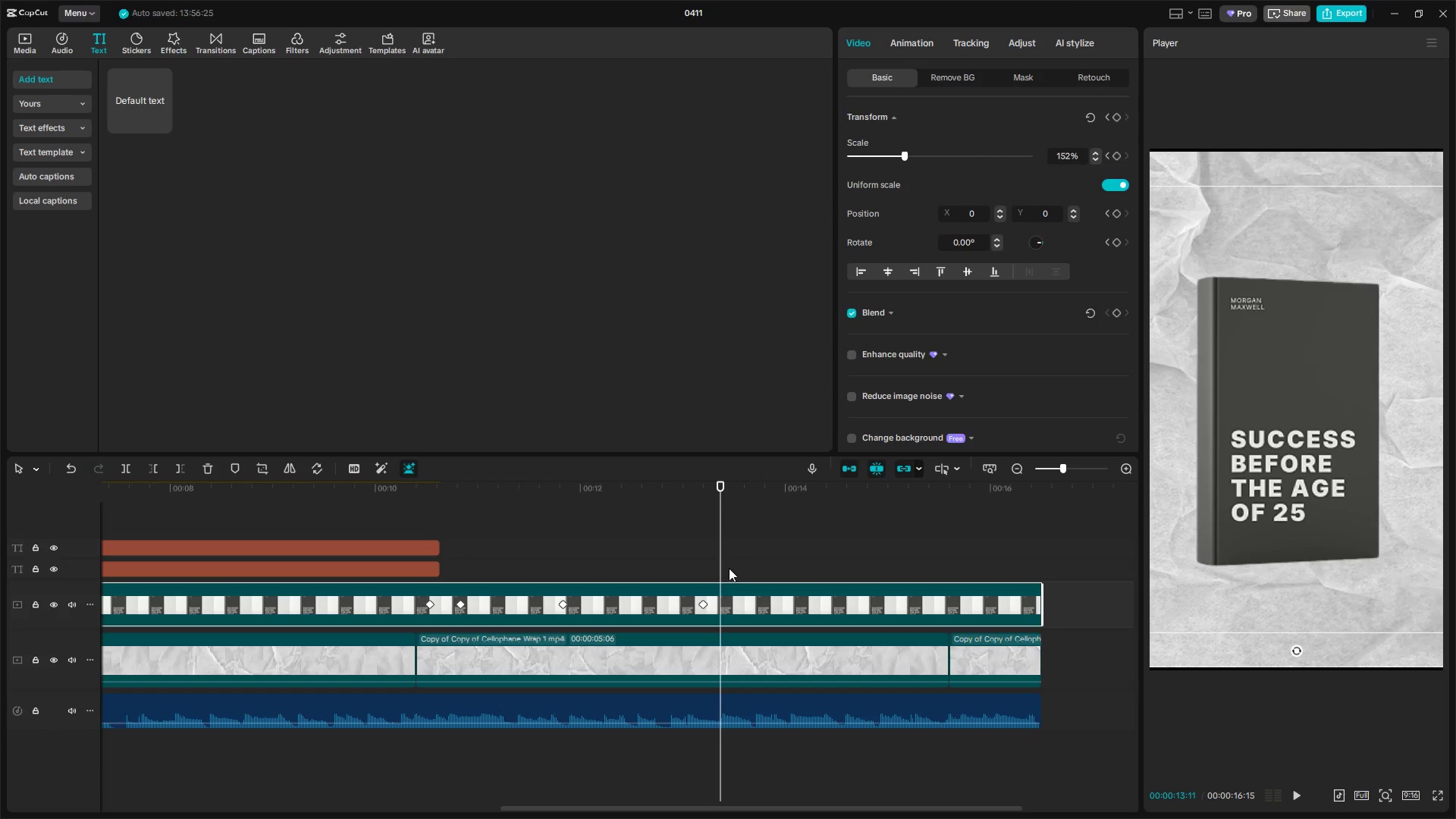 
key(Space)
 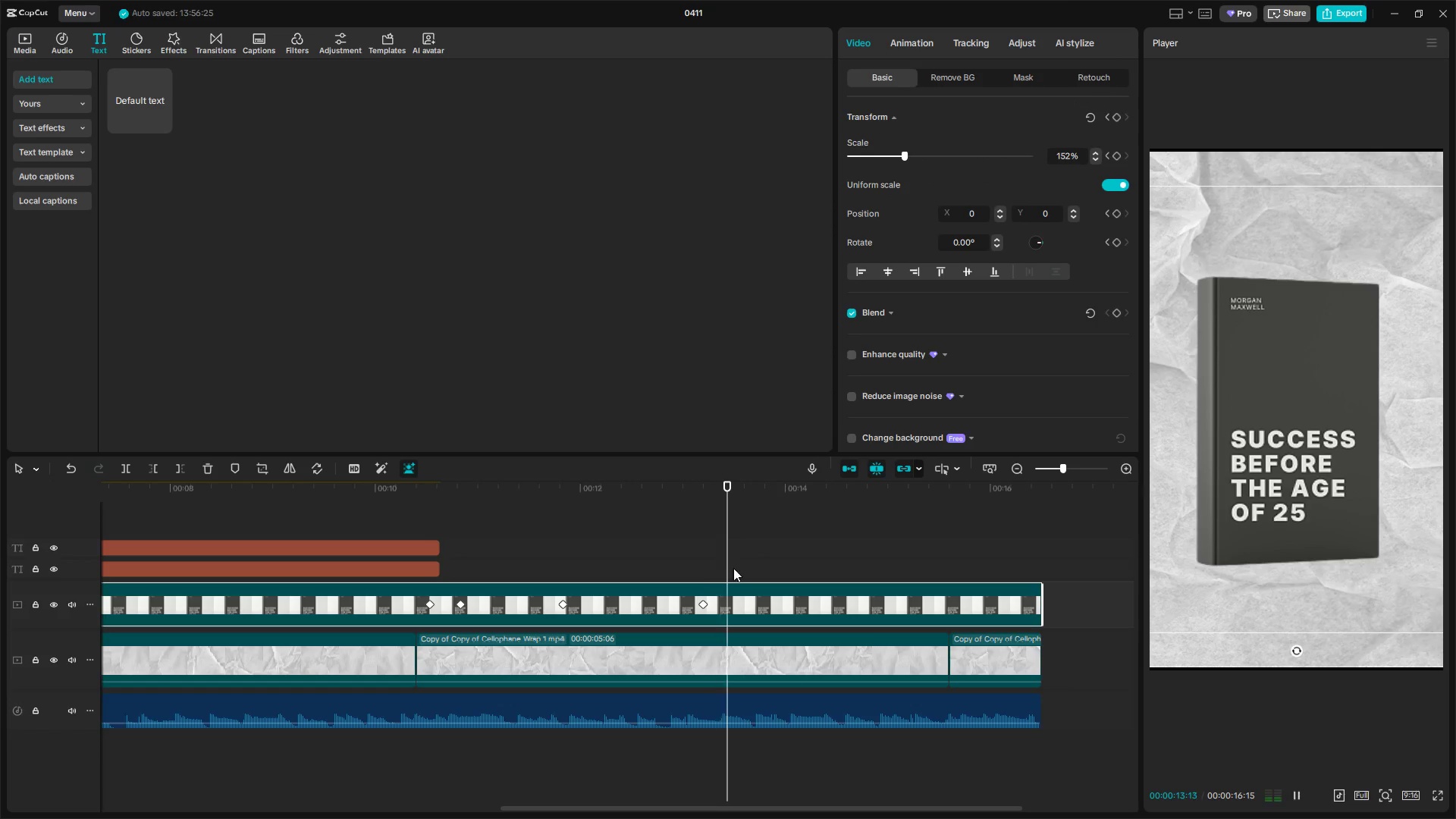 
key(Space)
 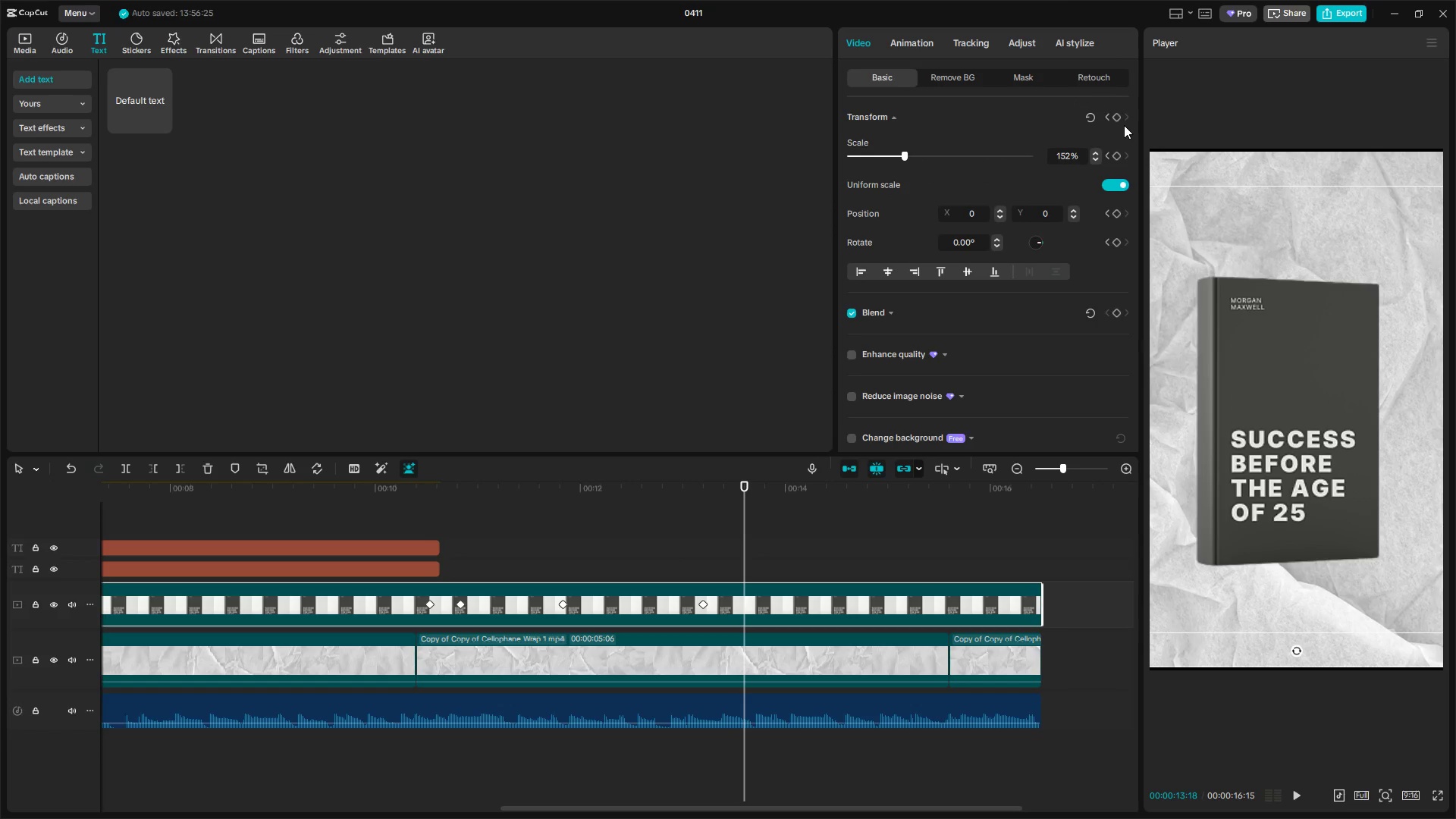 
double_click([1223, 356])
 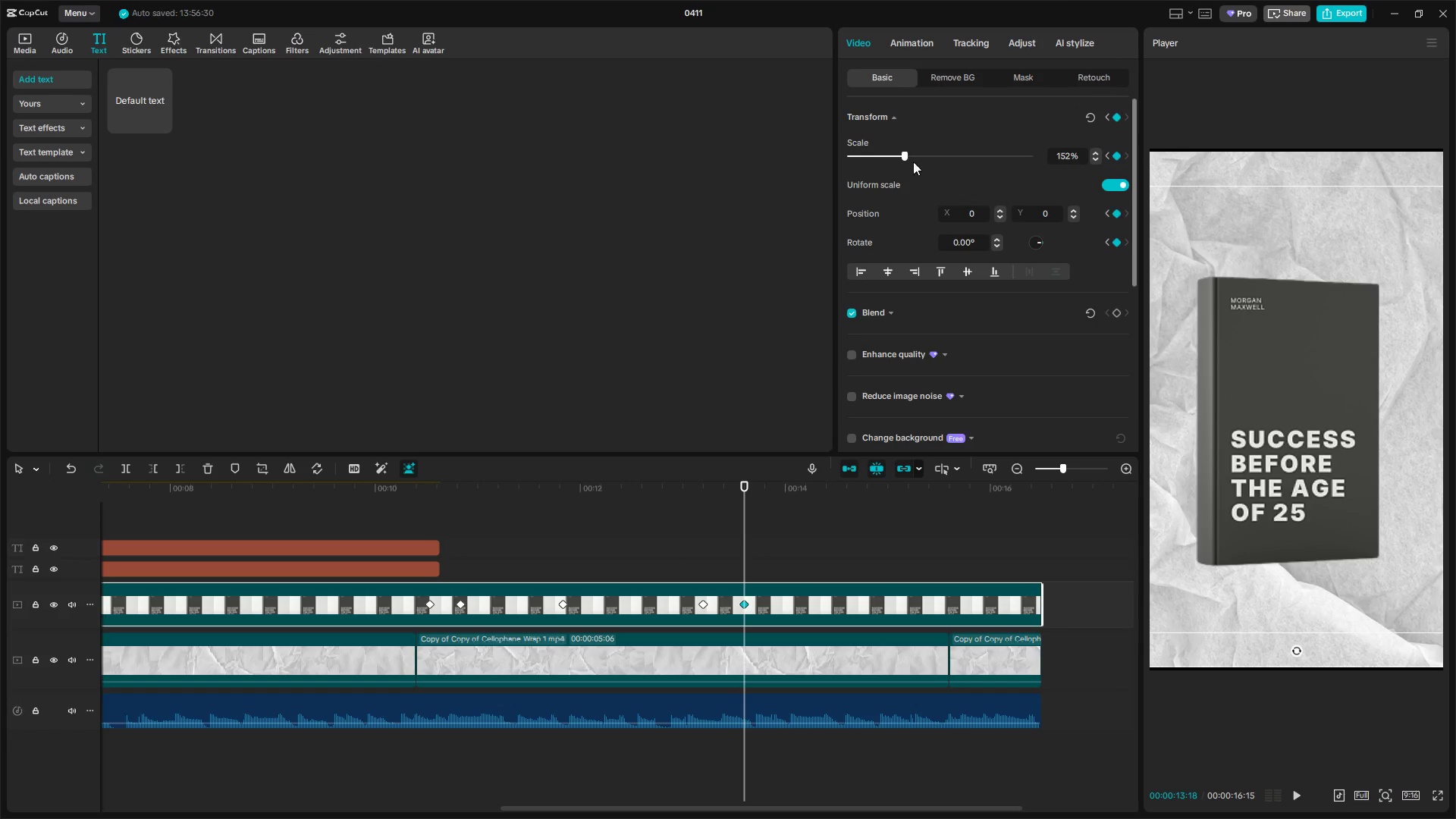 
left_click_drag(start_coordinate=[902, 152], to_coordinate=[878, 149])
 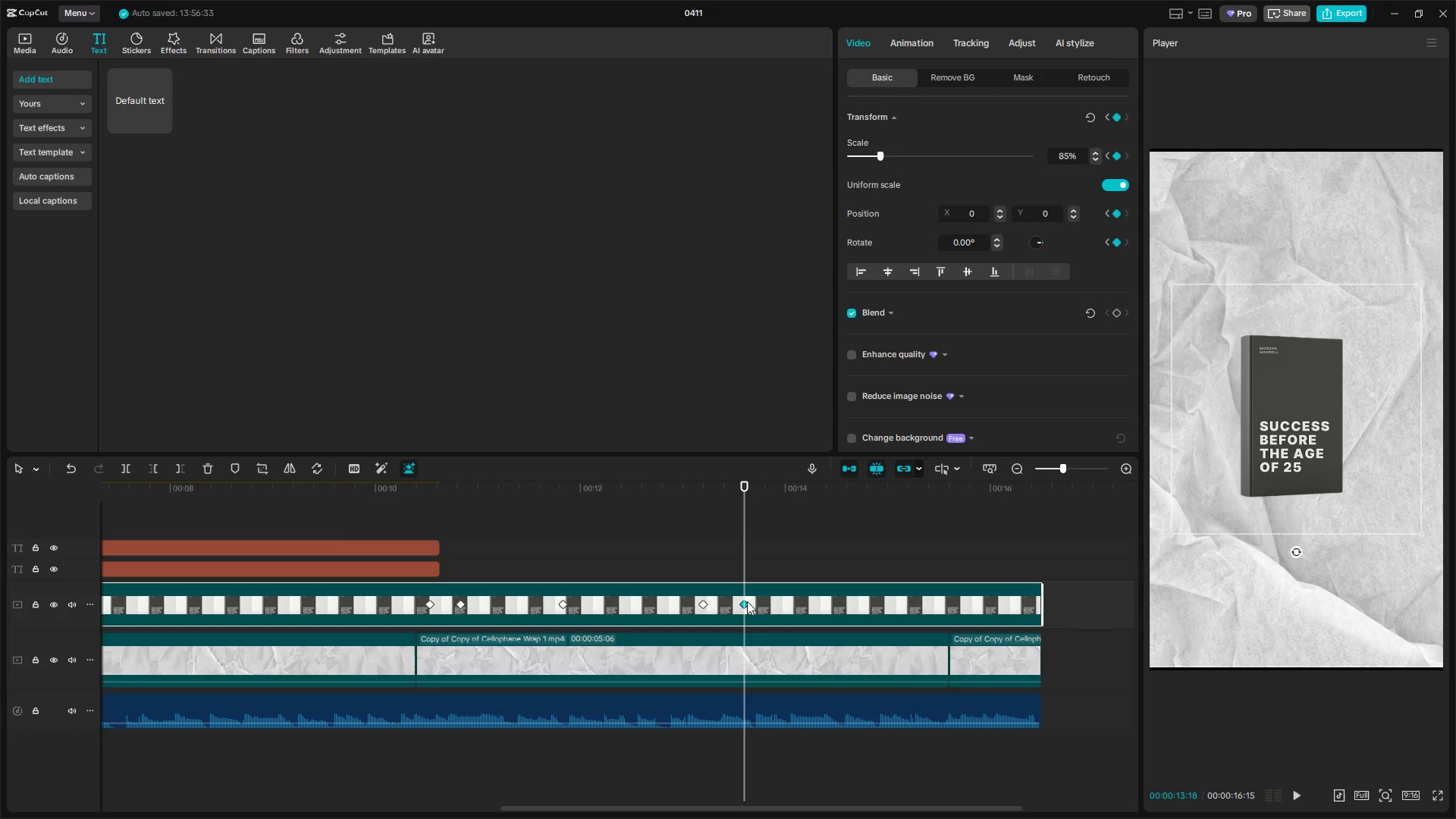 
left_click_drag(start_coordinate=[745, 604], to_coordinate=[739, 604])
 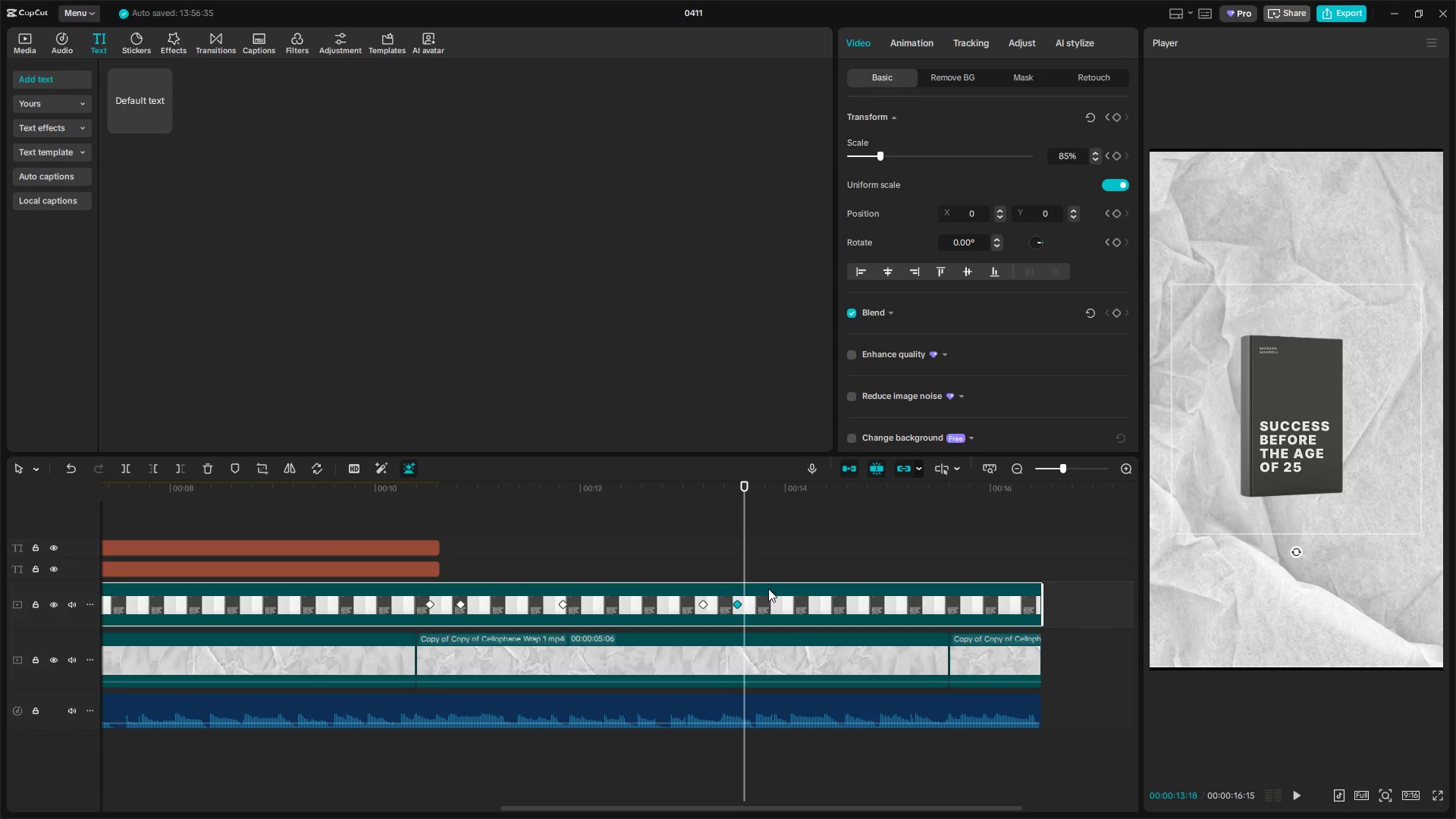 
key(Space)
 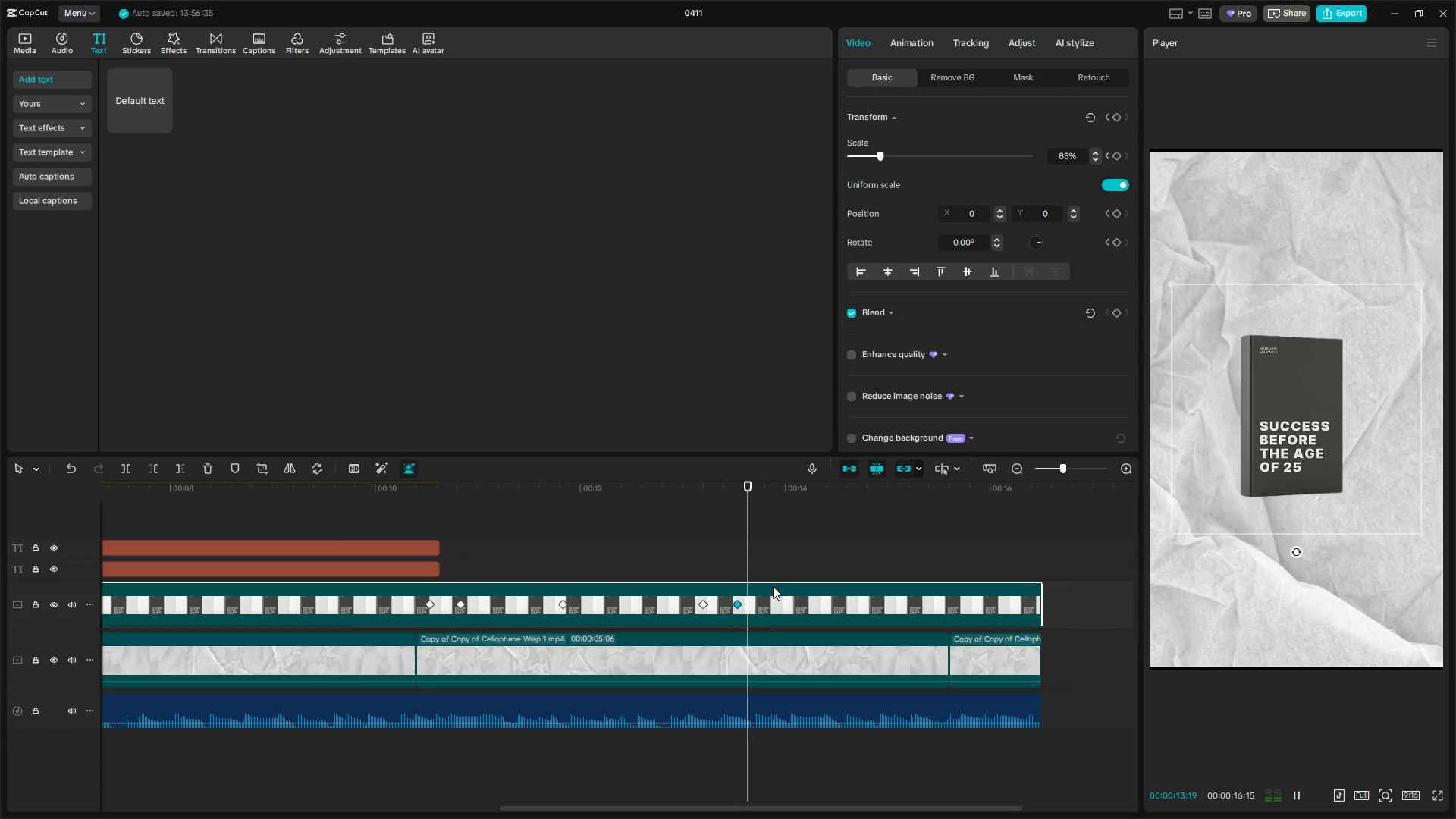 
key(Space)
 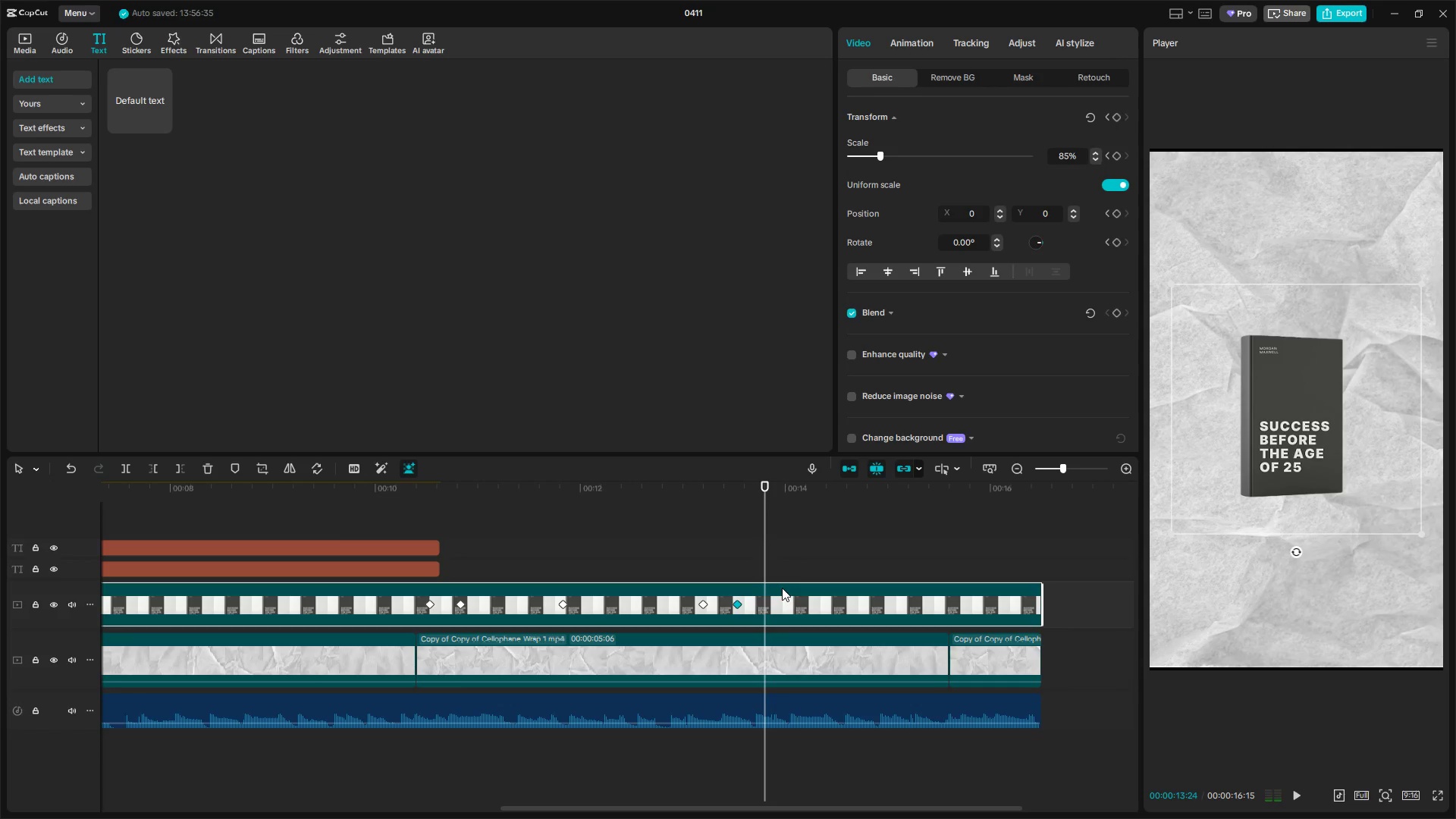 
key(Space)
 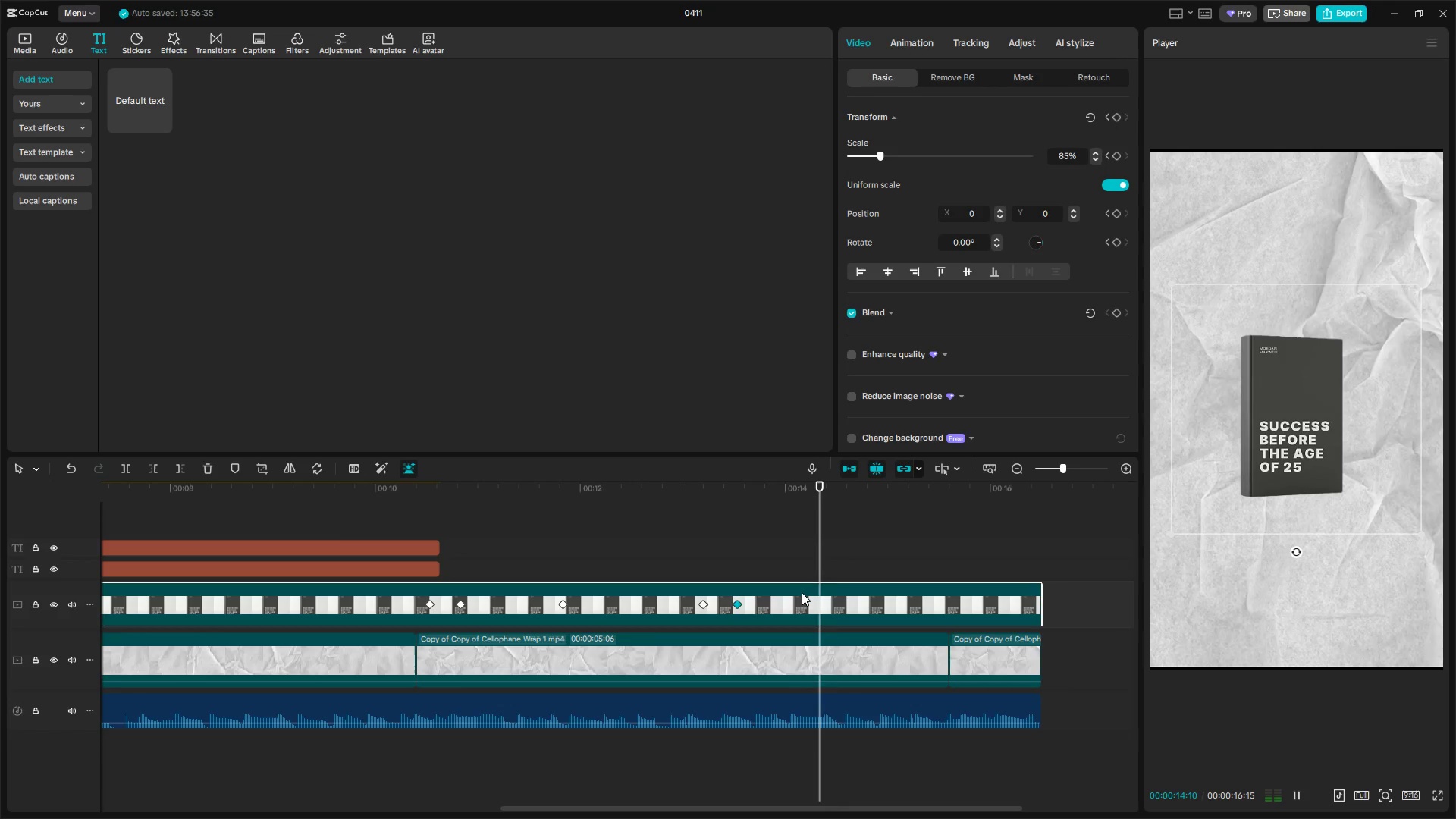 
key(Space)
 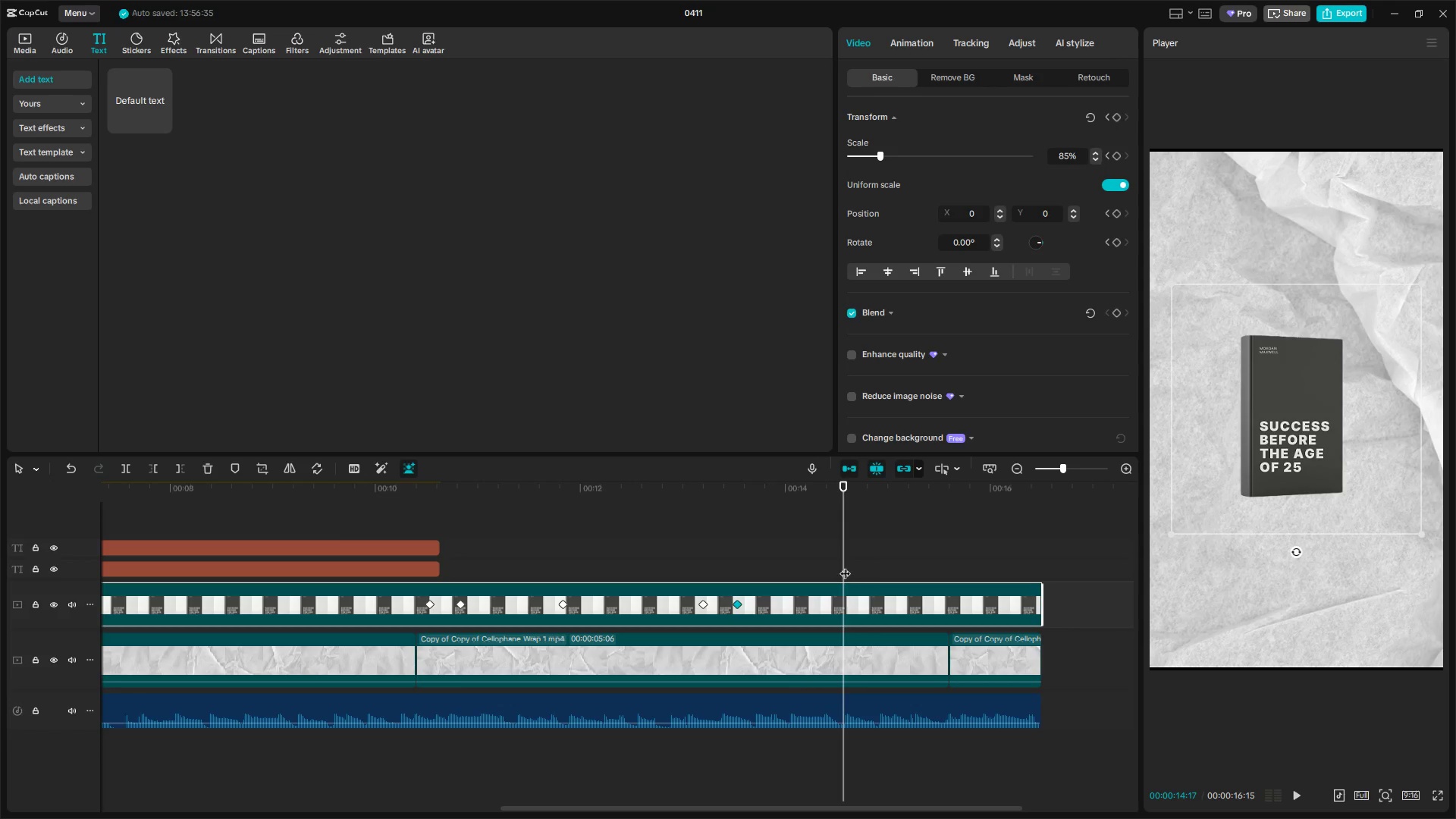 
left_click_drag(start_coordinate=[843, 565], to_coordinate=[791, 565])
 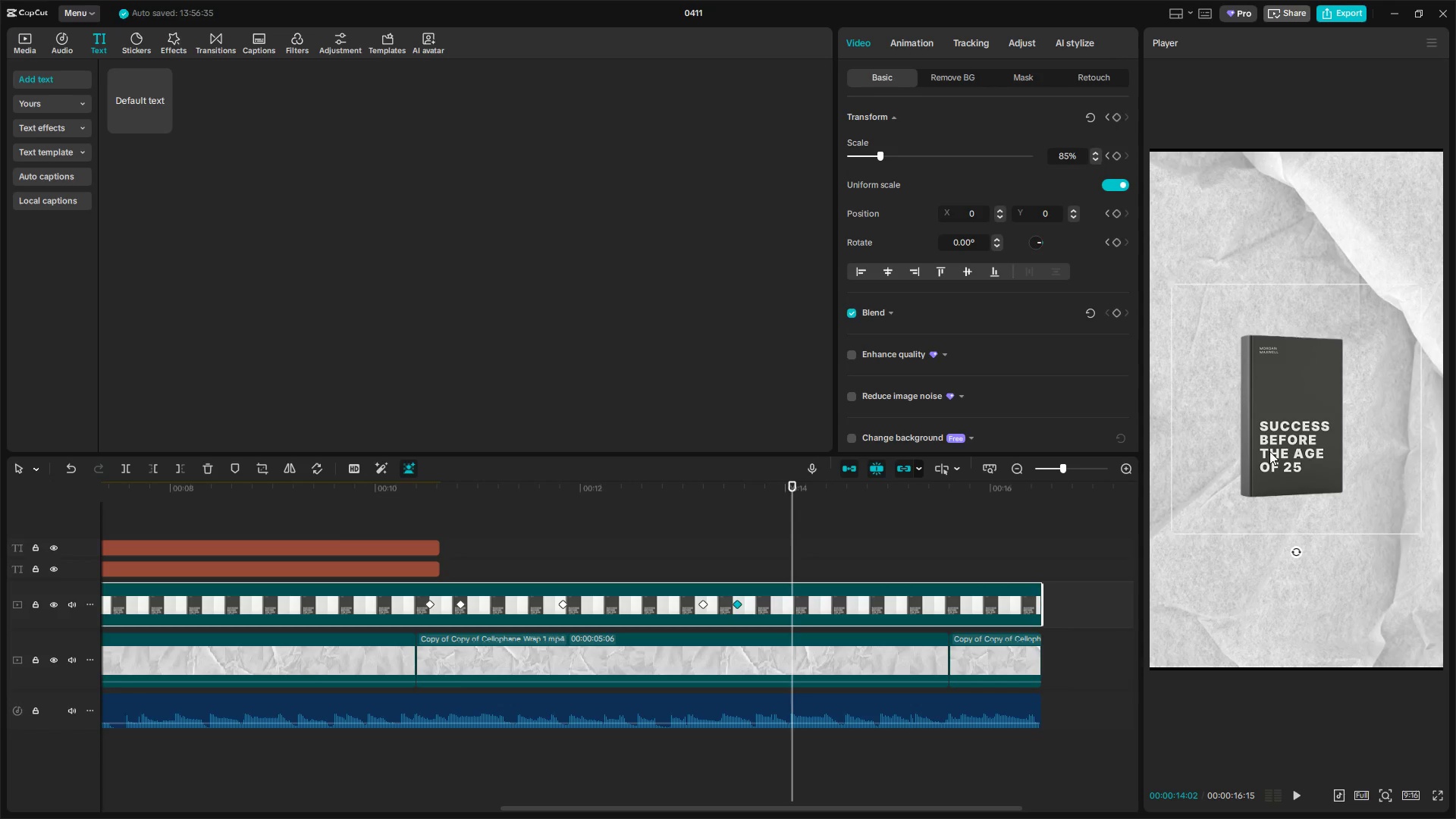 
left_click_drag(start_coordinate=[1293, 435], to_coordinate=[1225, 438])
 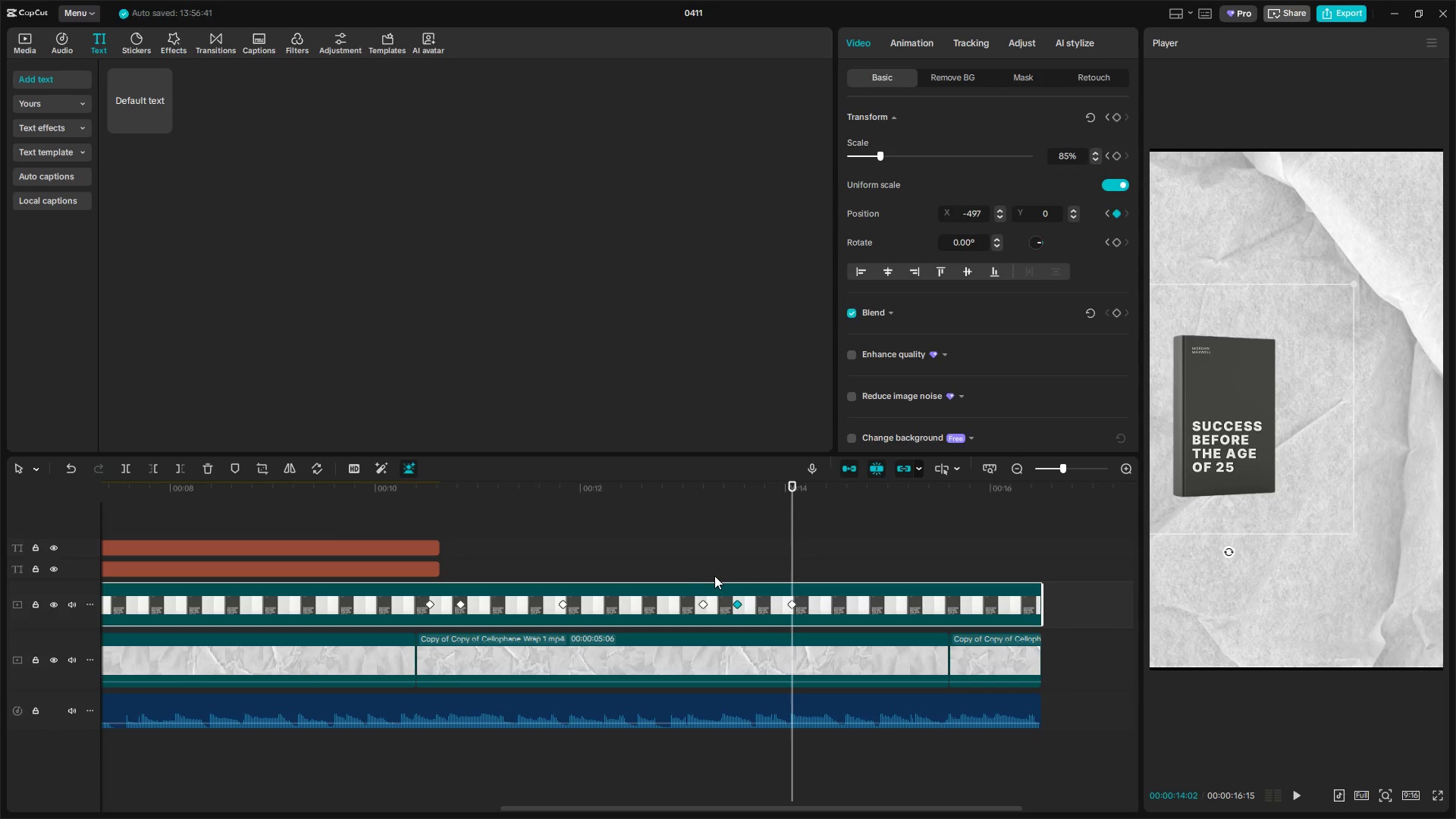 
left_click([694, 572])
 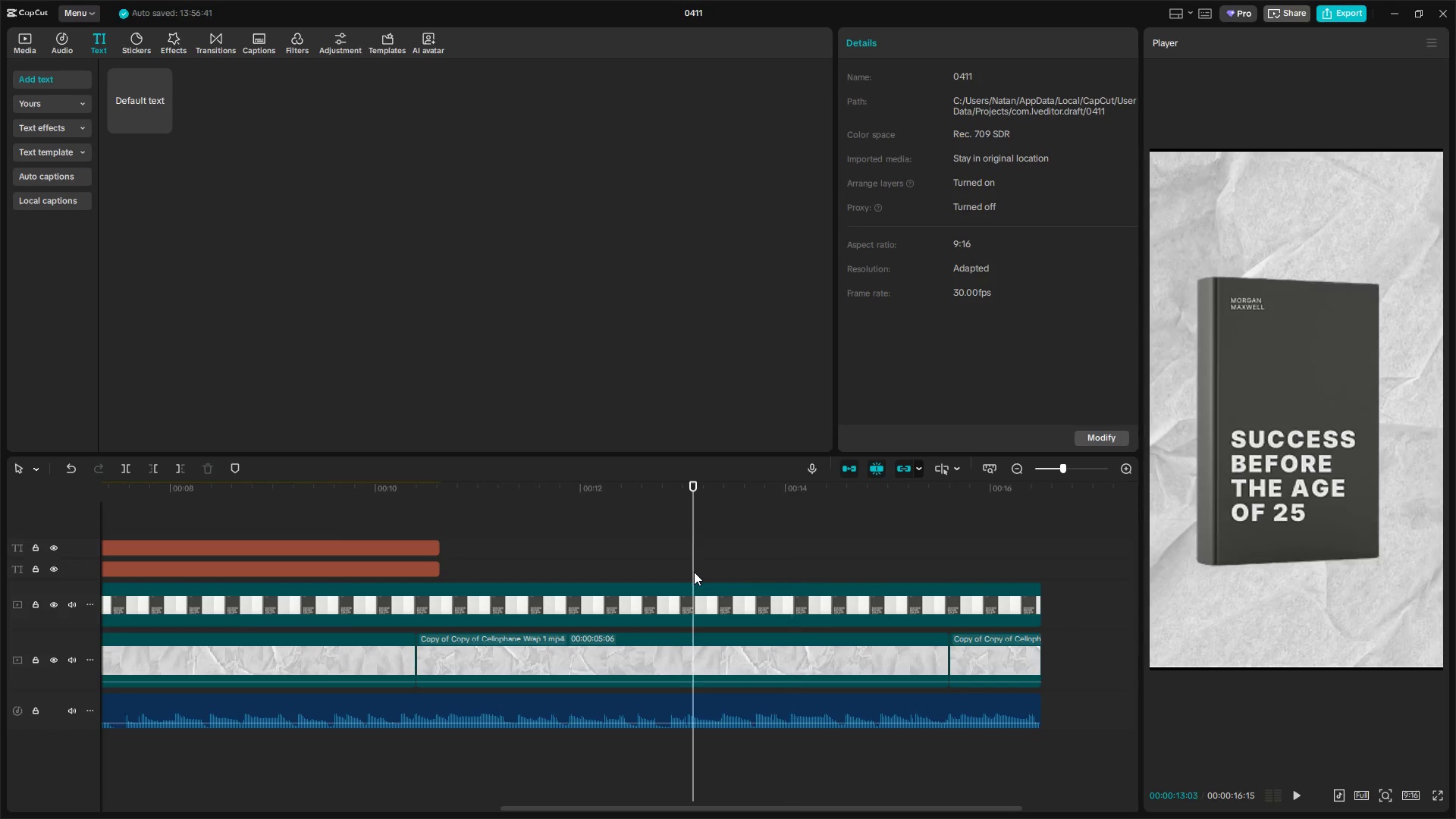 
key(Space)
 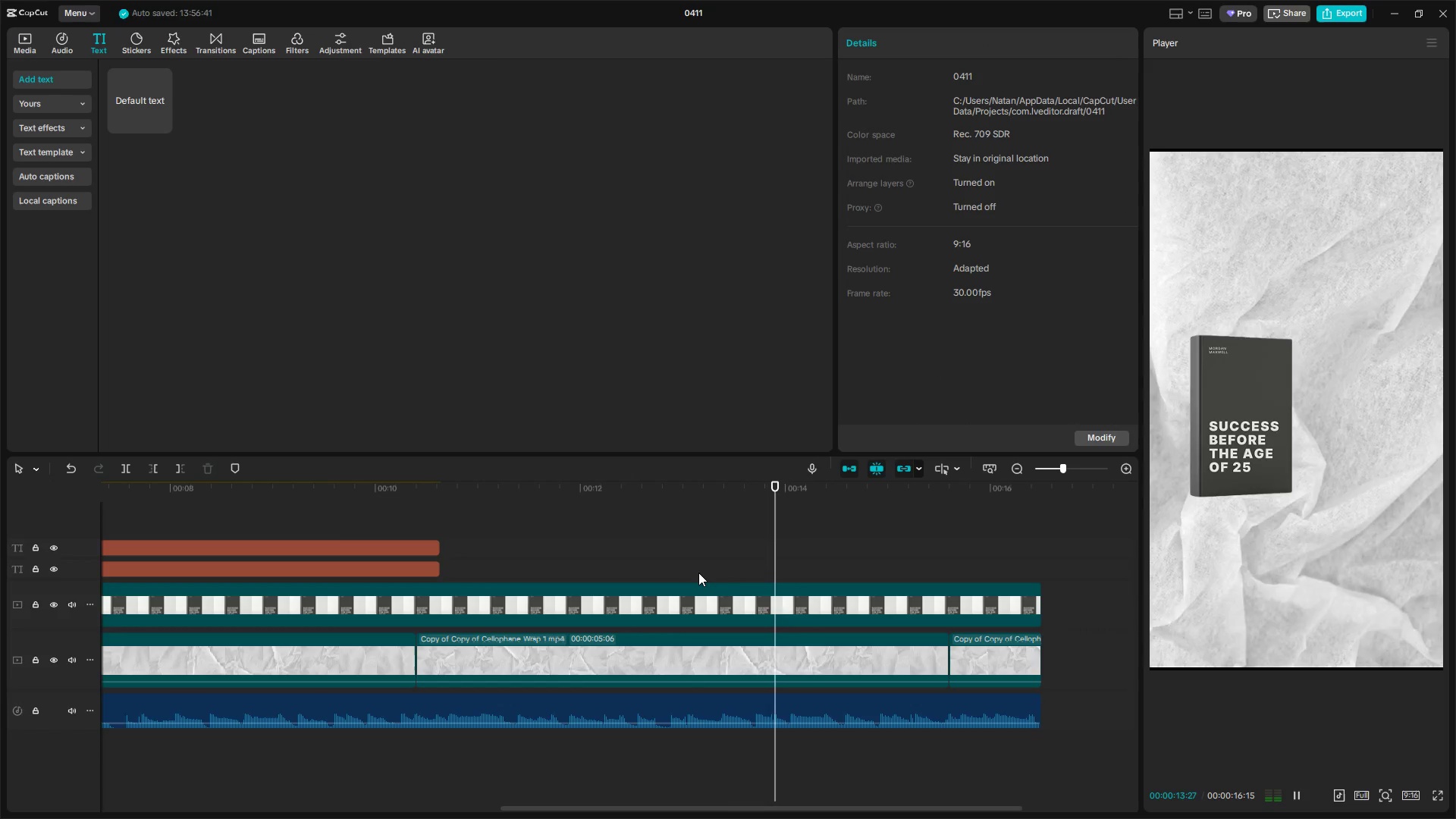 
key(Space)
 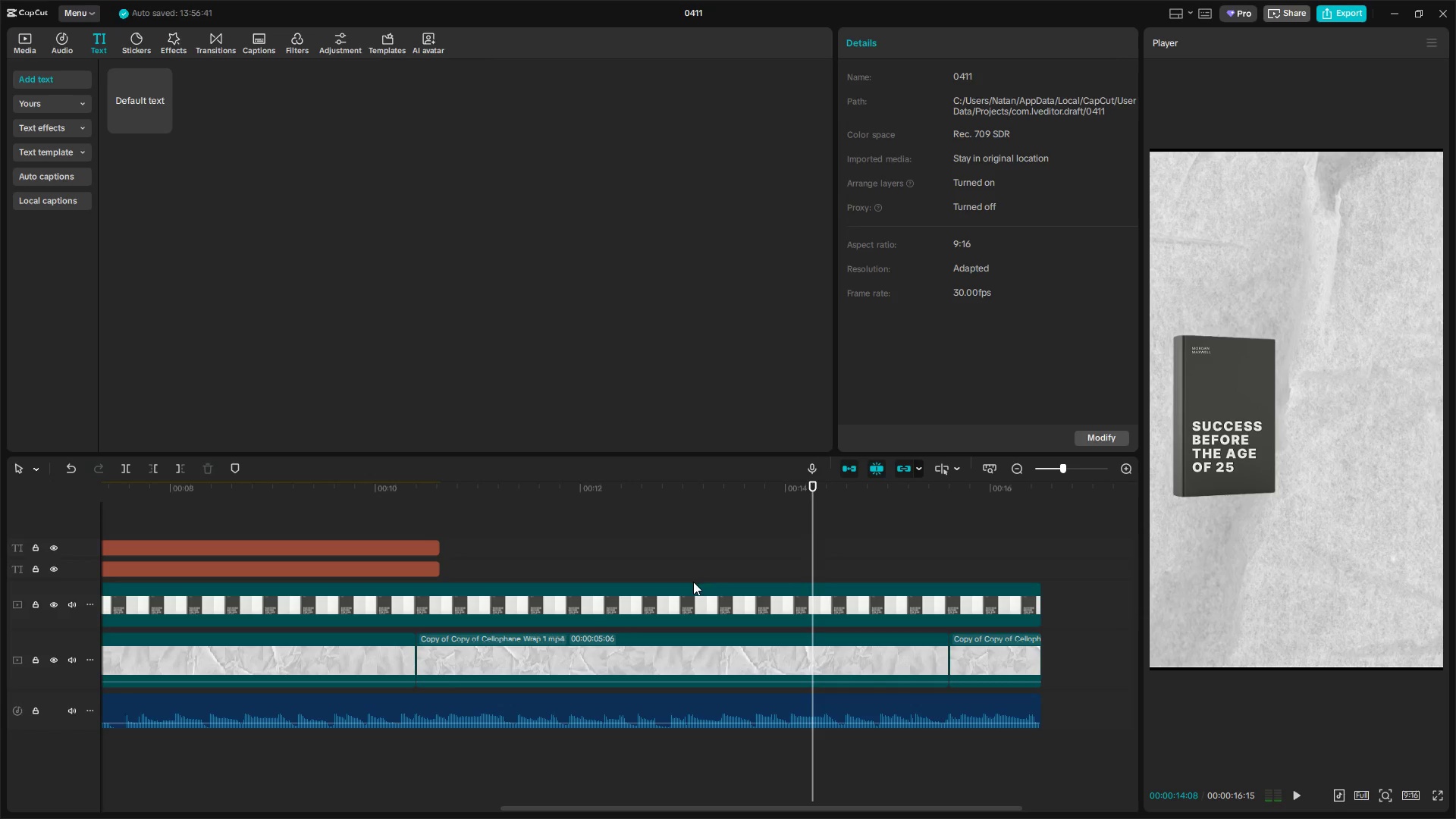 
left_click([690, 609])
 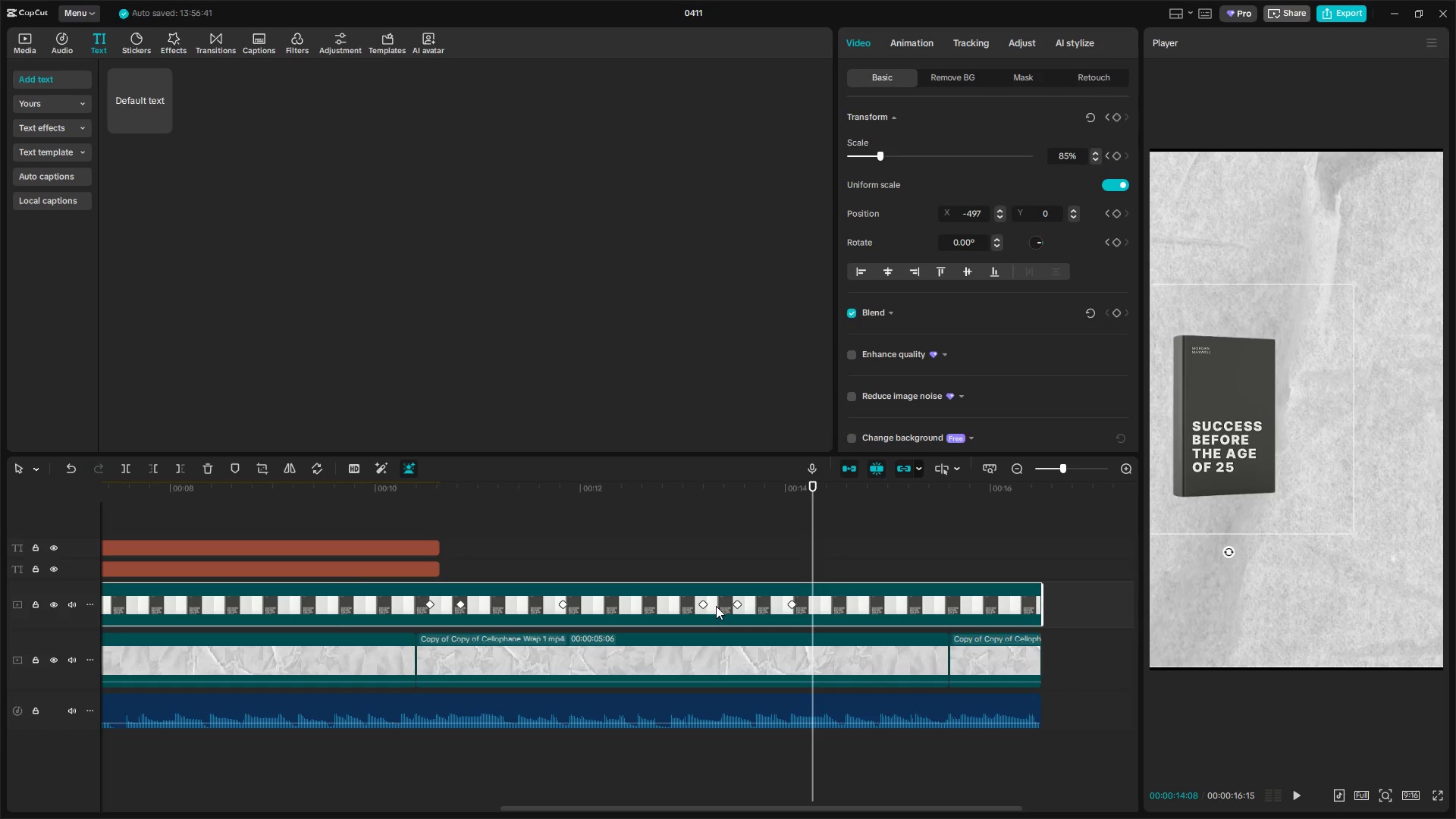 
key(Alt+K)
 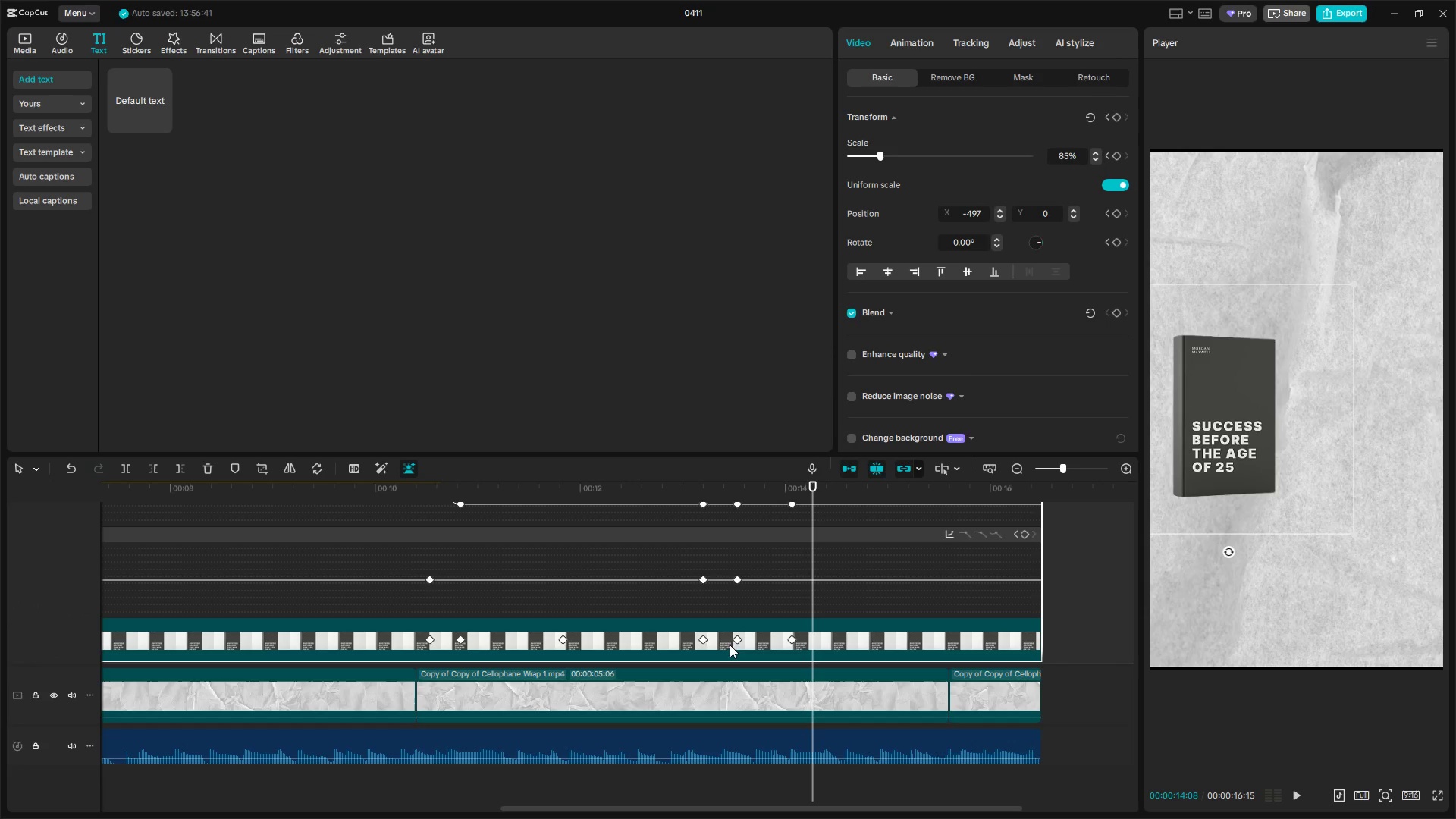 
left_click([699, 641])
 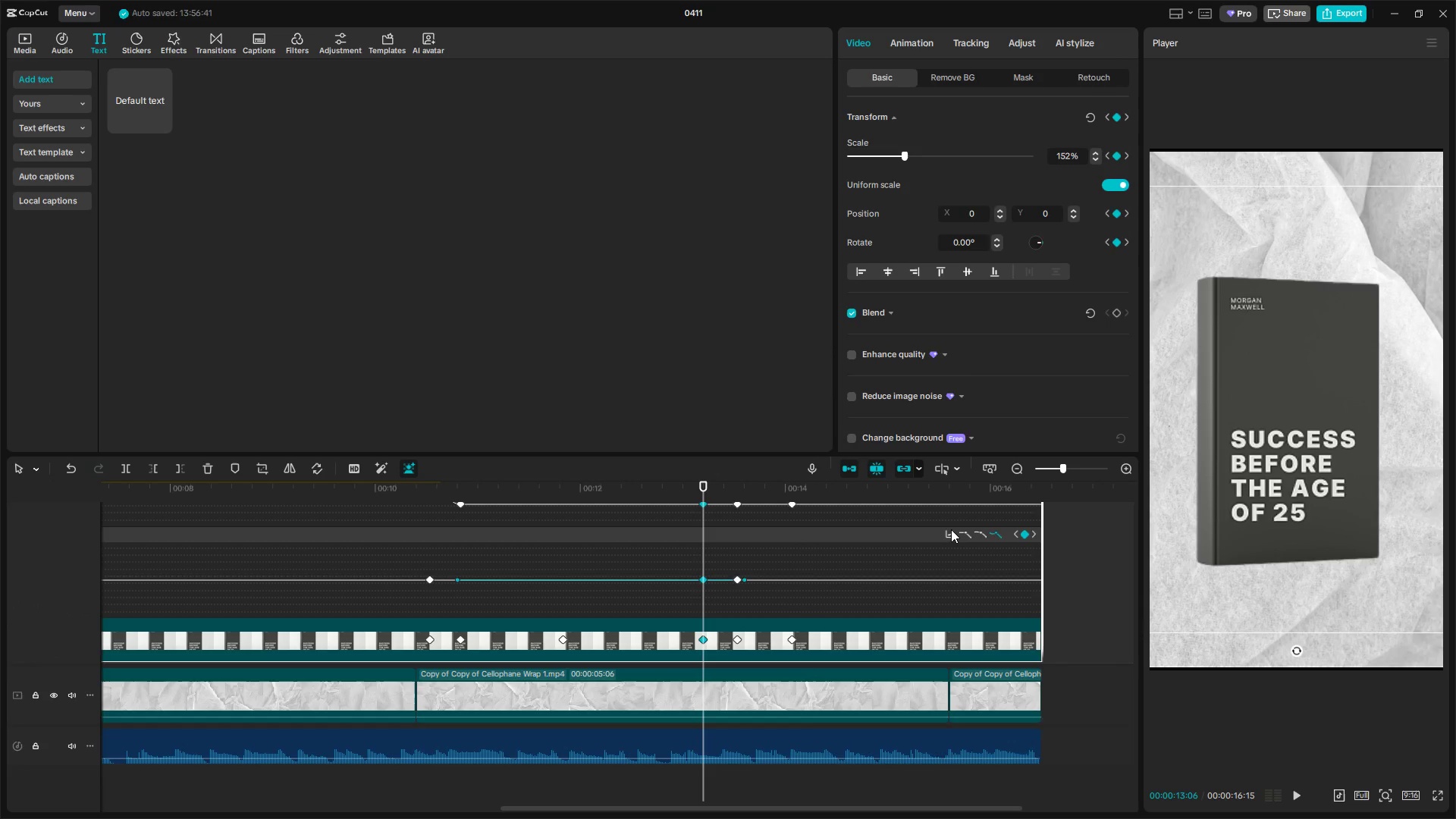 
left_click([949, 532])
 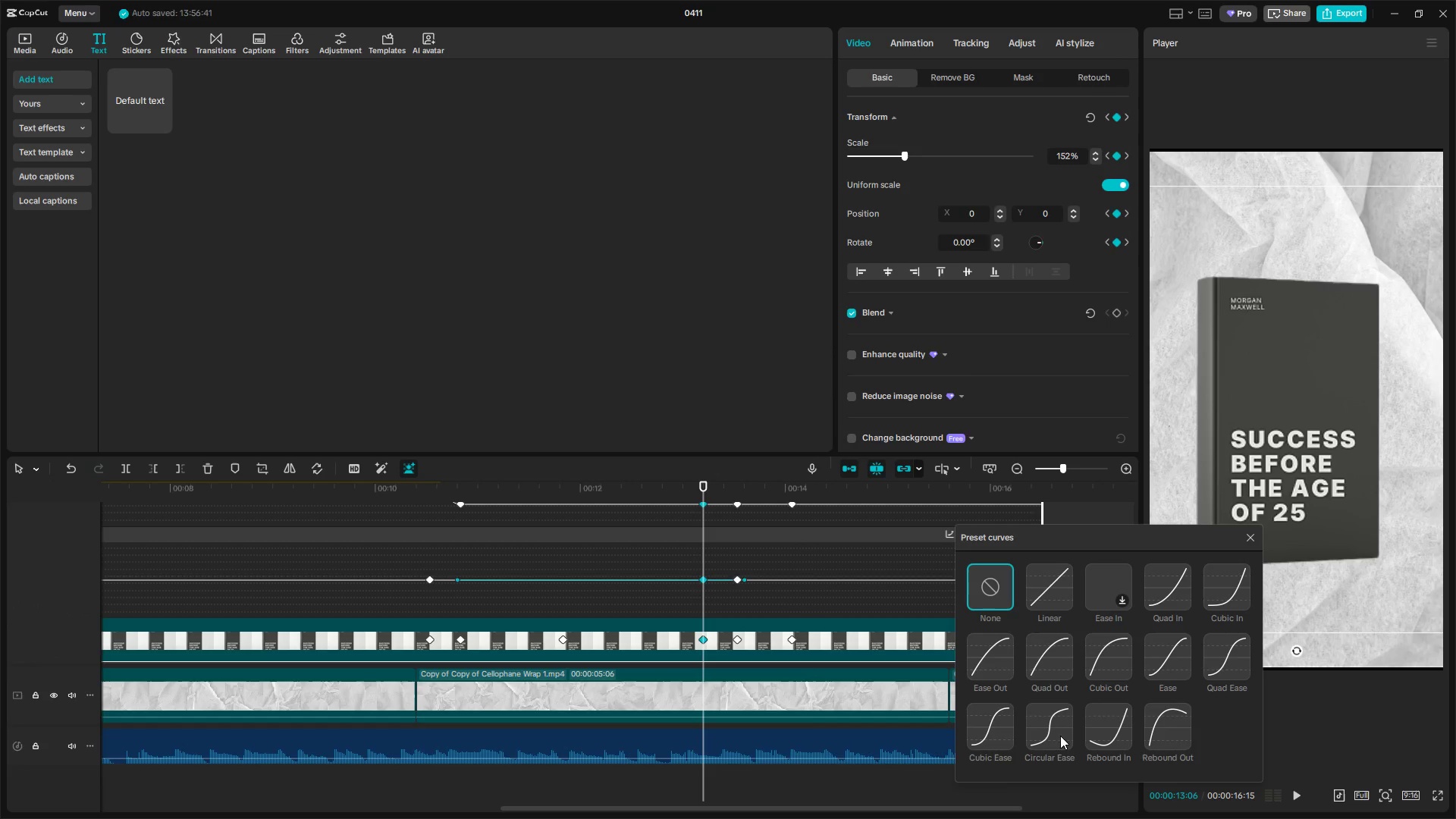 
left_click([1057, 736])
 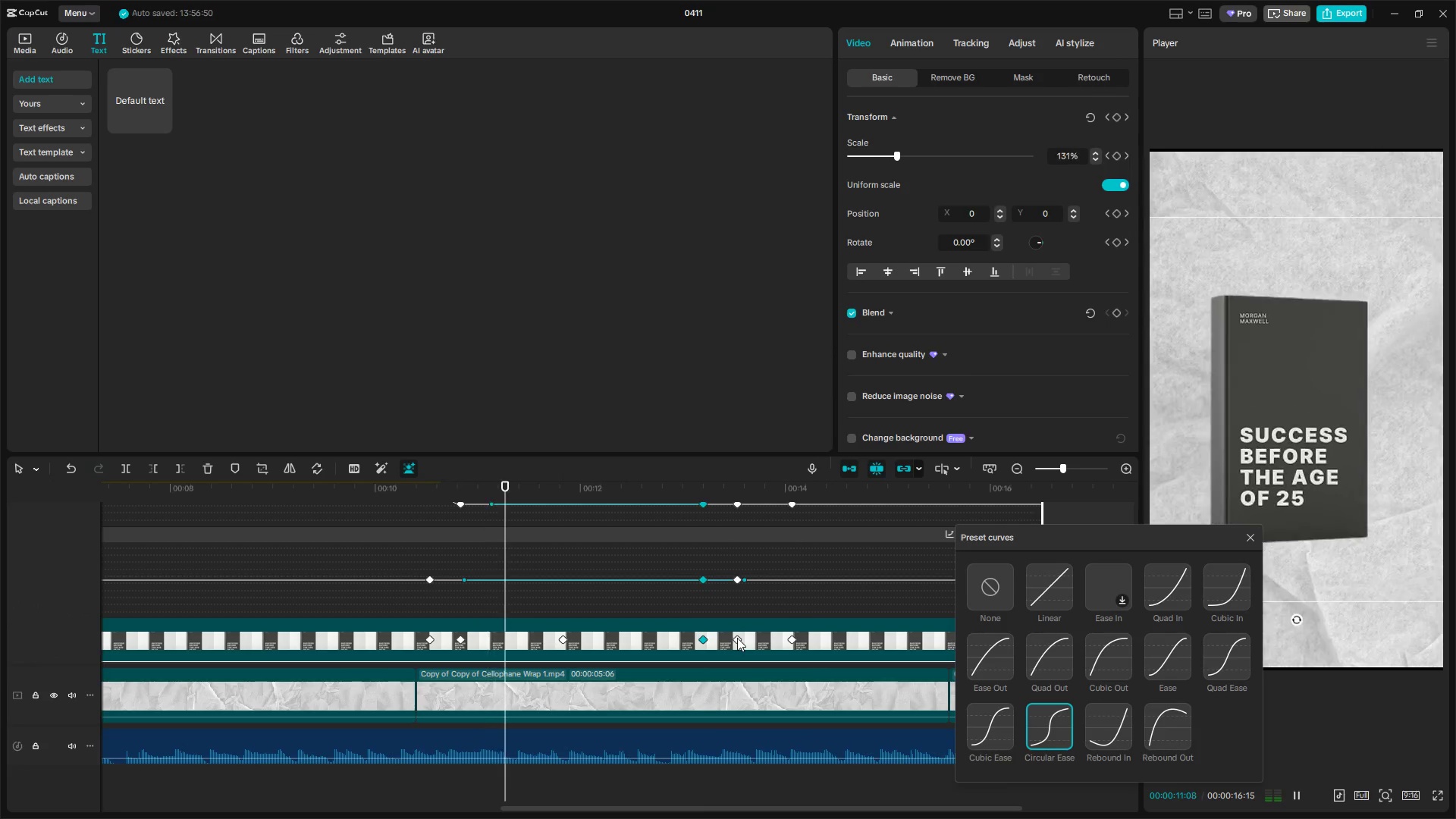 
left_click([737, 637])
 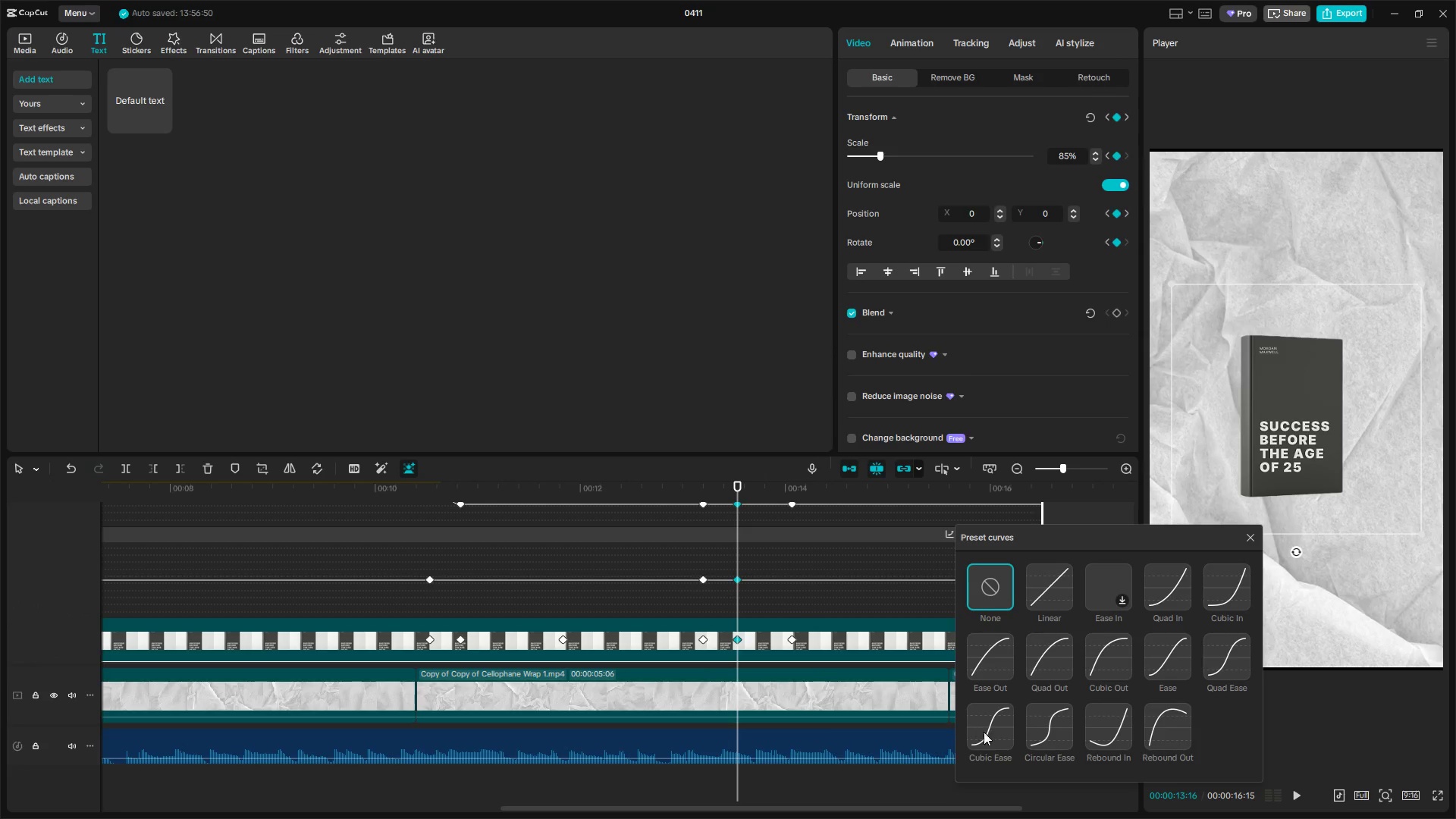 
left_click([989, 733])
 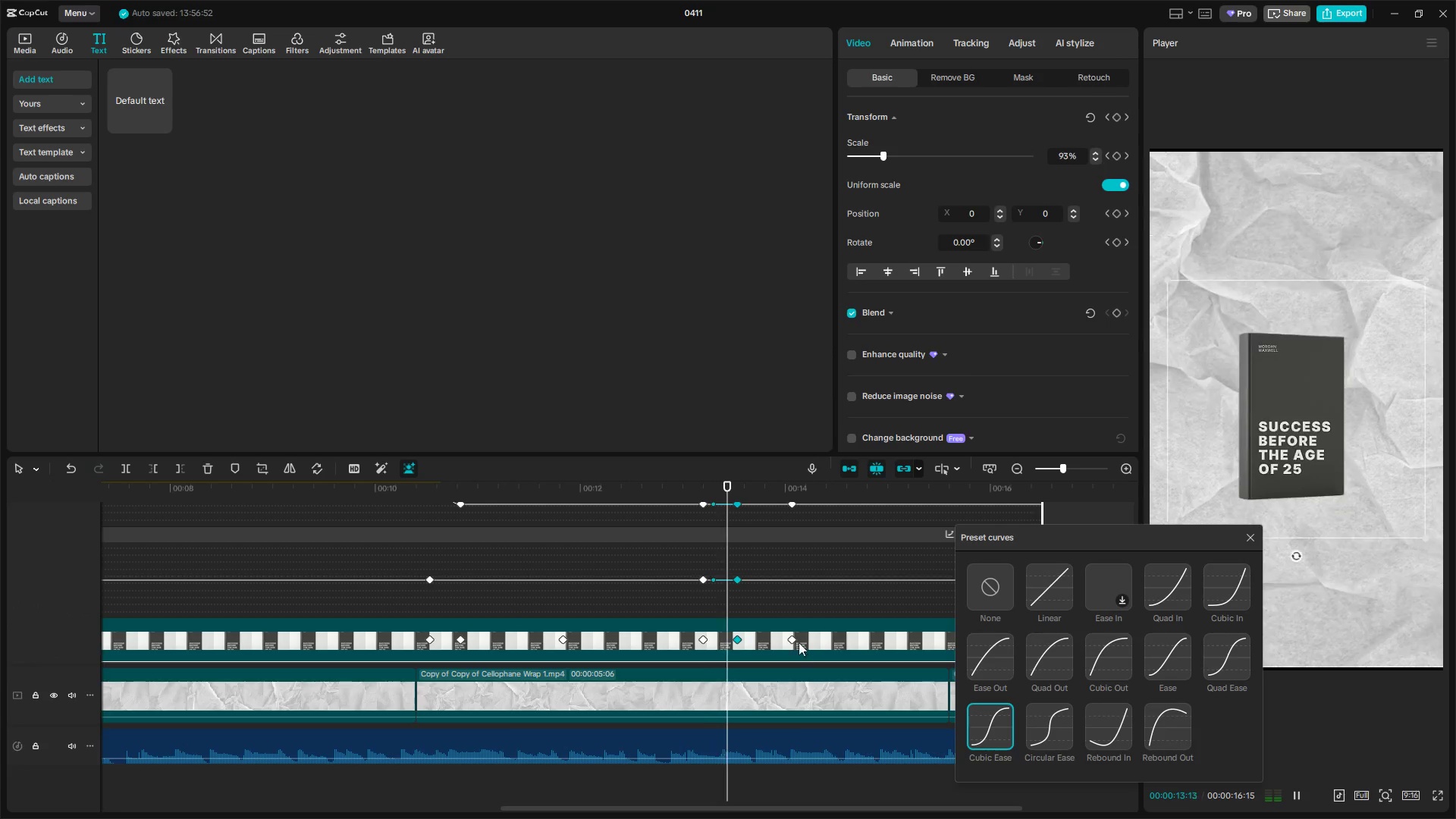 
left_click([793, 639])
 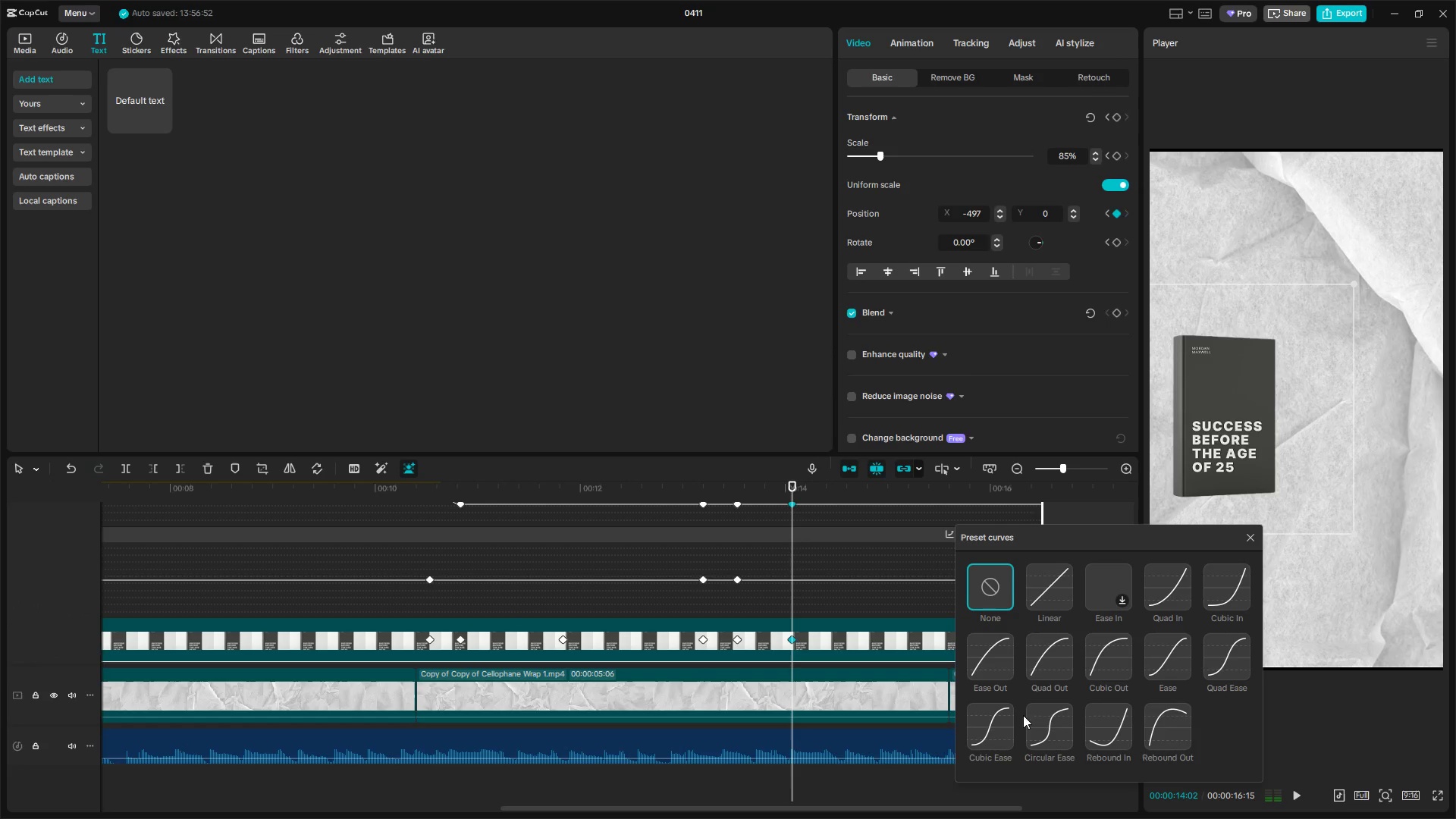 
left_click([1046, 724])
 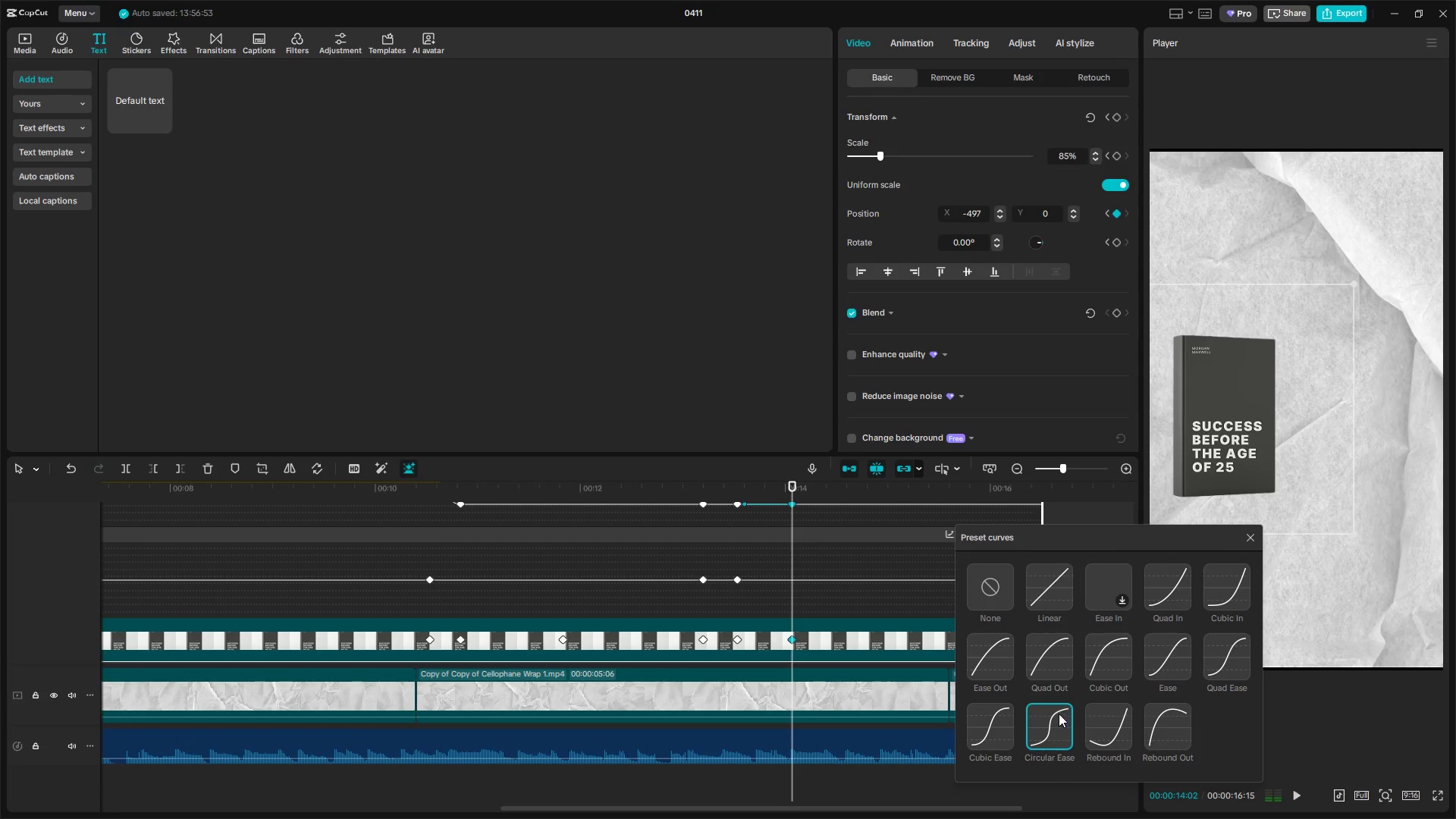 
left_click([1250, 533])
 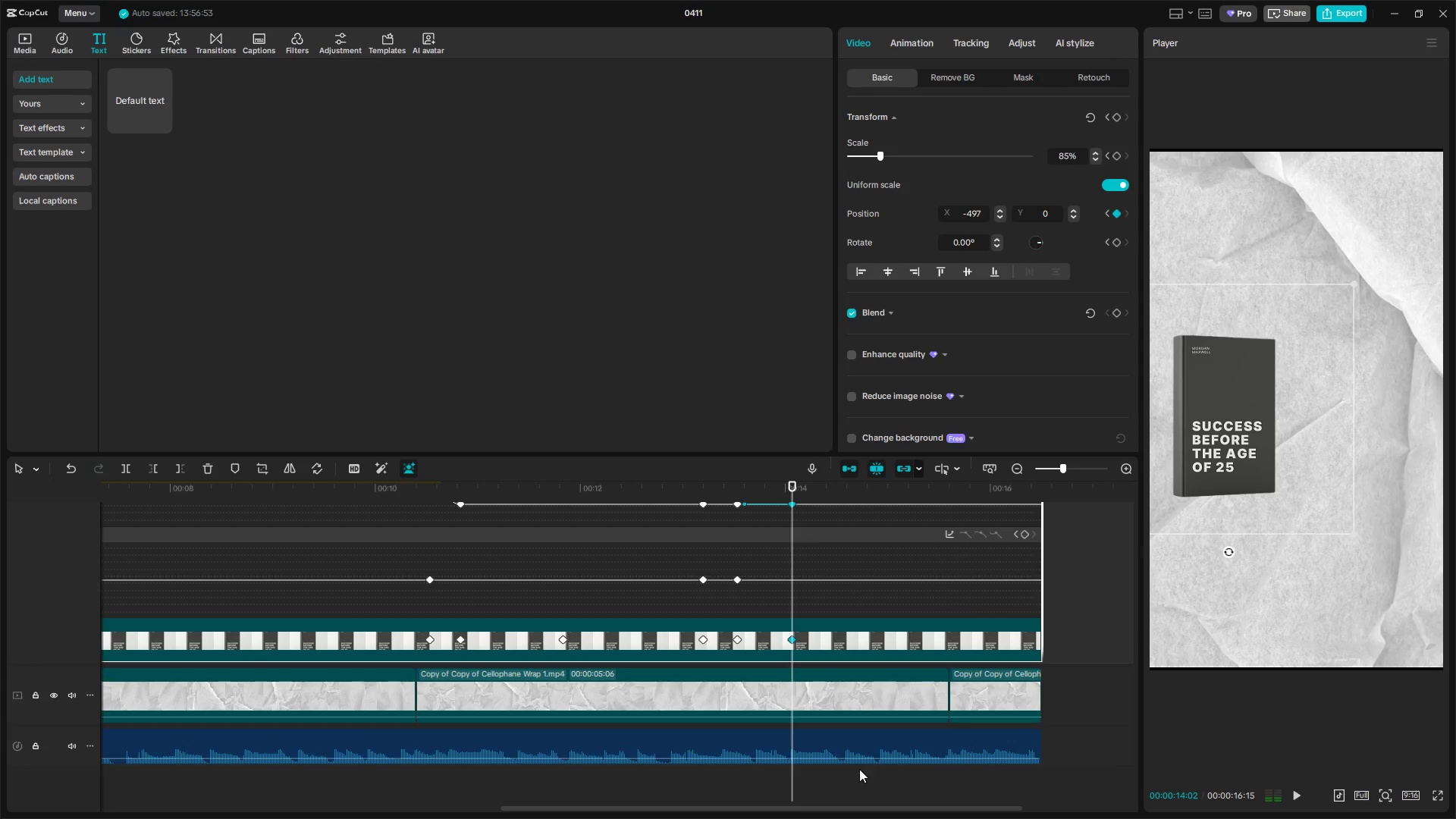 
left_click([676, 789])
 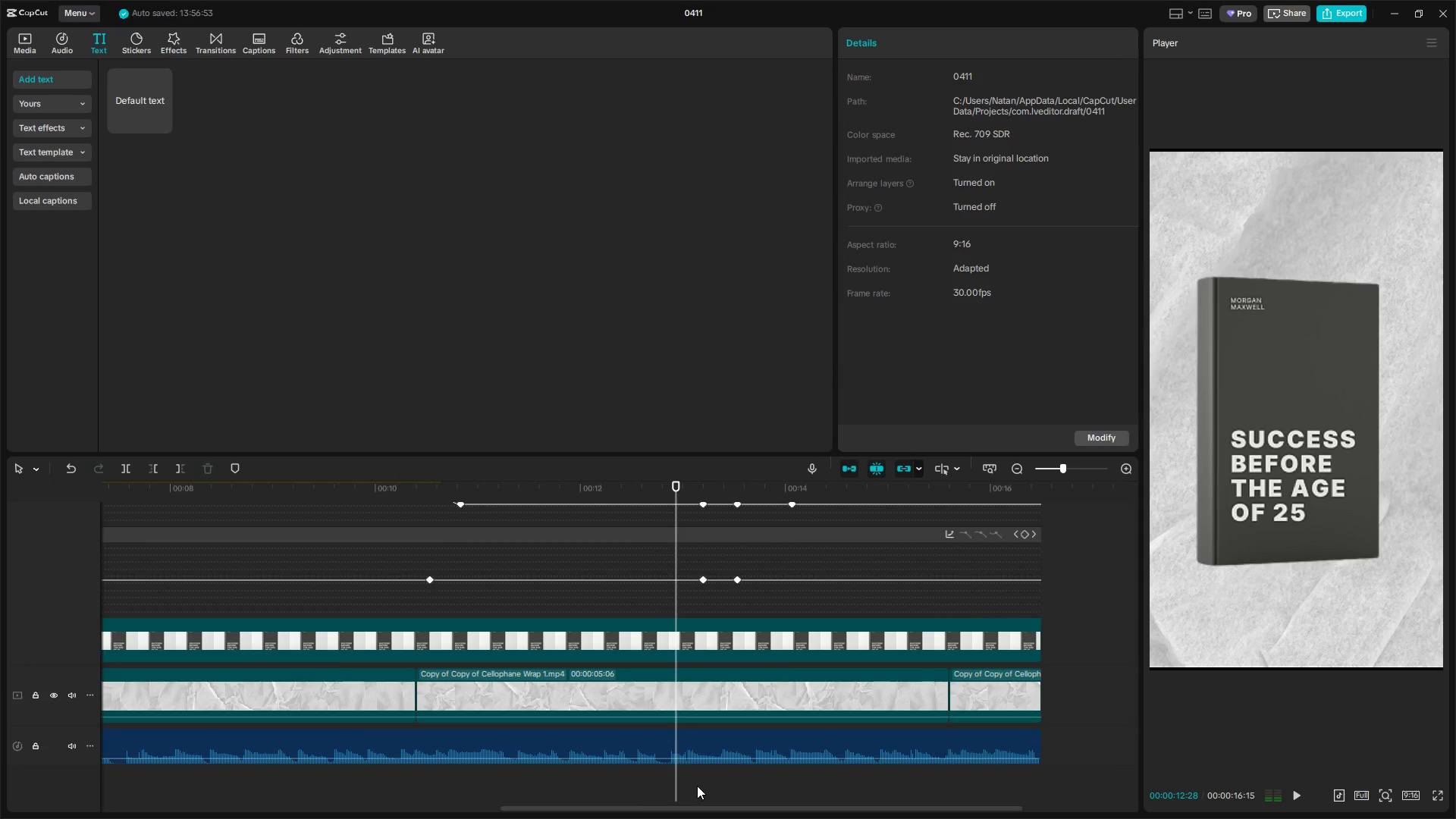 
key(Alt+K)
 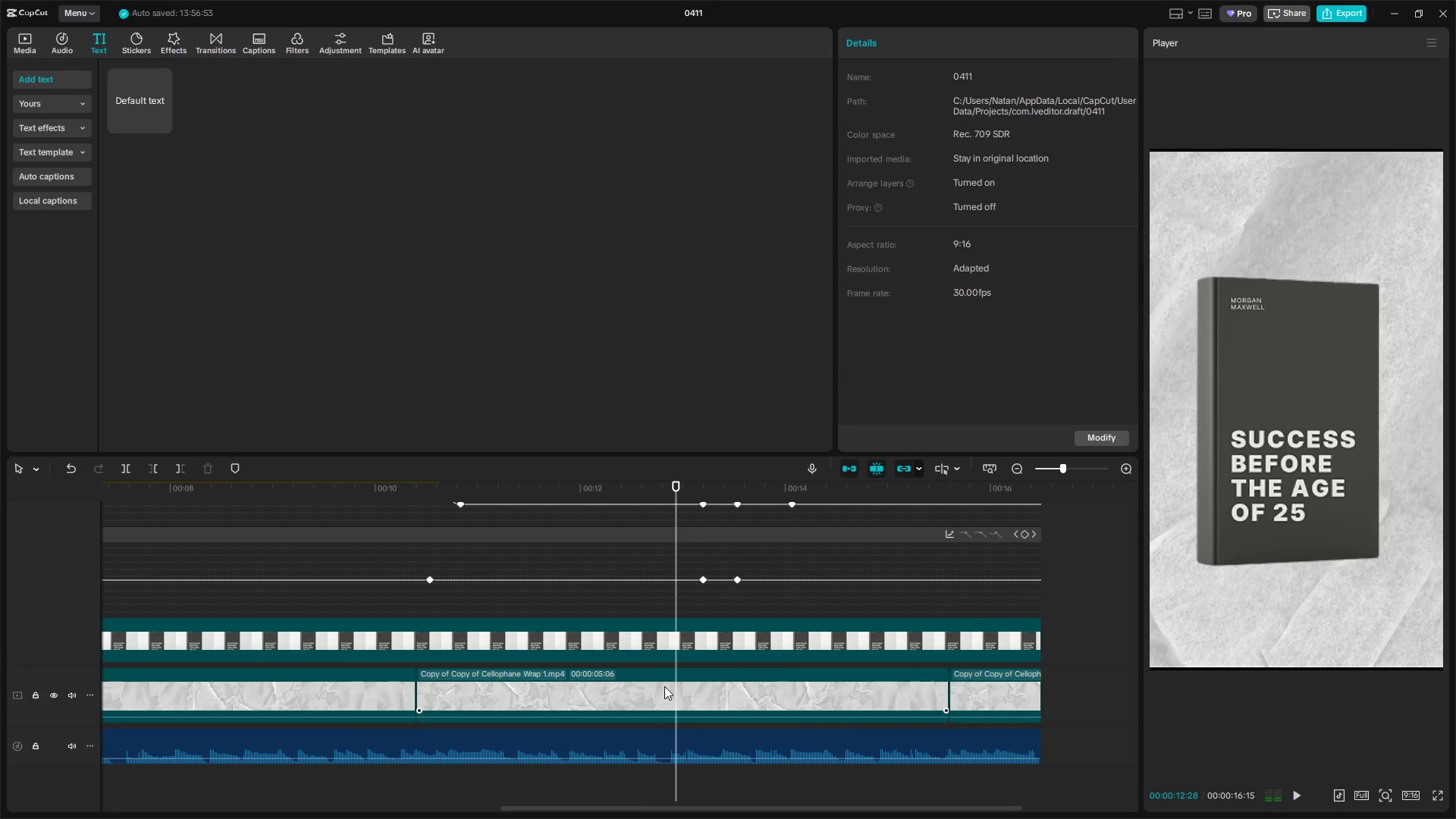 
scroll: coordinate [657, 749], scroll_direction: down, amount: 2.0
 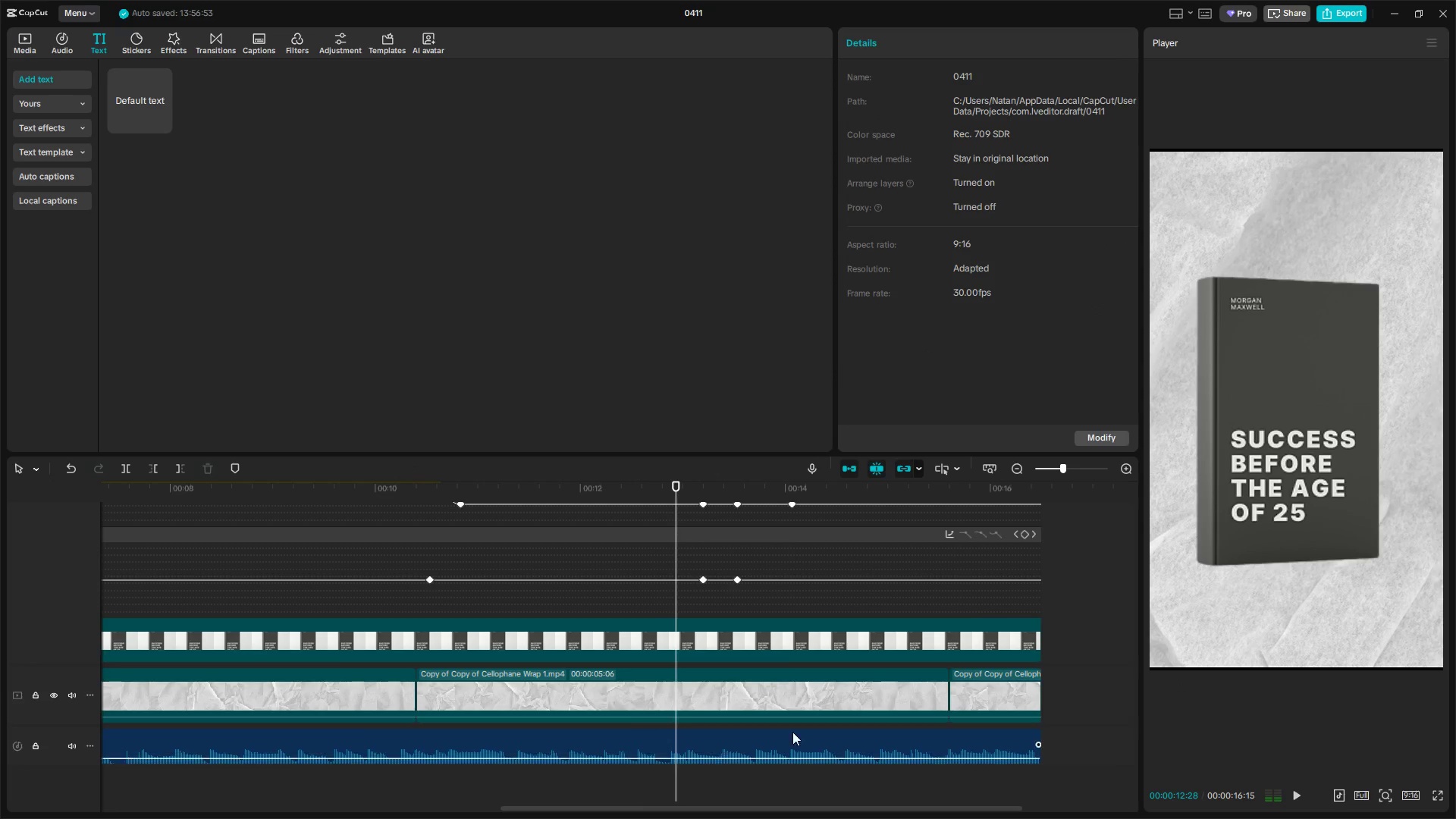 
left_click([754, 642])
 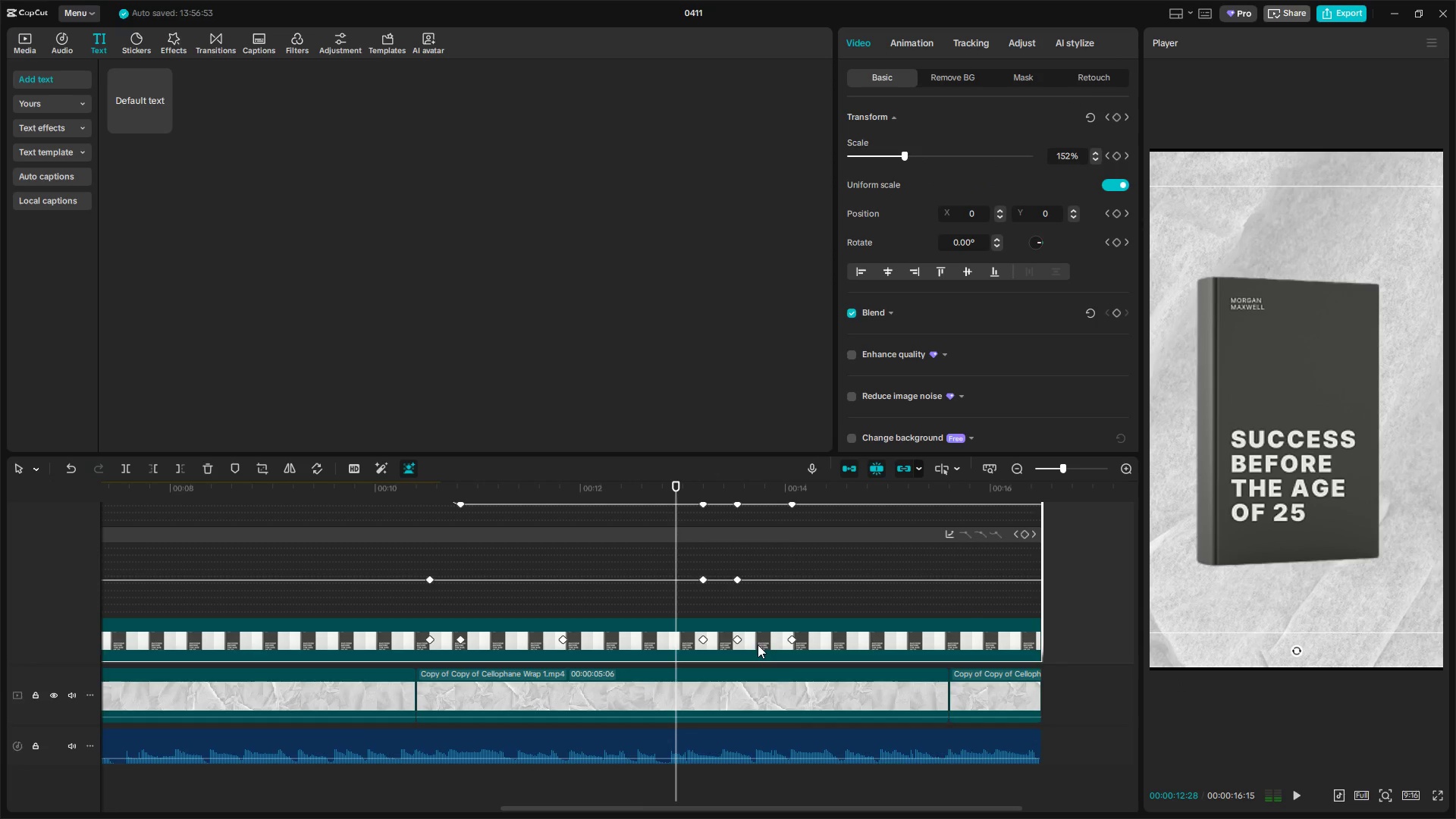 
key(Alt+K)
 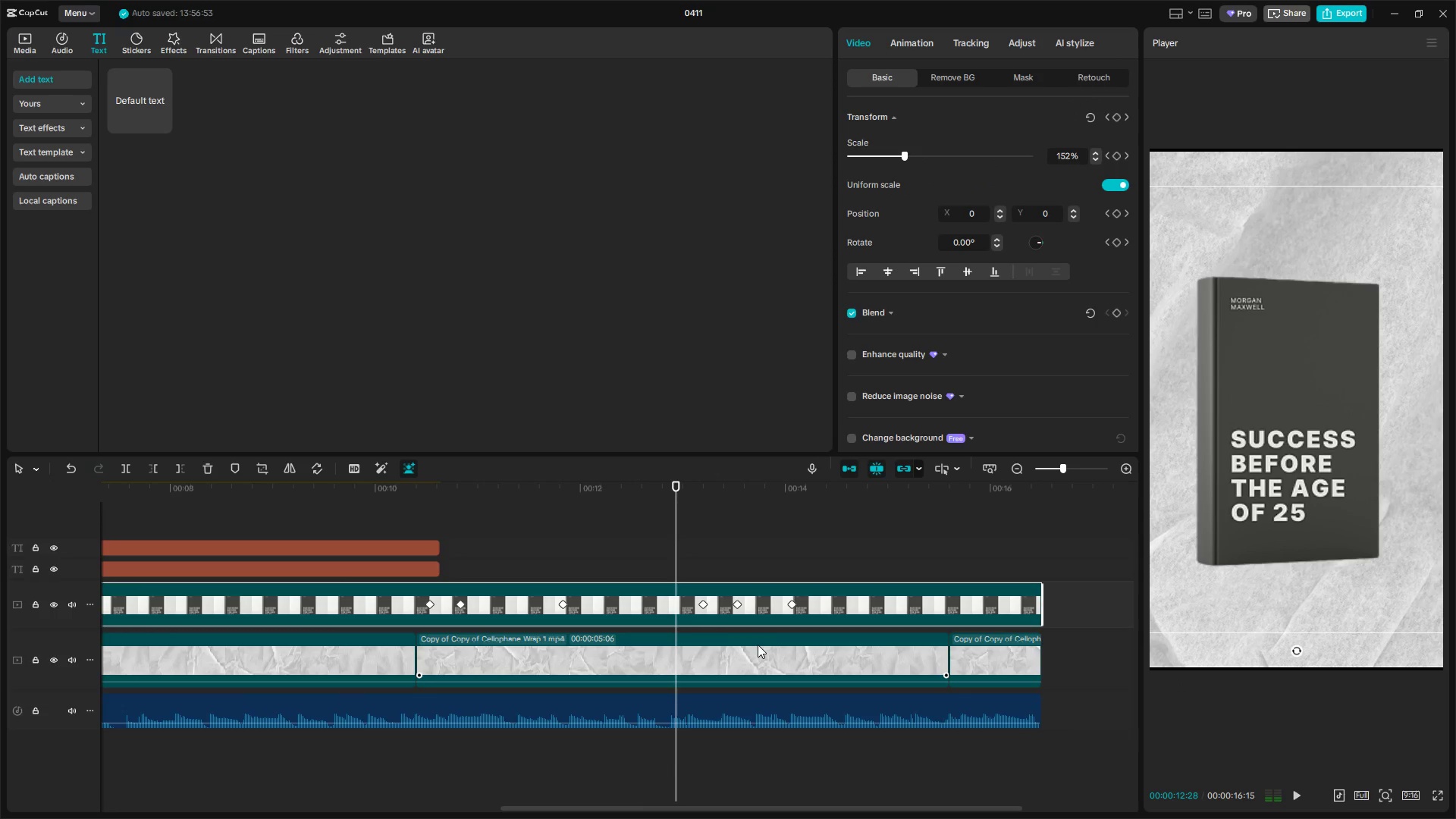 
hold_key(key=ControlLeft, duration=0.48)
 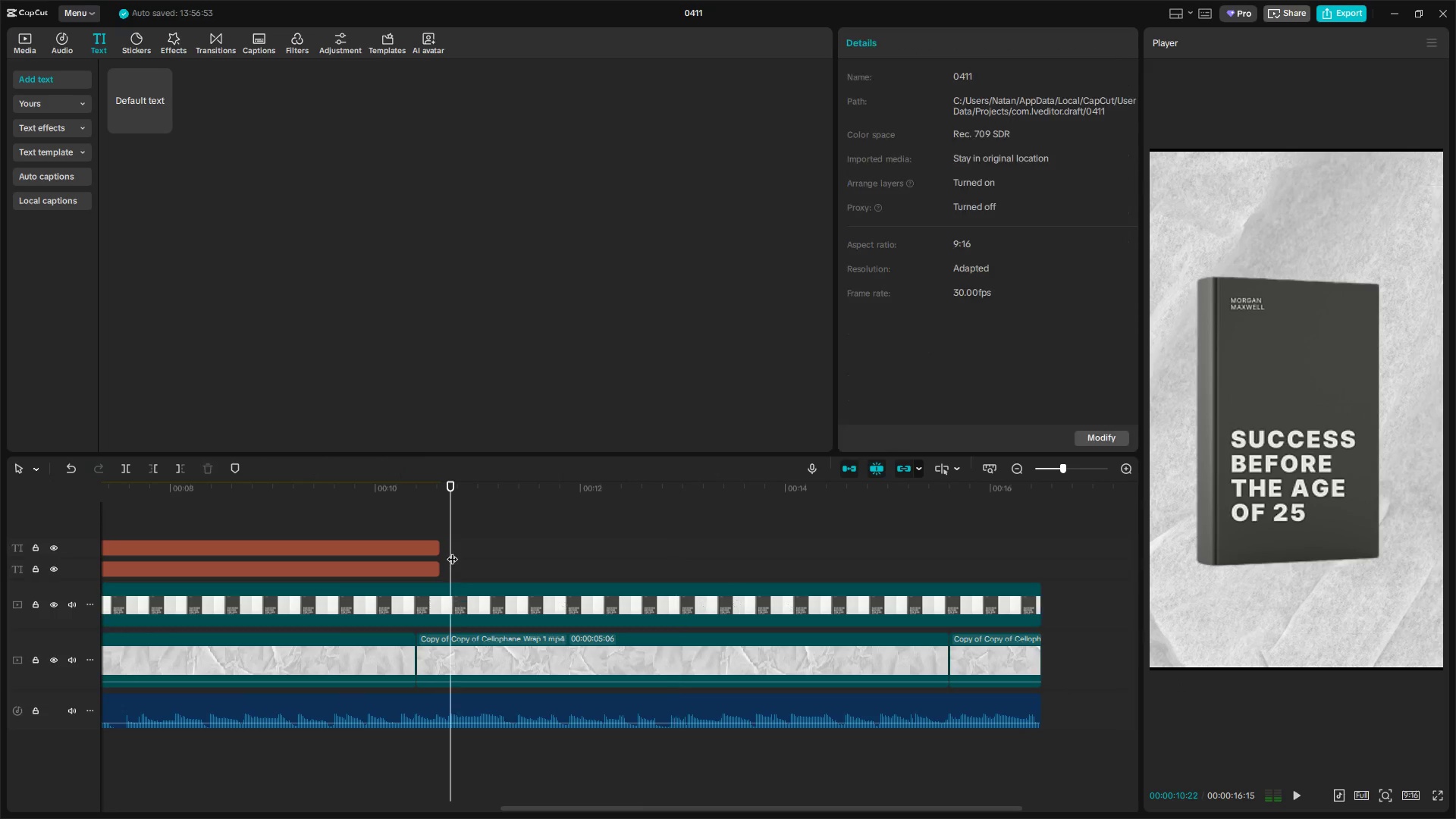 
left_click_drag(start_coordinate=[452, 551], to_coordinate=[430, 552])
 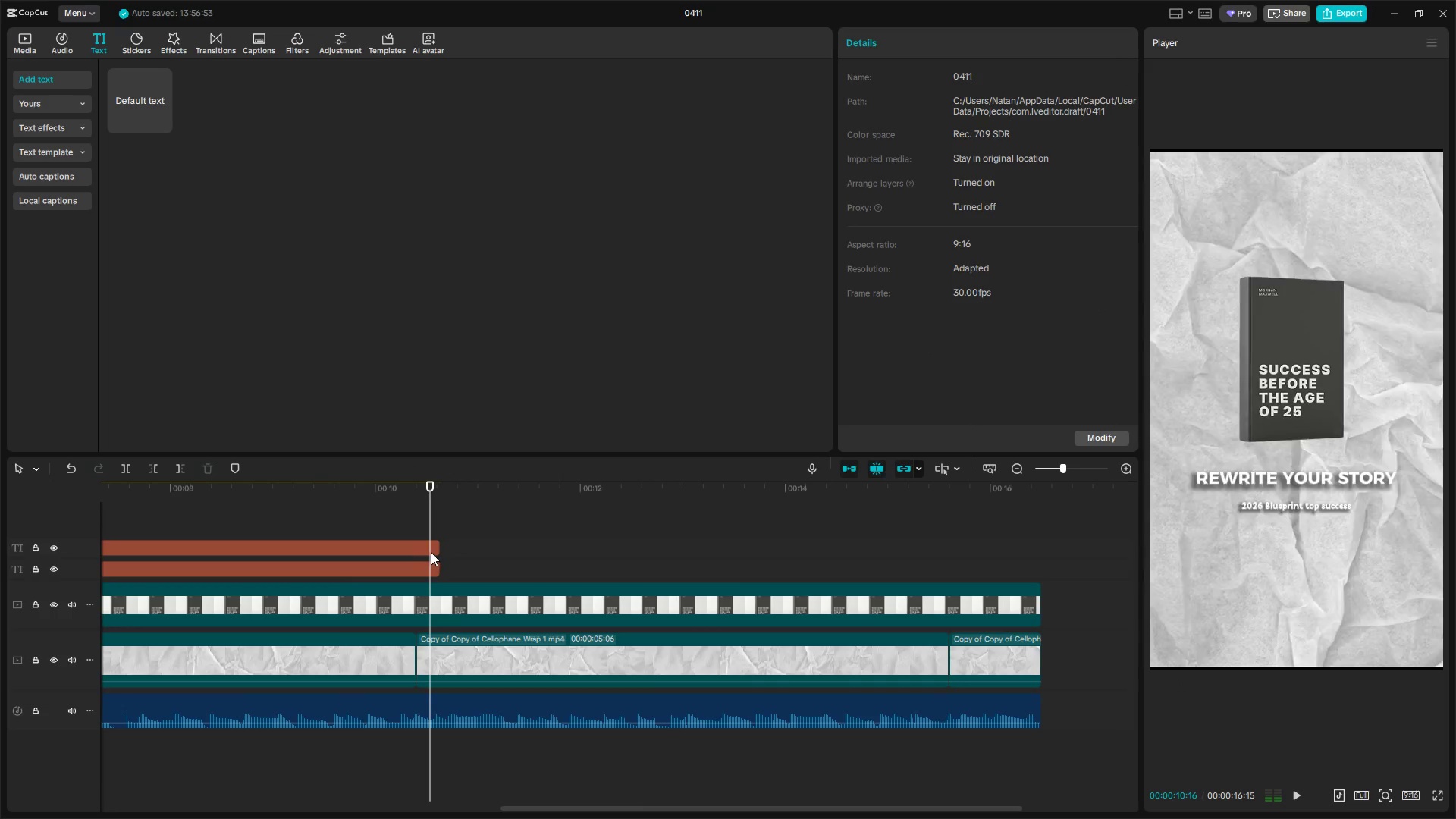 
key(Space)
 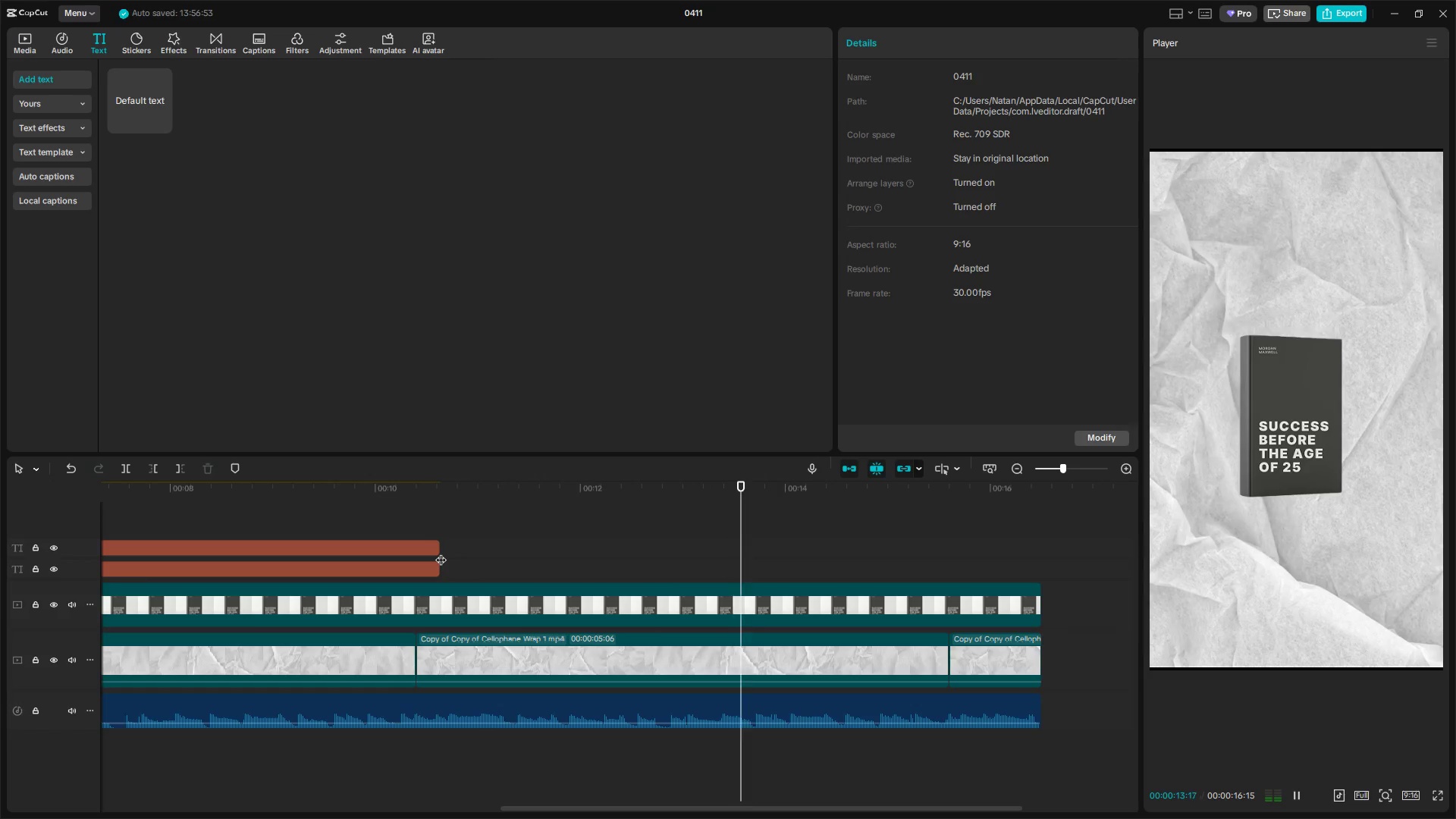 
key(Space)
 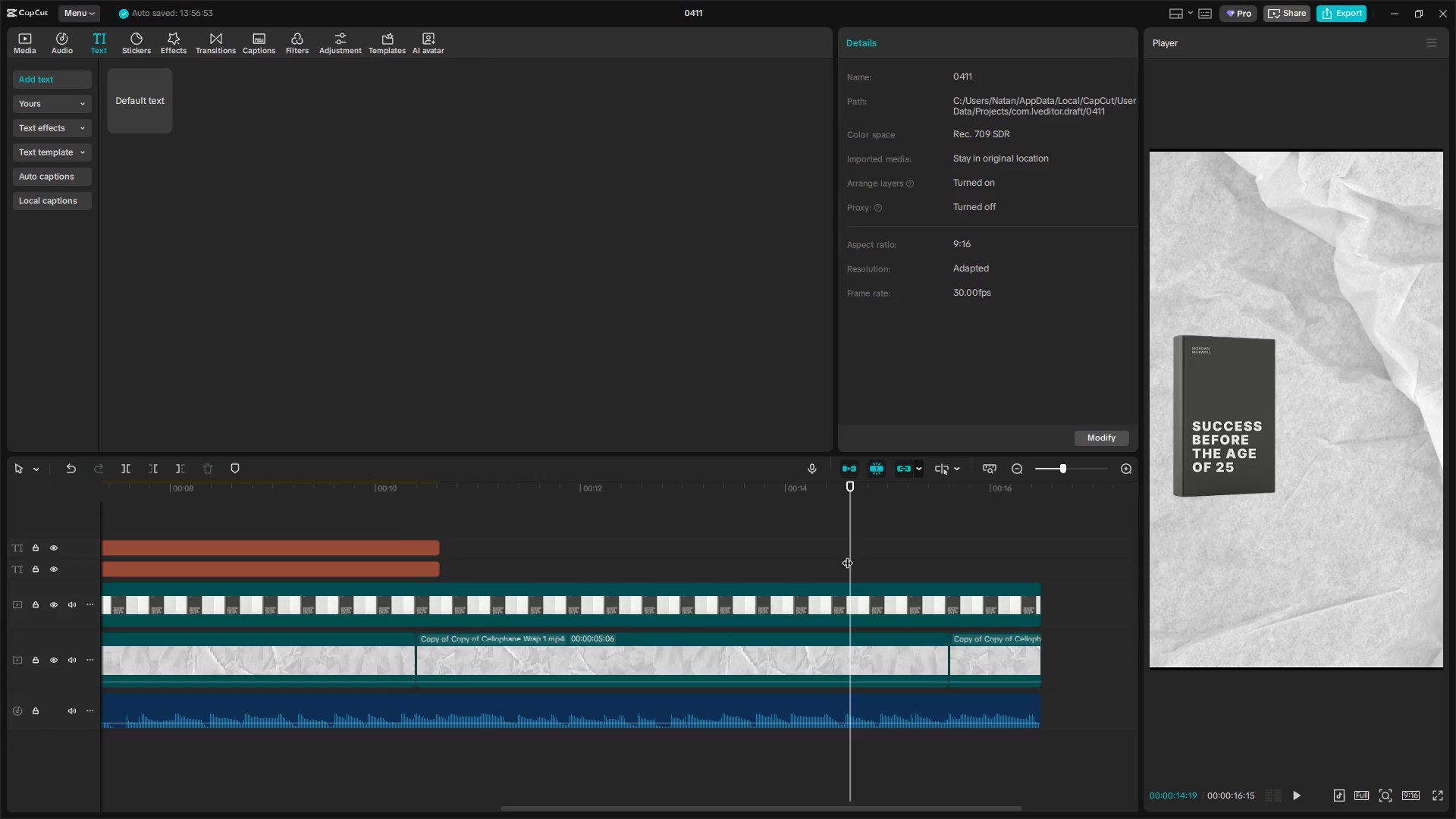 
double_click([851, 600])
 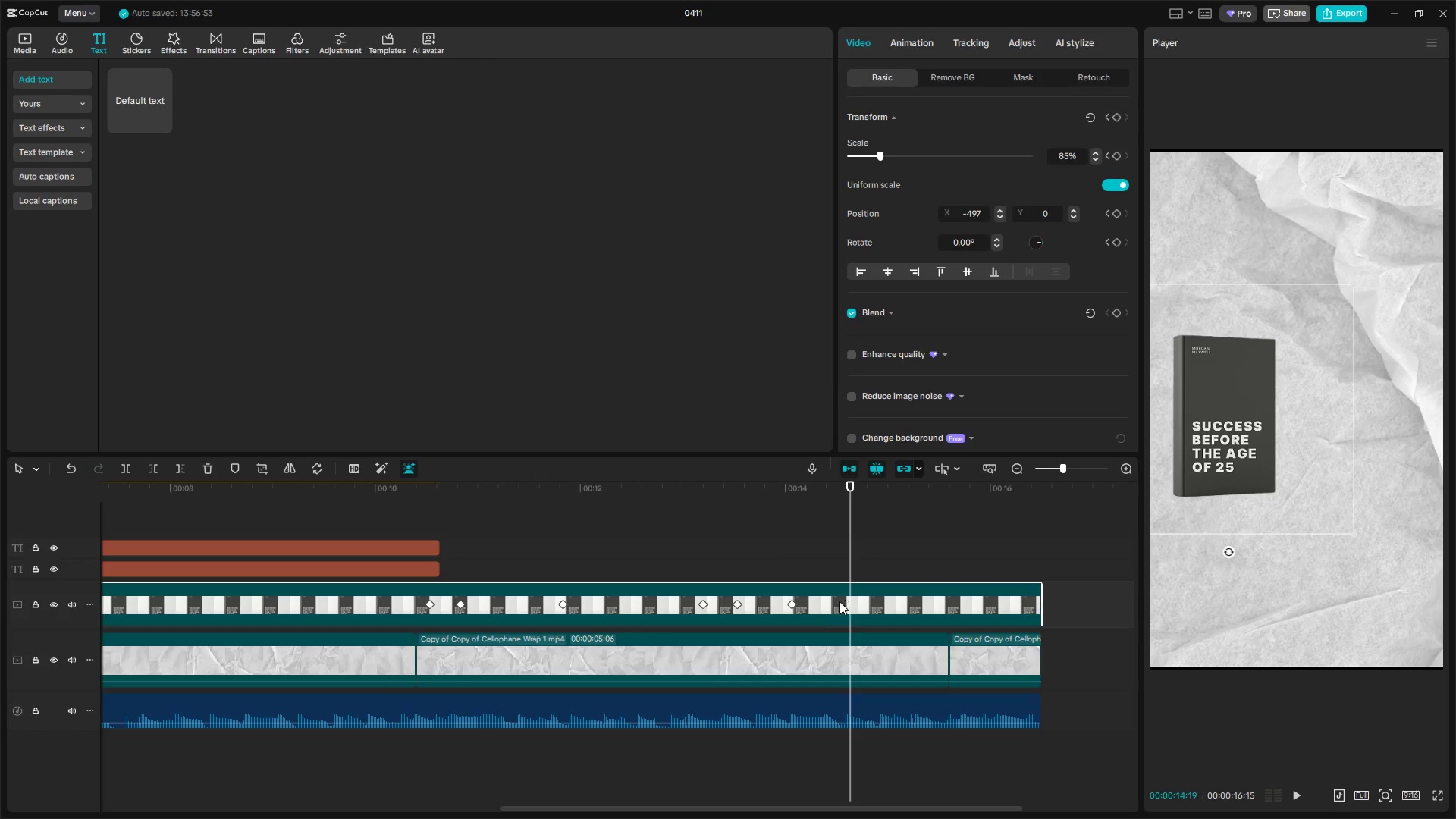 
scroll: coordinate [811, 614], scroll_direction: up, amount: 3.0
 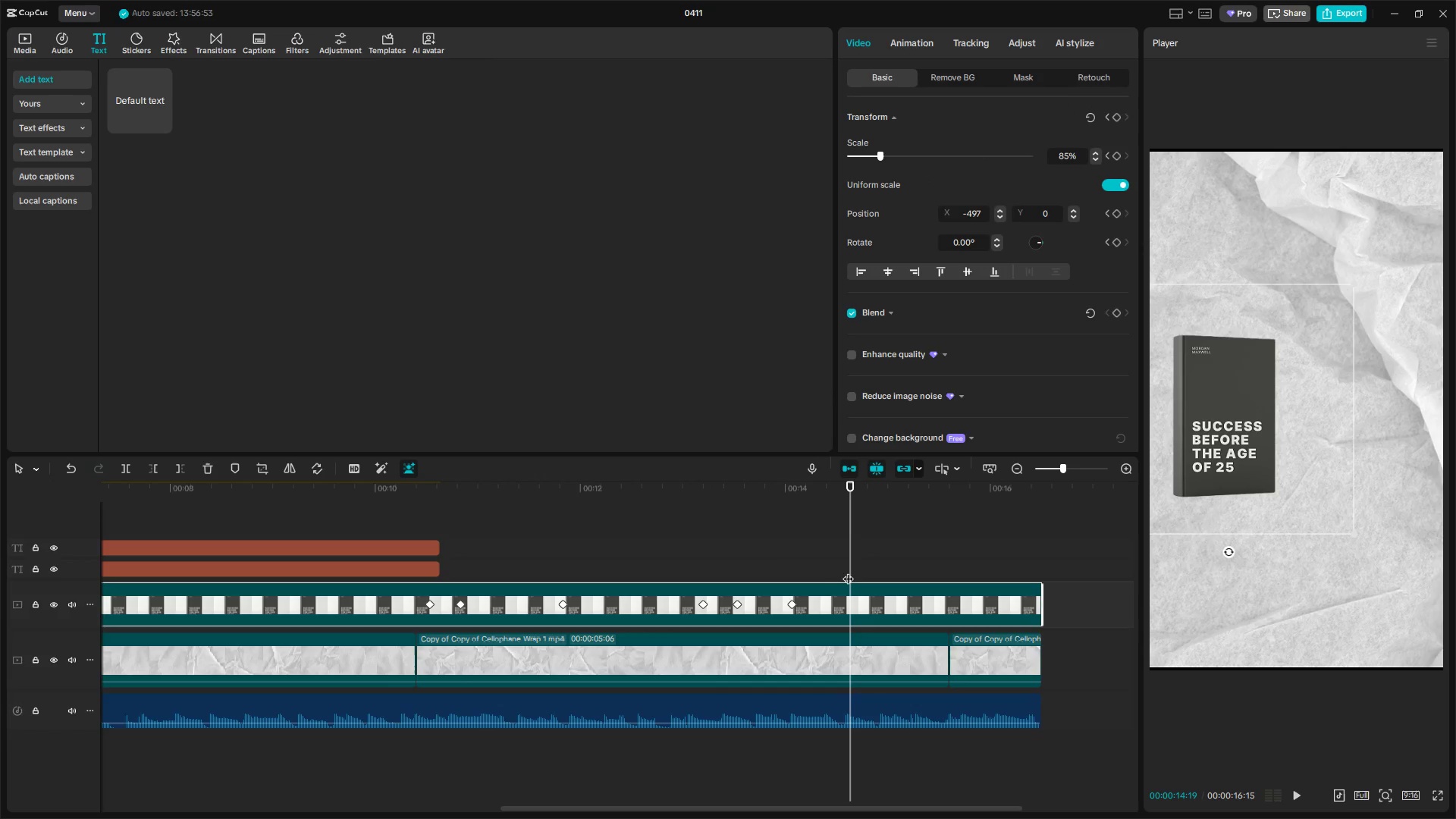 
left_click_drag(start_coordinate=[849, 570], to_coordinate=[804, 568])
 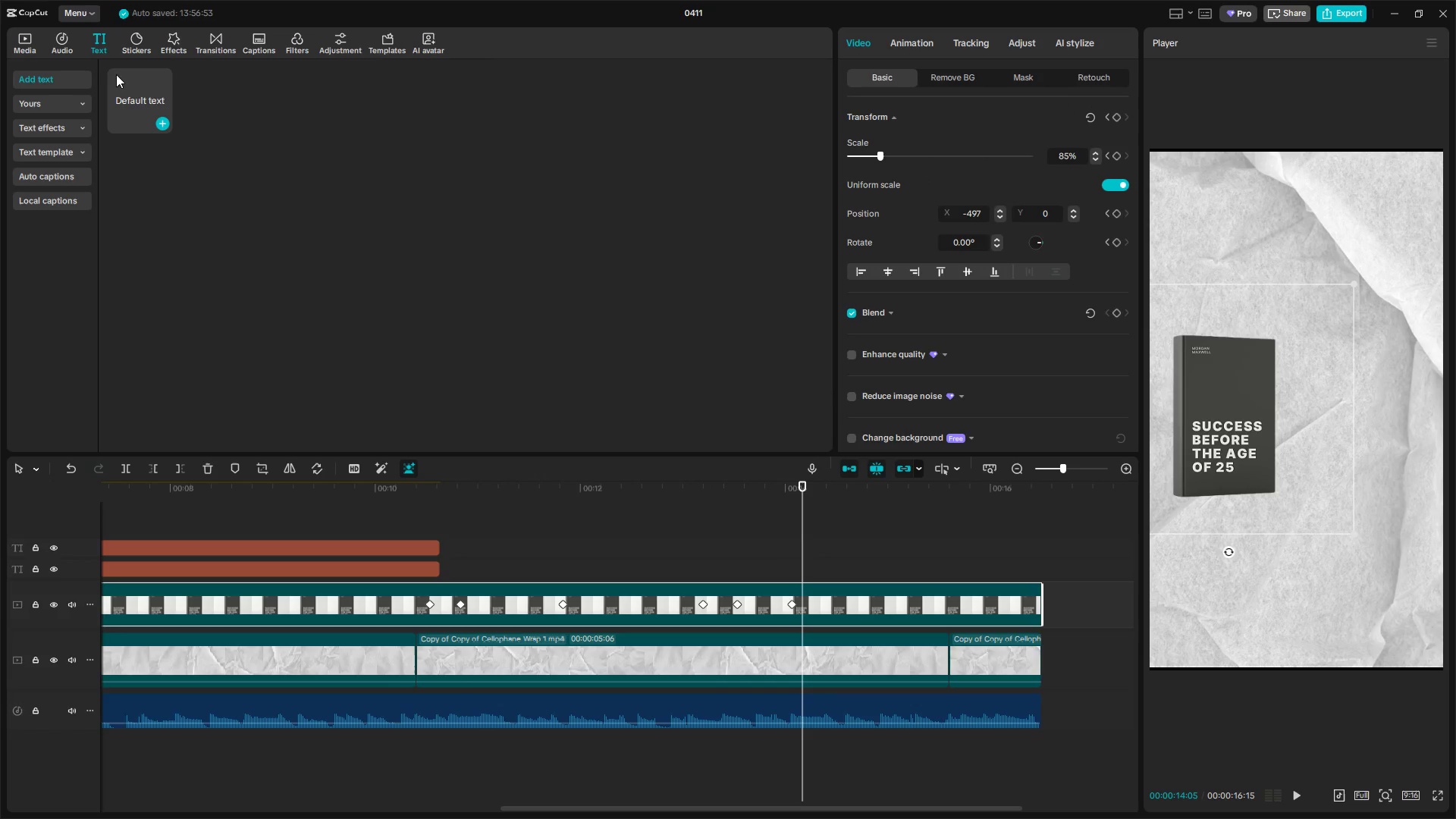 
left_click_drag(start_coordinate=[136, 97], to_coordinate=[801, 570])
 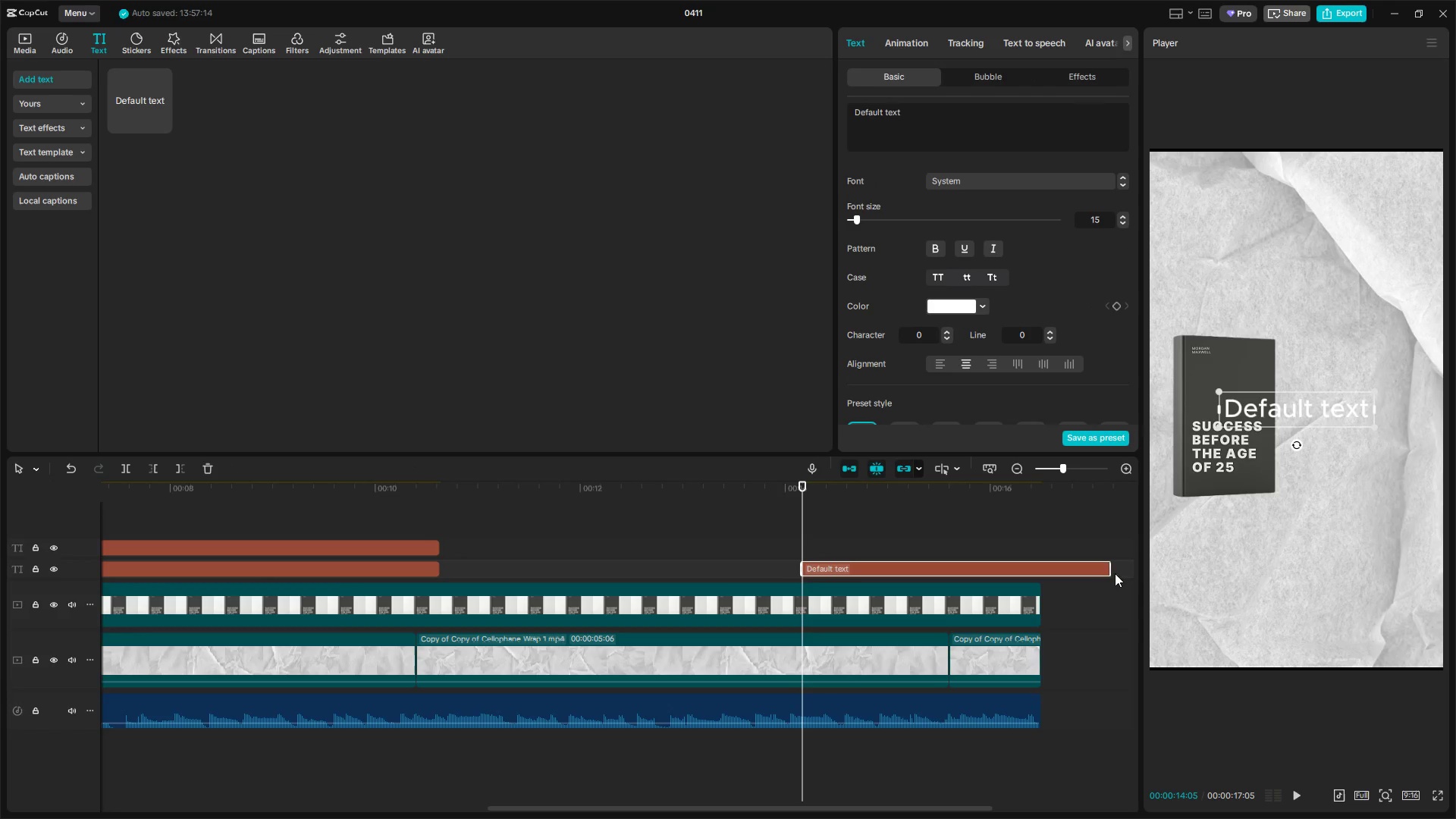 
left_click_drag(start_coordinate=[1111, 570], to_coordinate=[1043, 574])
 